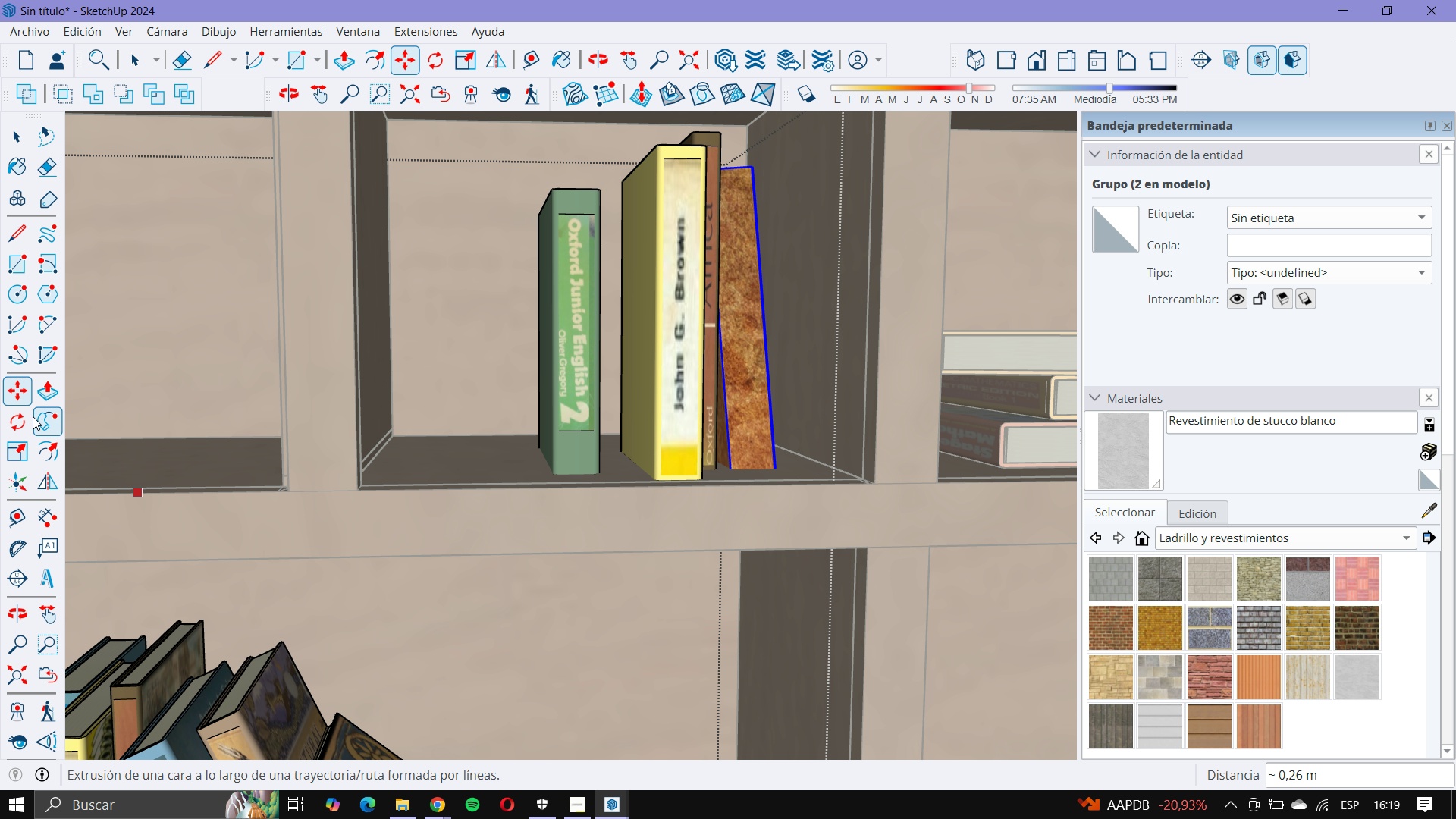 
left_click([30, 417])
 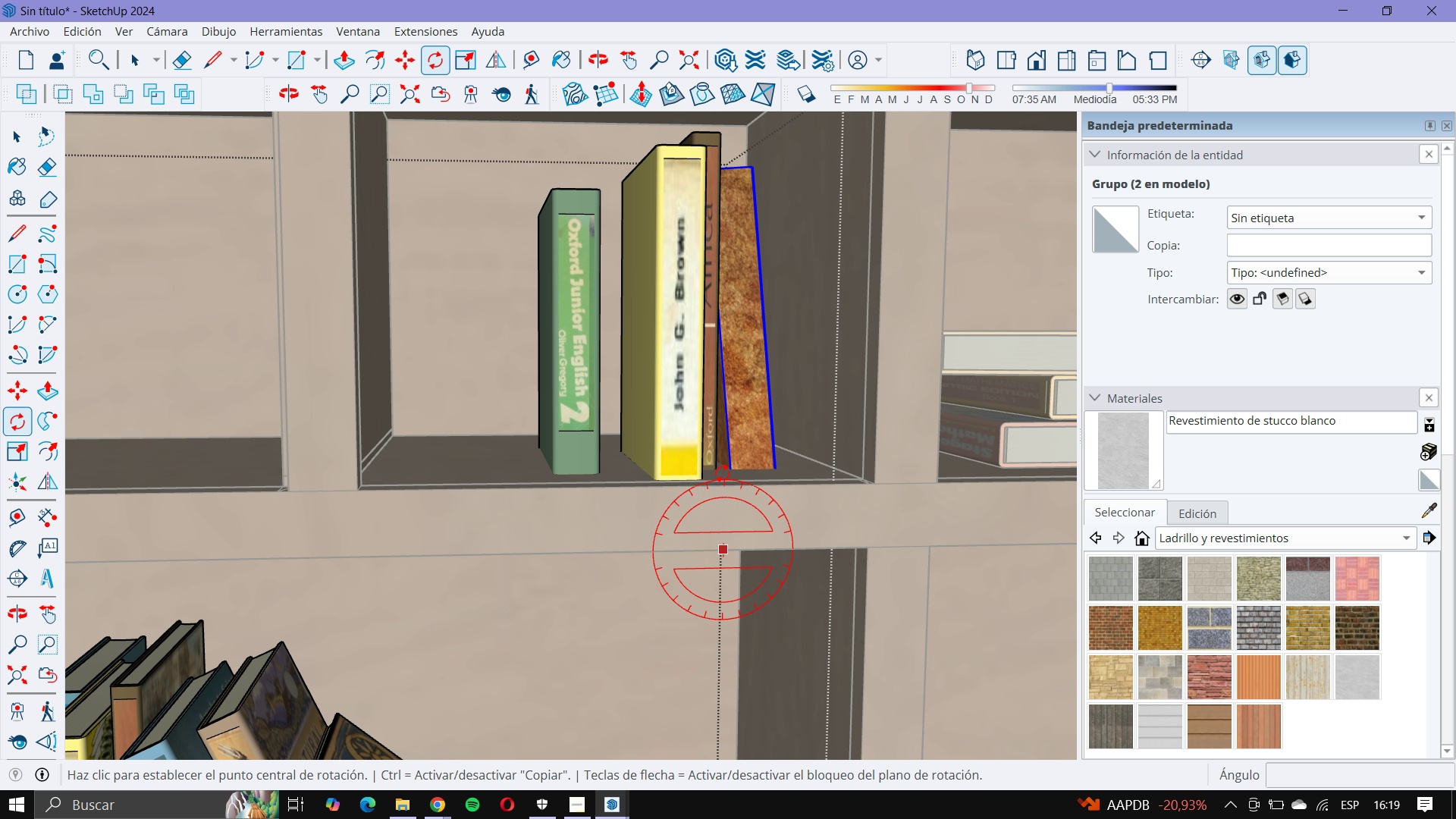 
key(ArrowUp)
 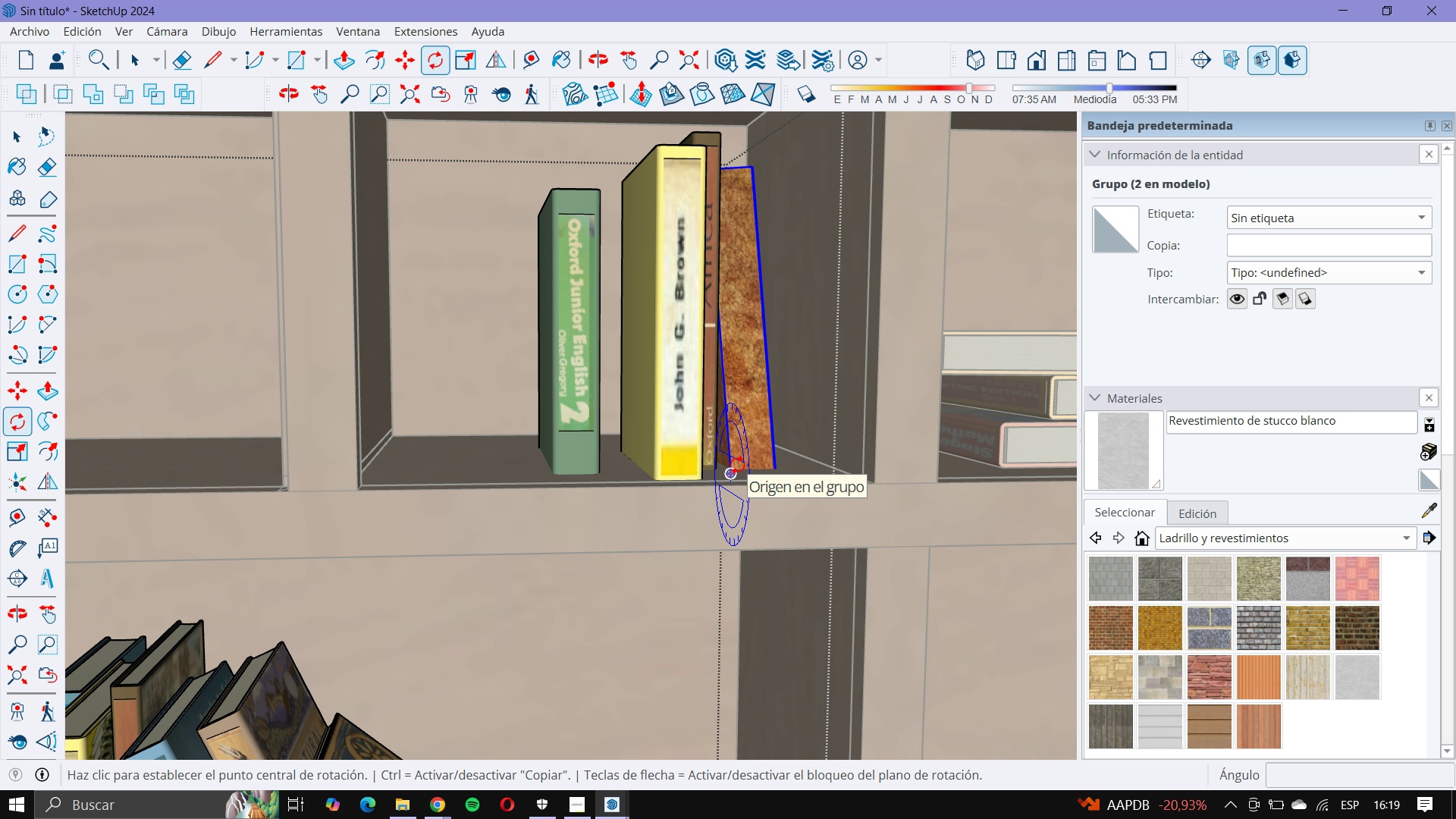 
key(ArrowUp)
 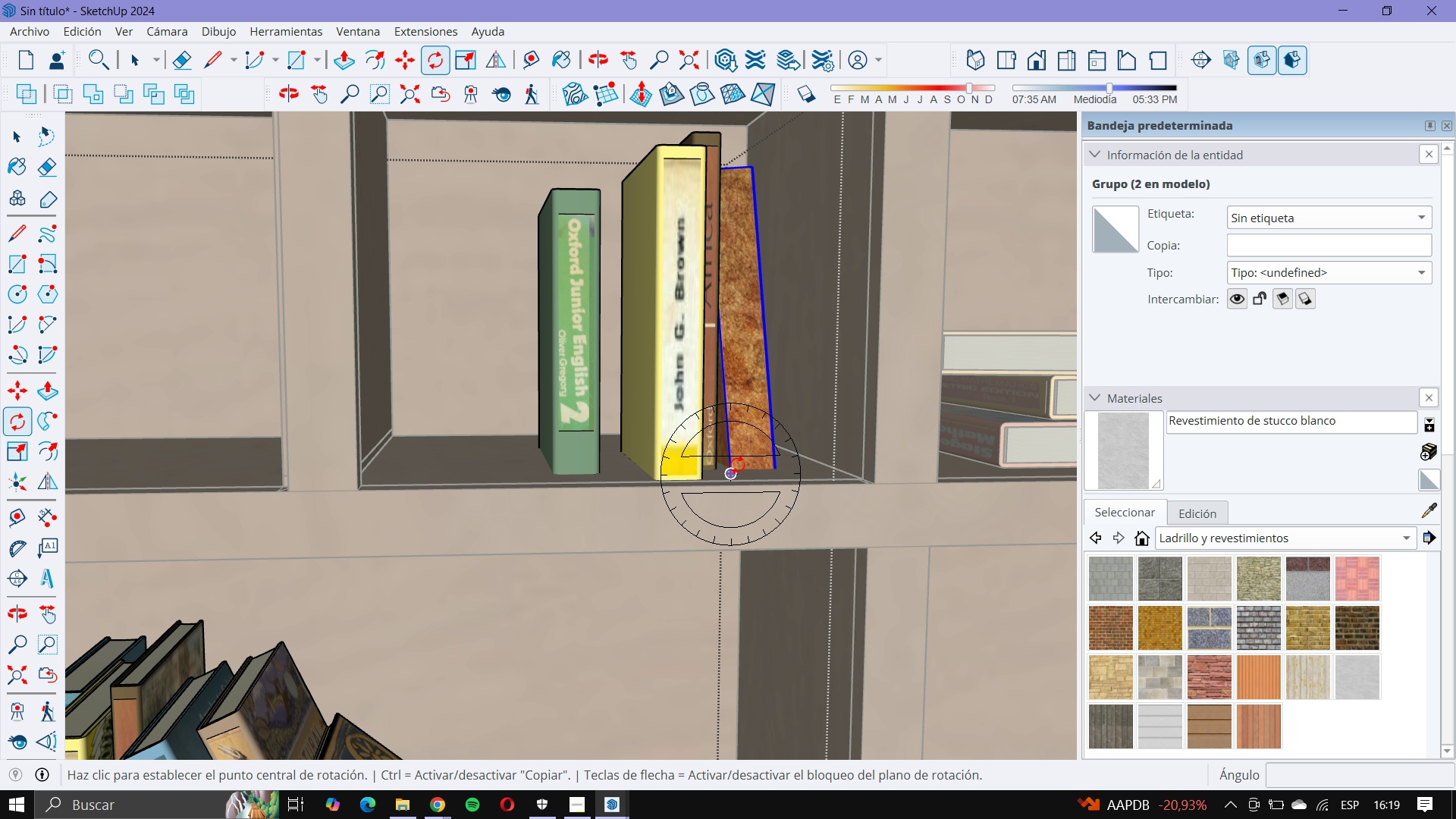 
key(ArrowUp)
 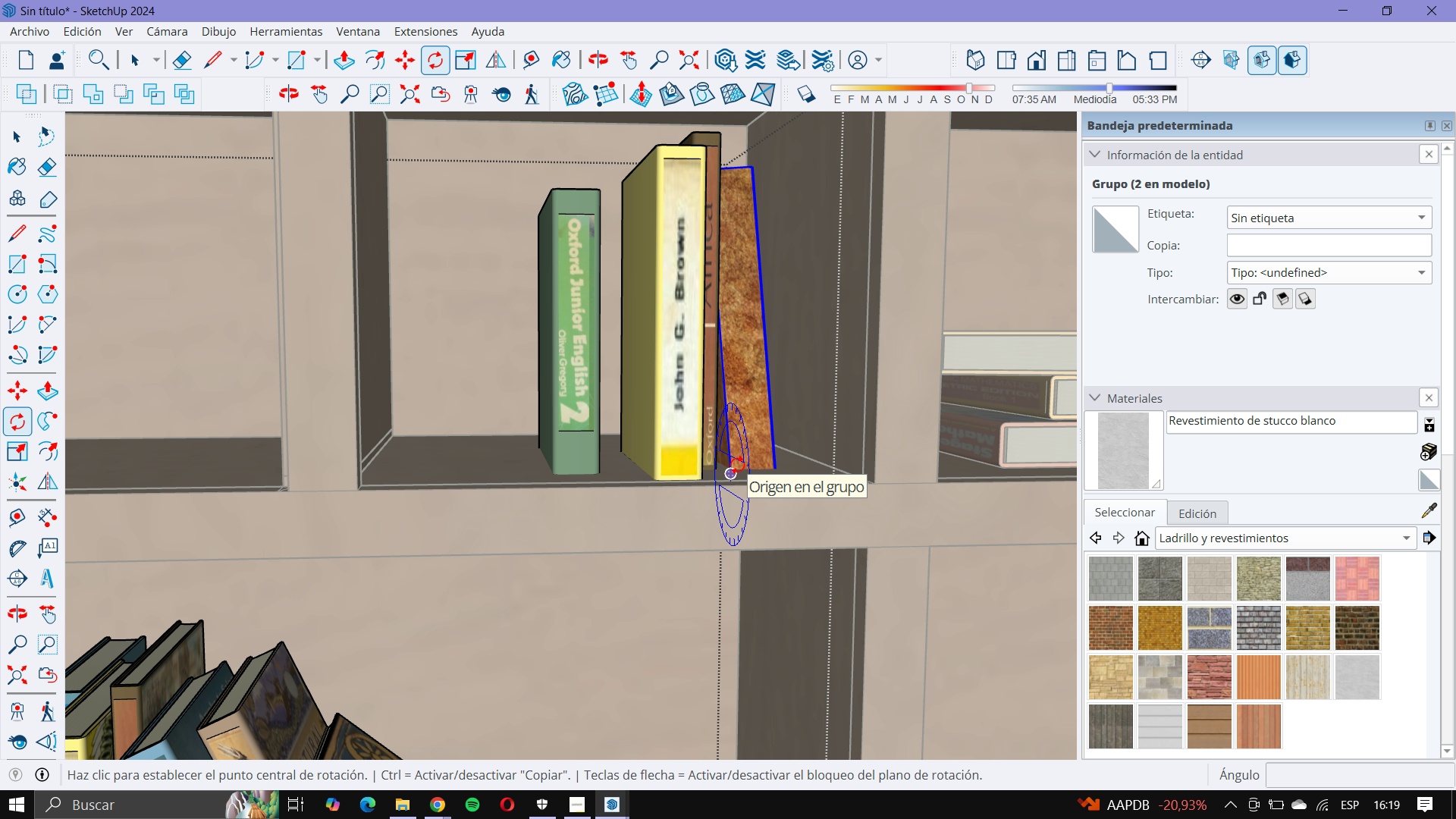 
key(ArrowLeft)
 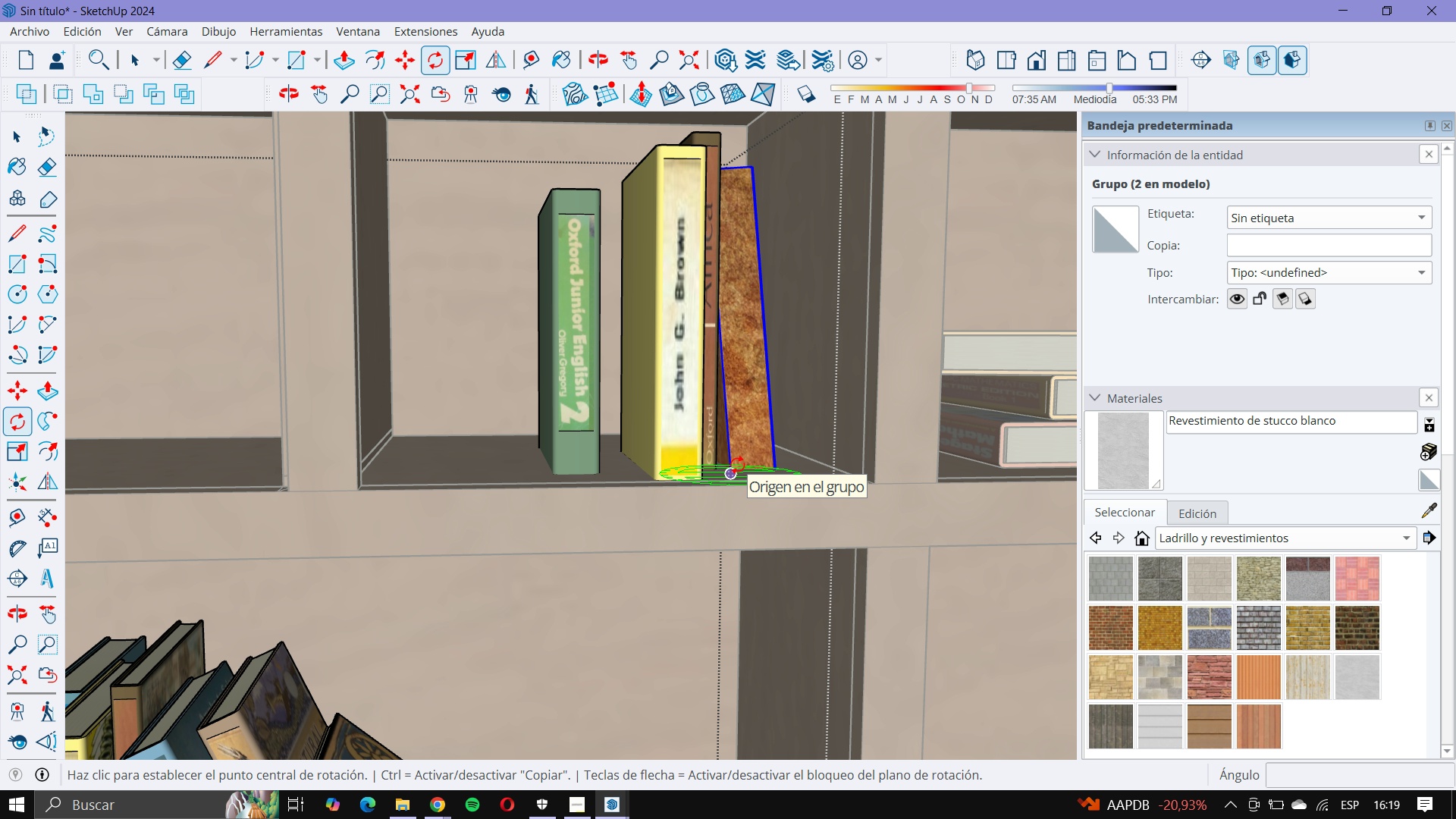 
left_click([737, 465])
 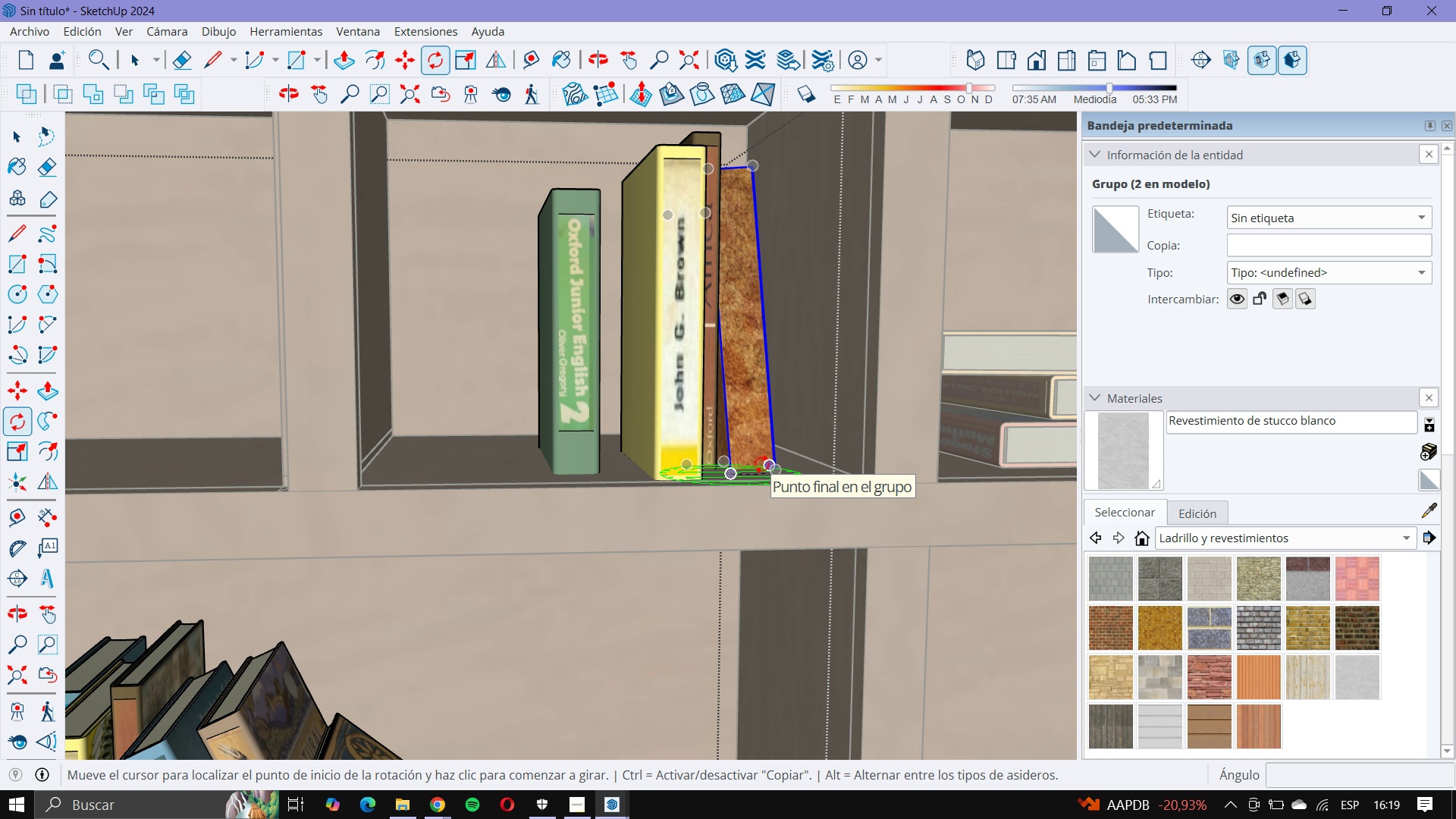 
left_click([761, 464])
 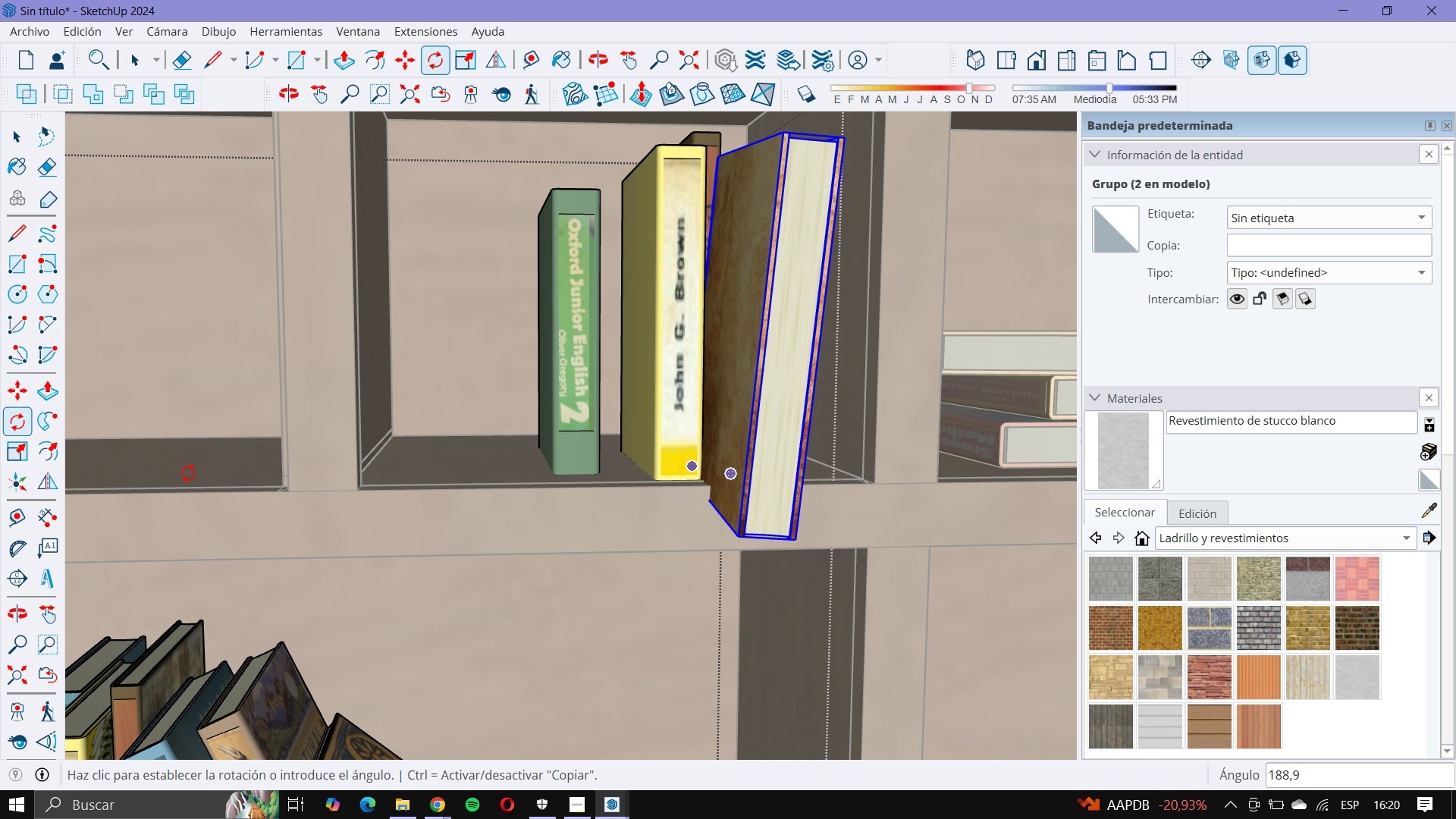 
wait(6.81)
 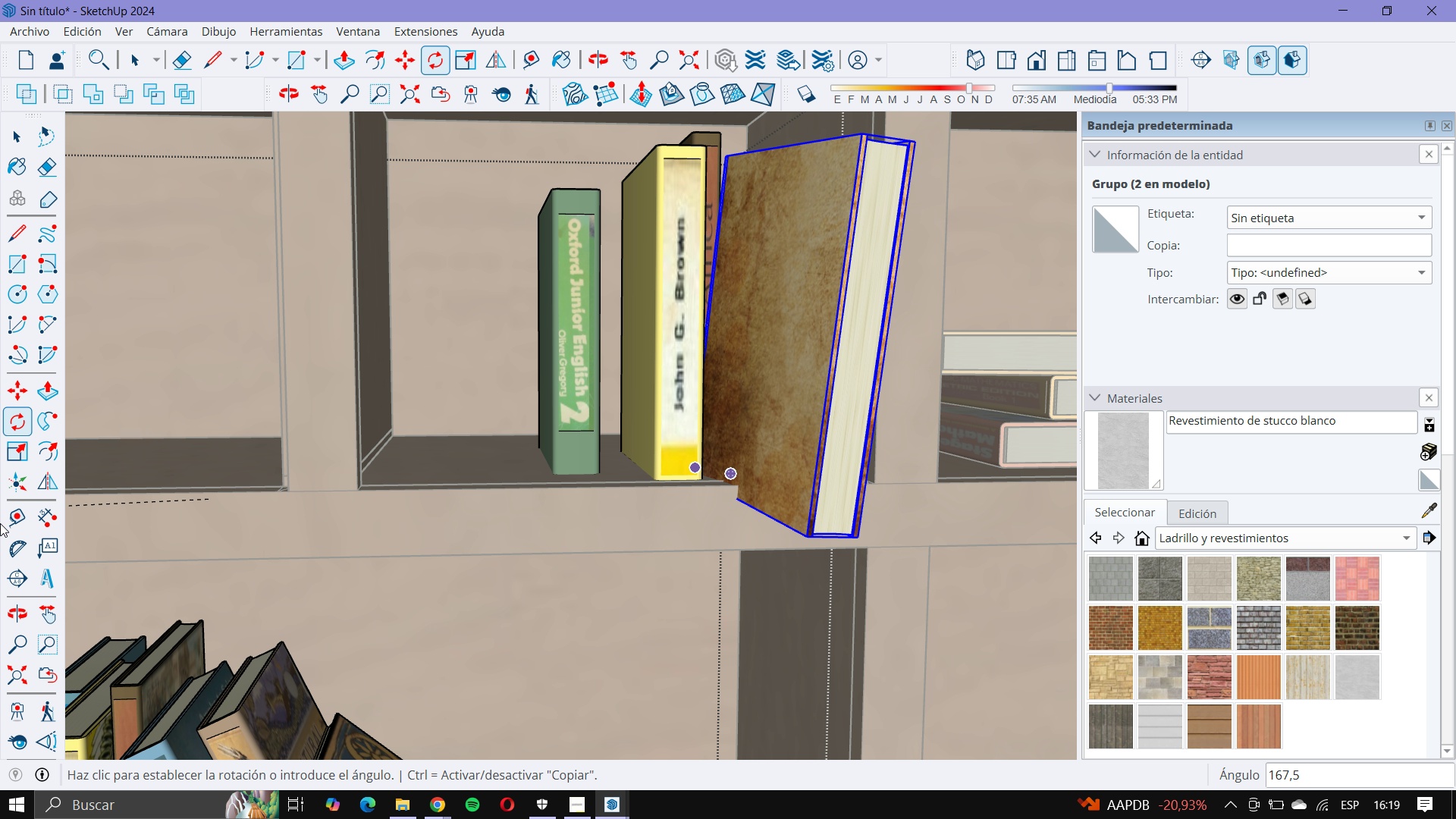 
left_click([194, 479])
 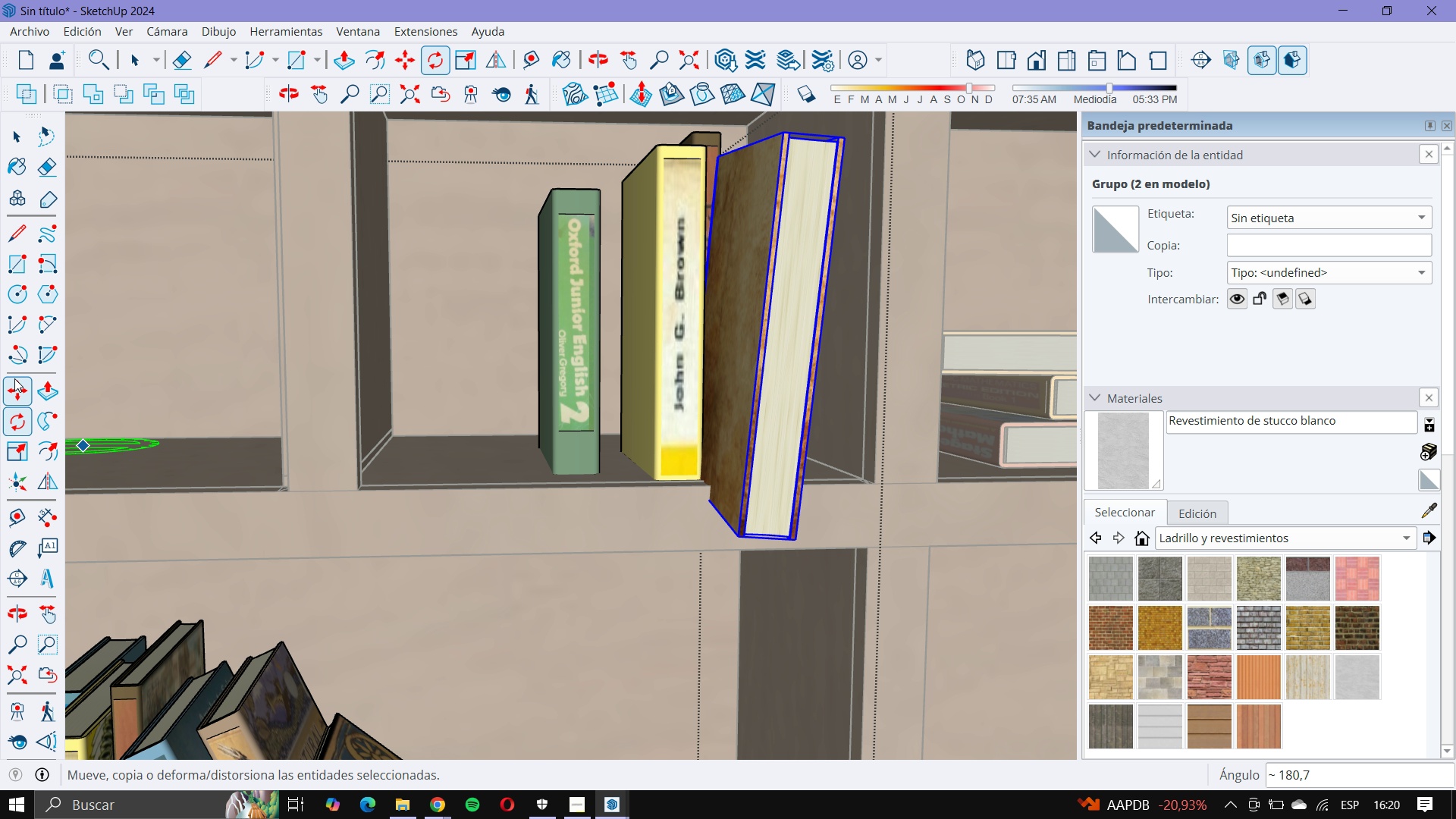 
left_click([14, 378])
 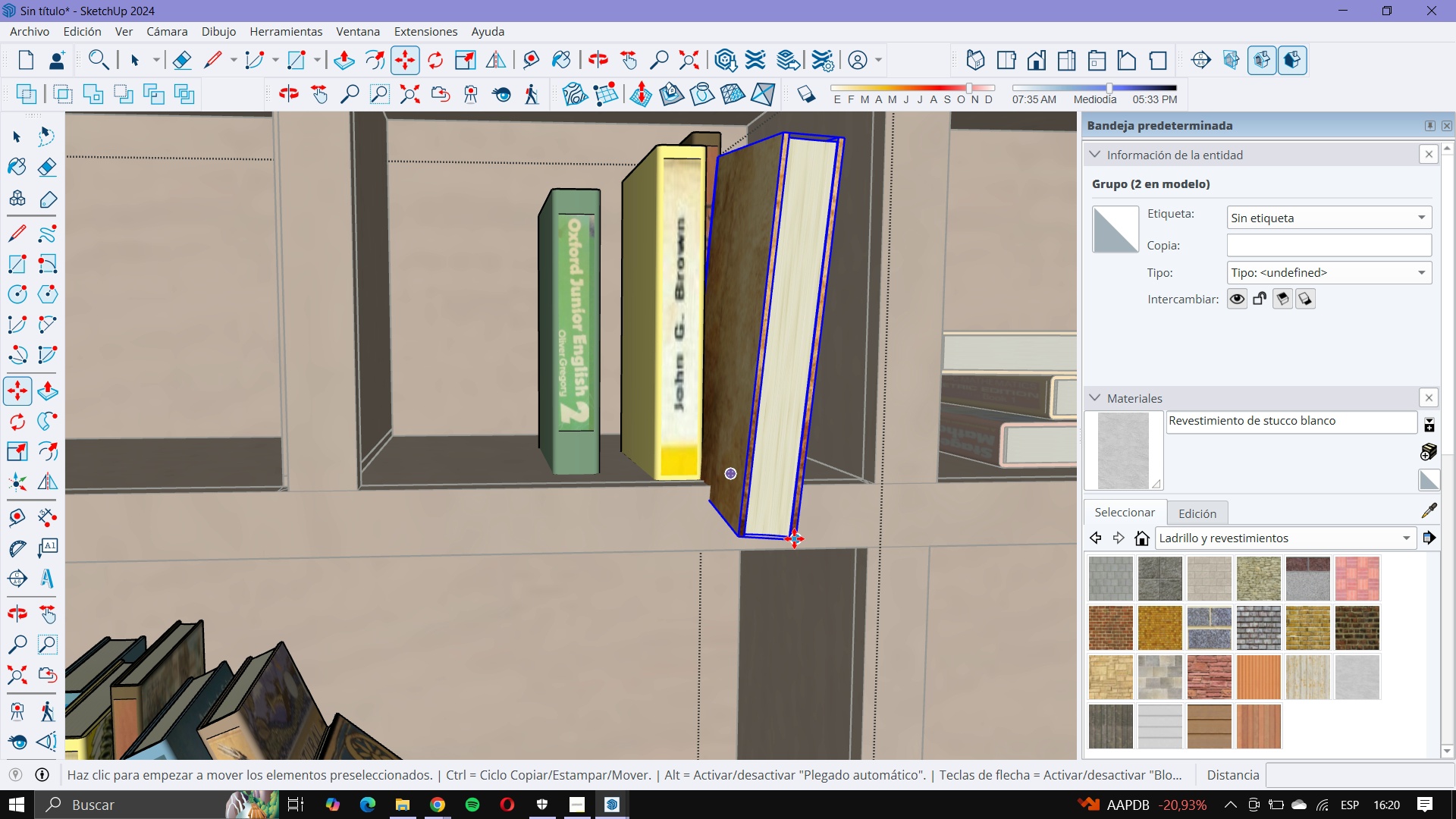 
left_click([794, 538])
 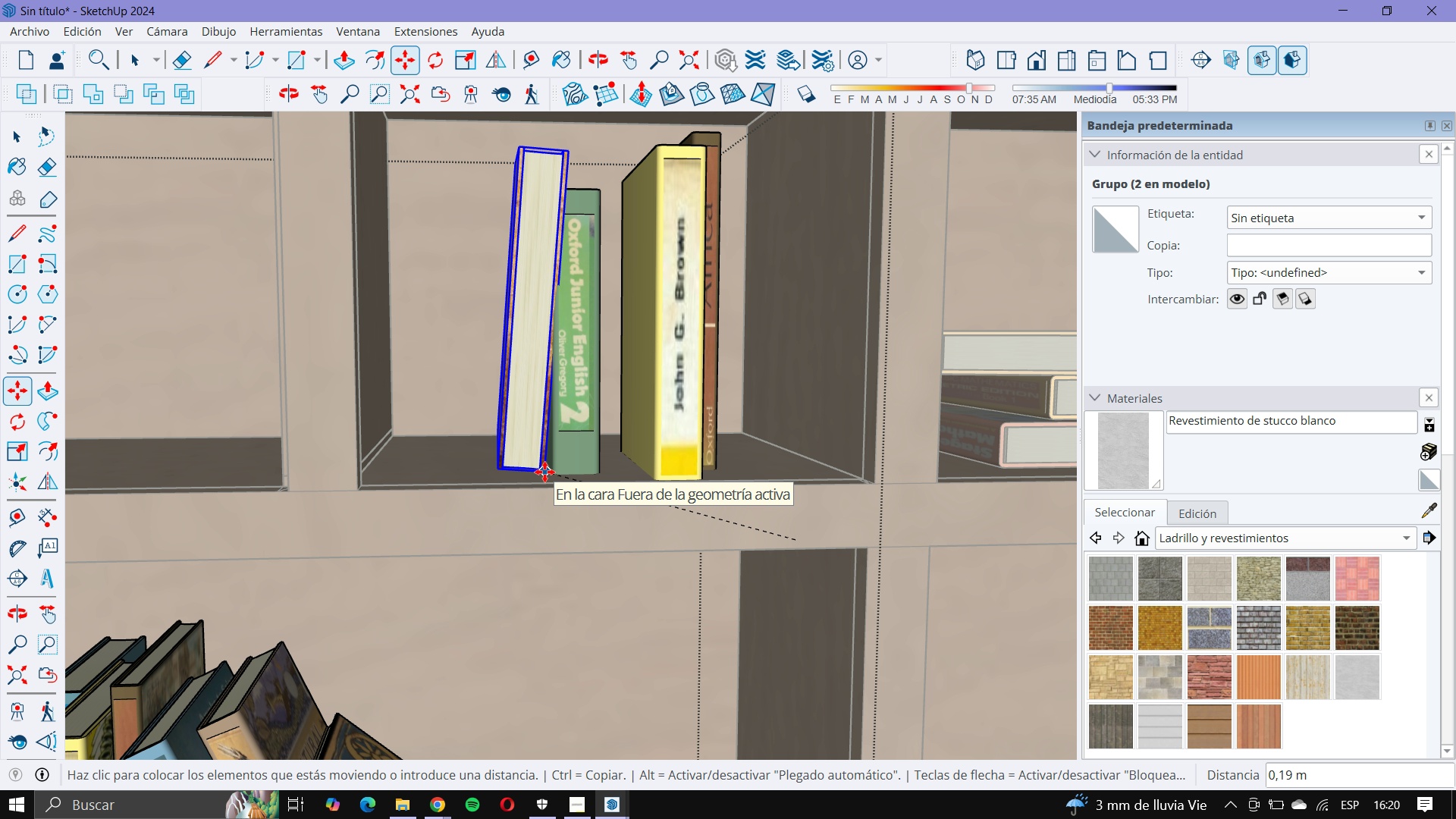 
left_click([526, 476])
 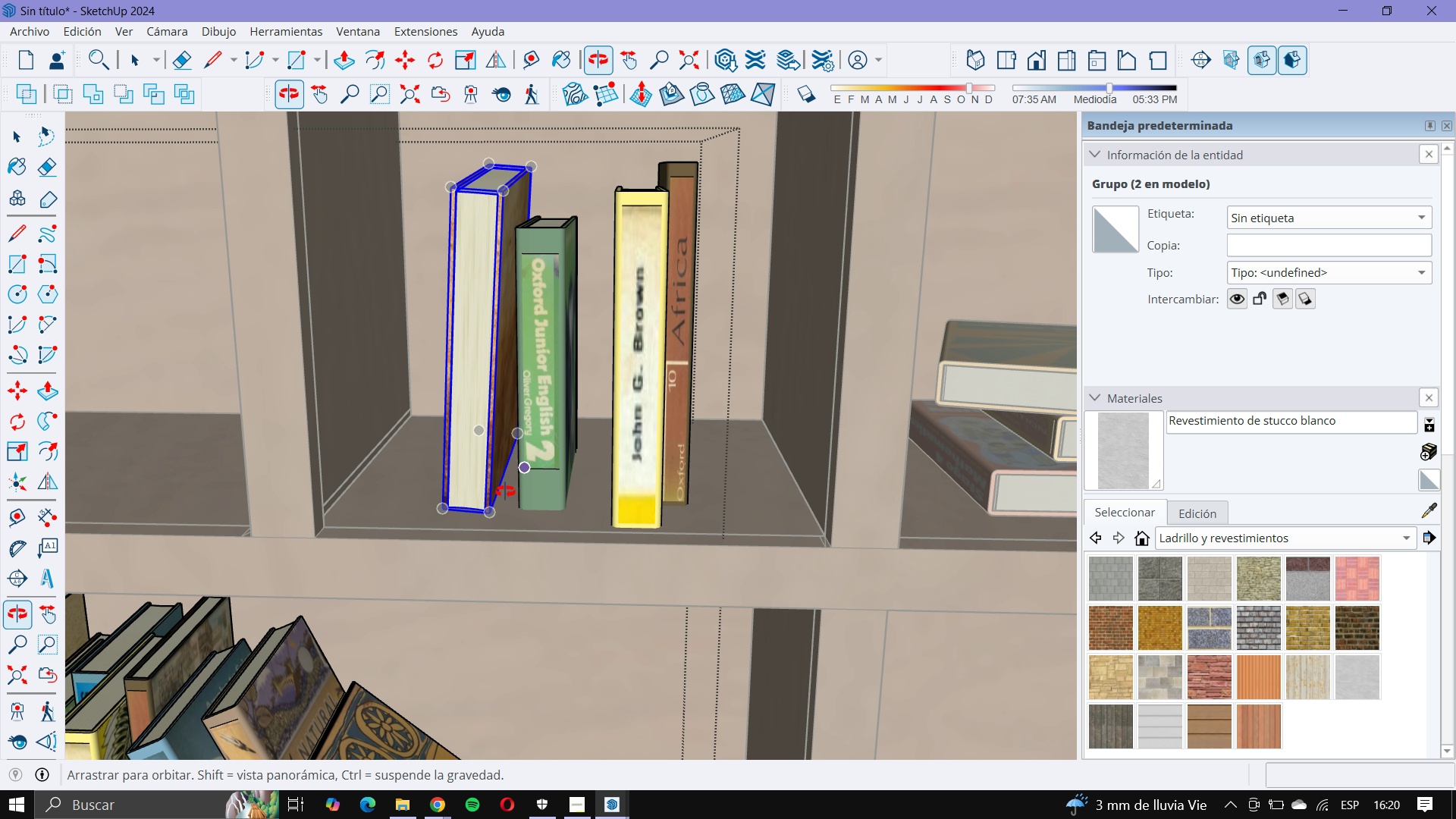 
mouse_move([534, 476])
 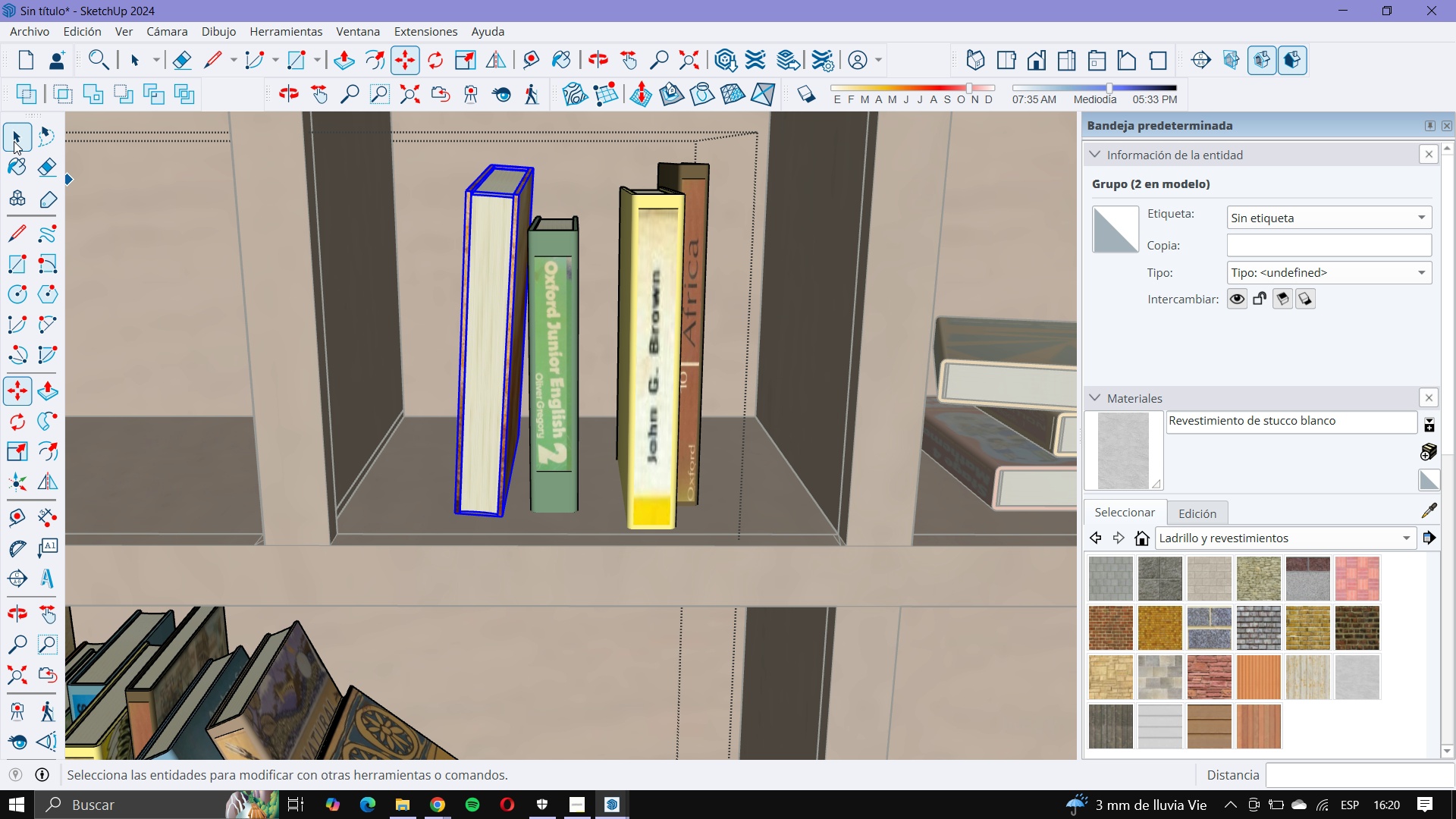 
left_click([11, 140])
 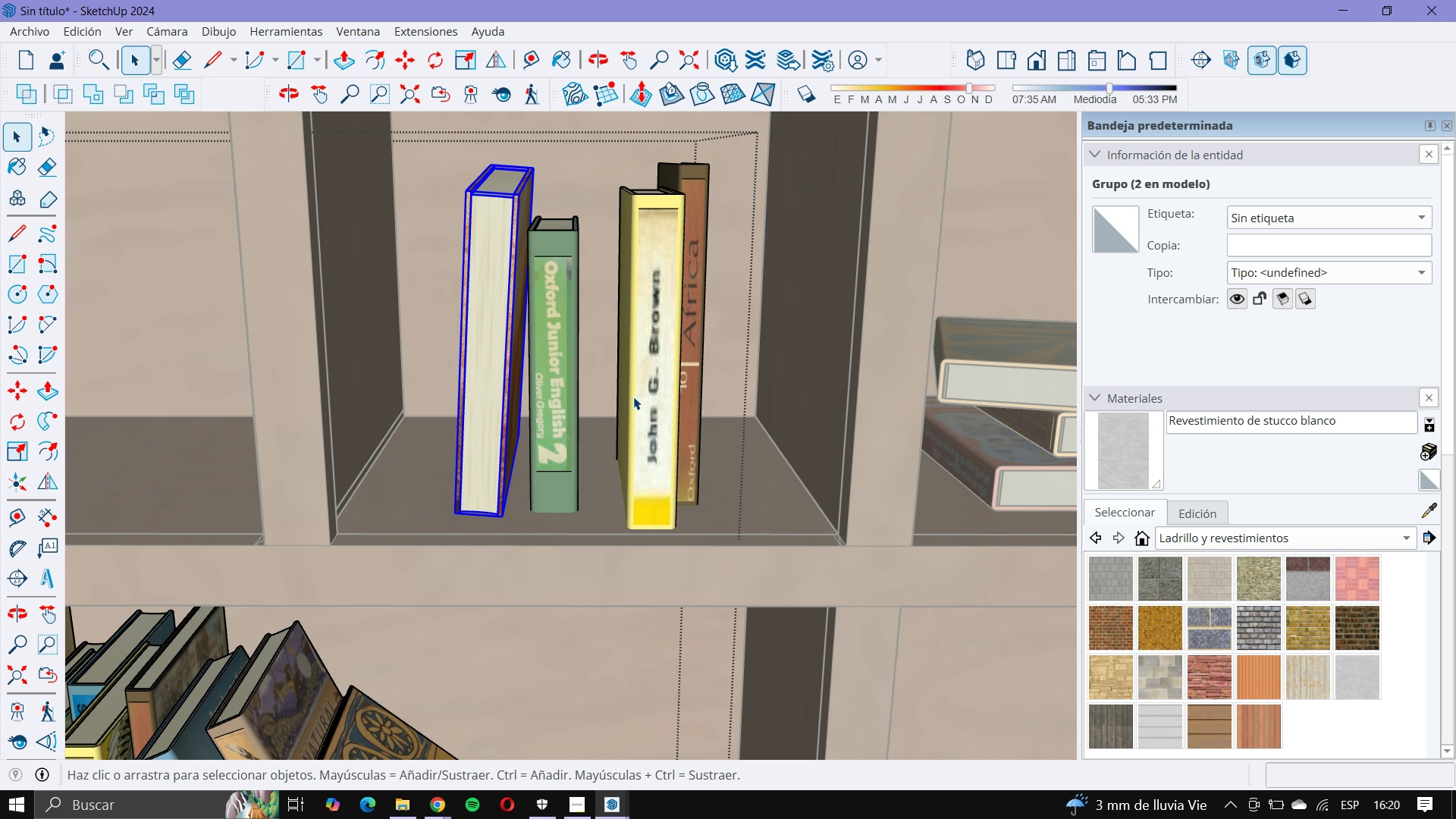 
left_click([636, 397])
 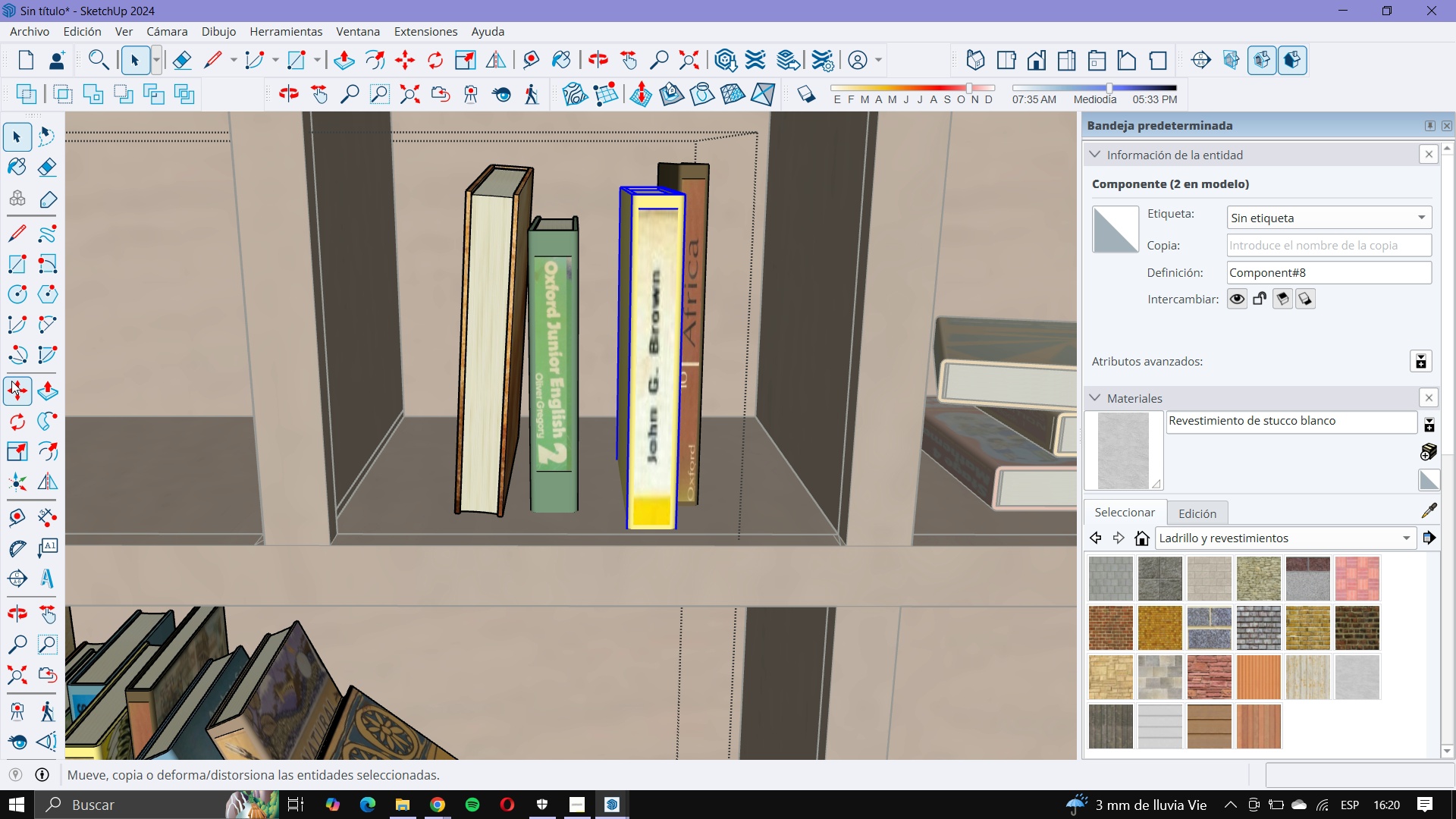 
left_click([11, 381])
 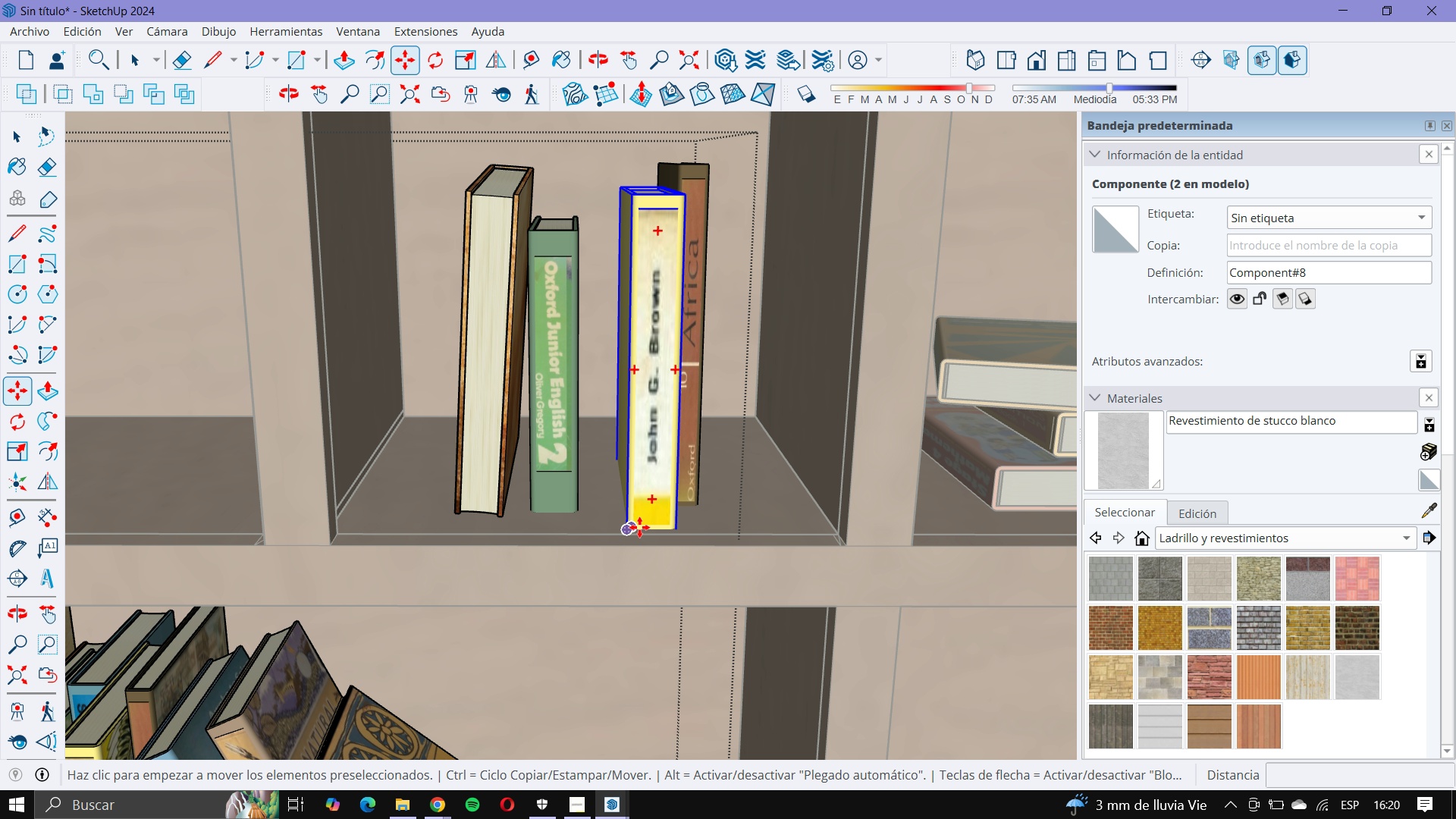 
left_click([634, 529])
 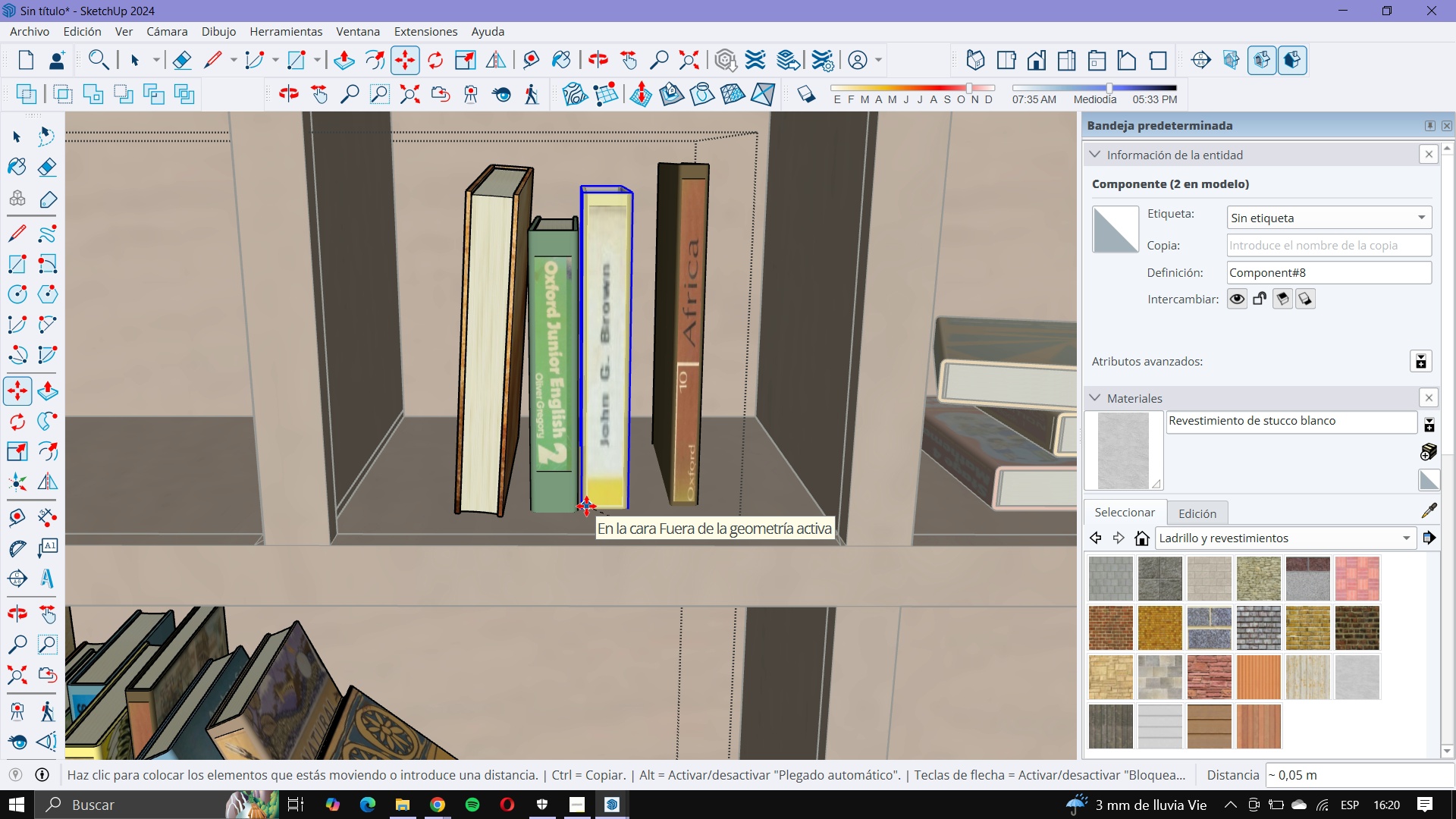 
left_click([586, 506])
 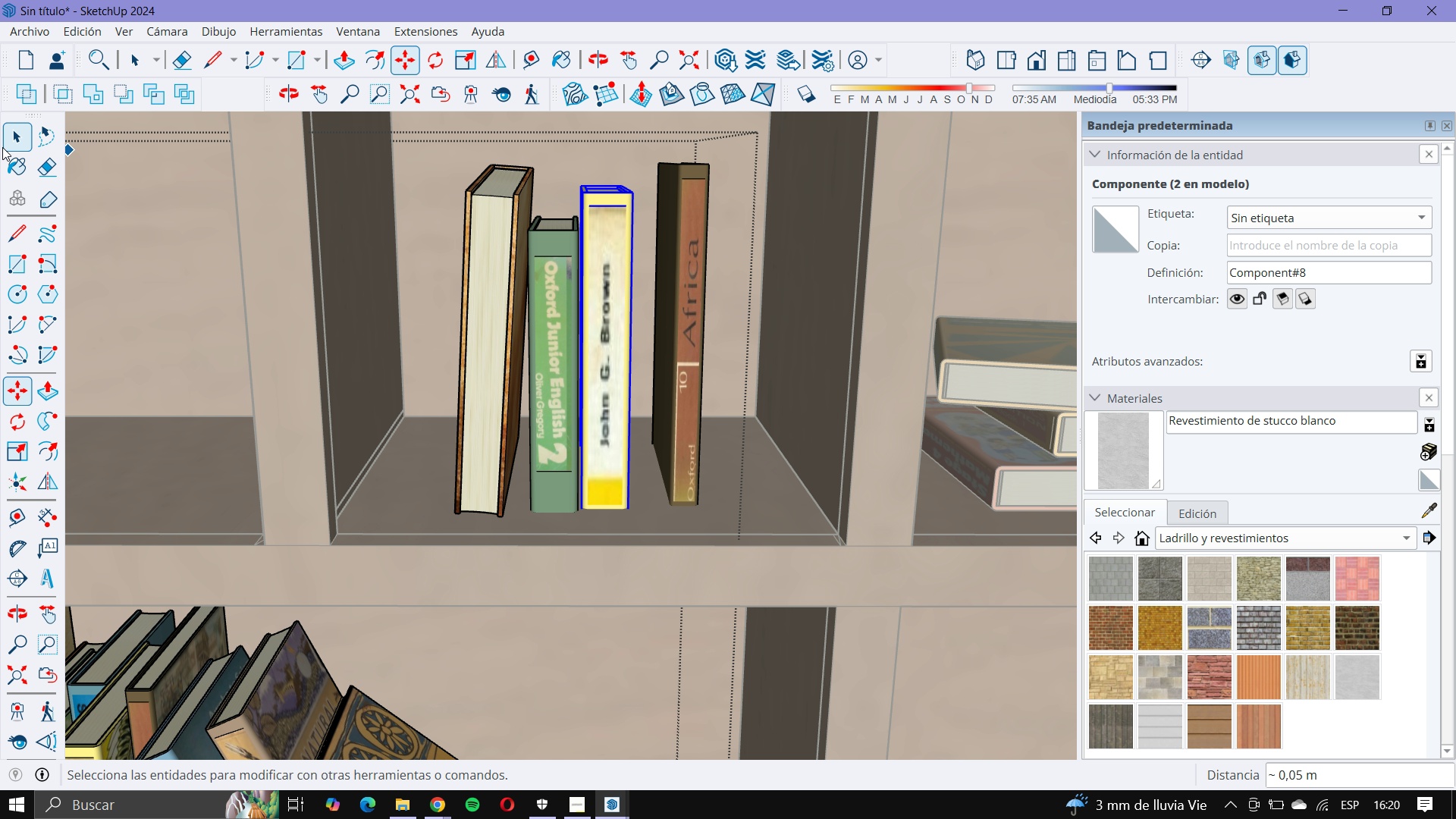 
left_click([5, 146])
 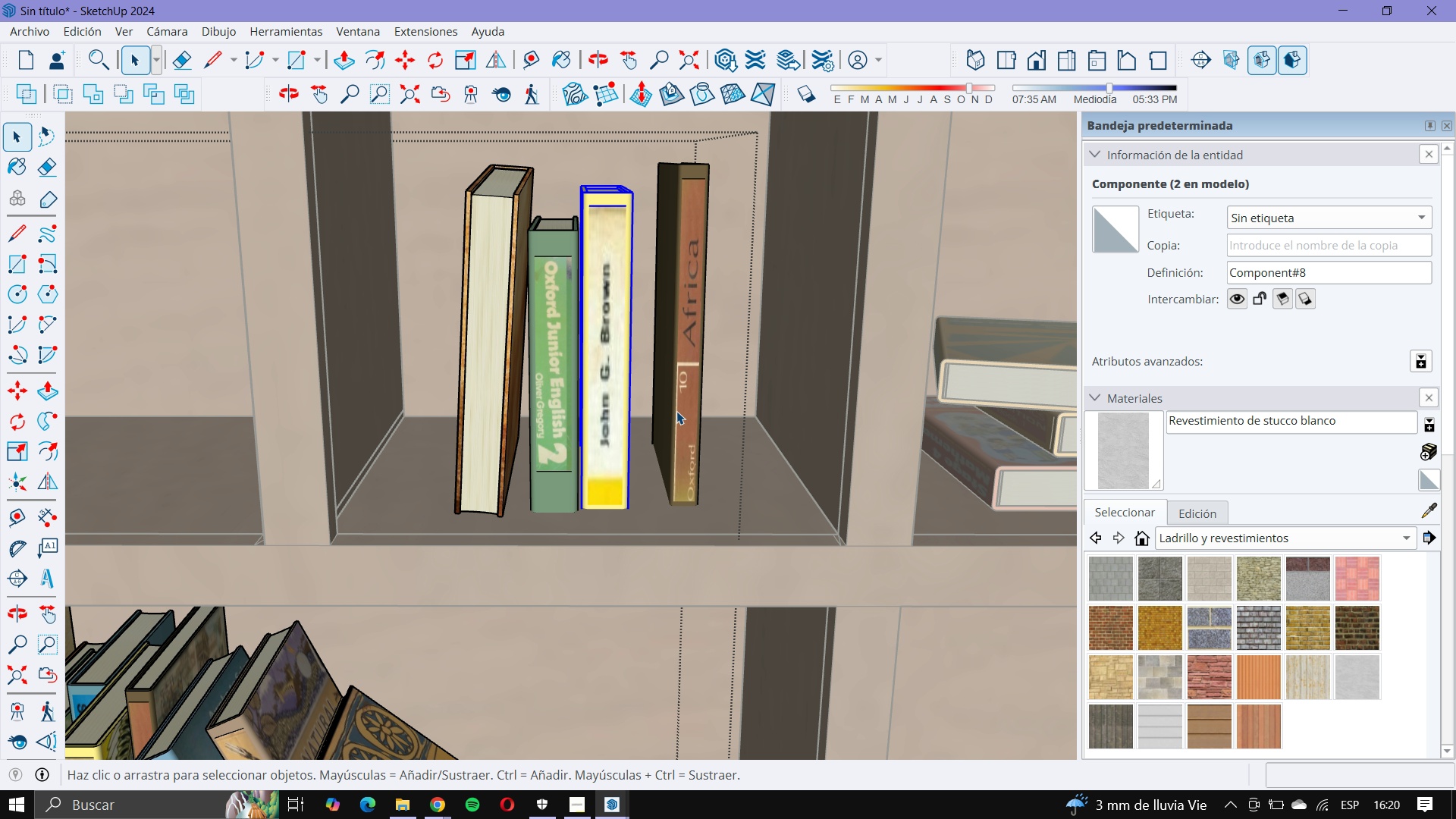 
left_click([681, 413])
 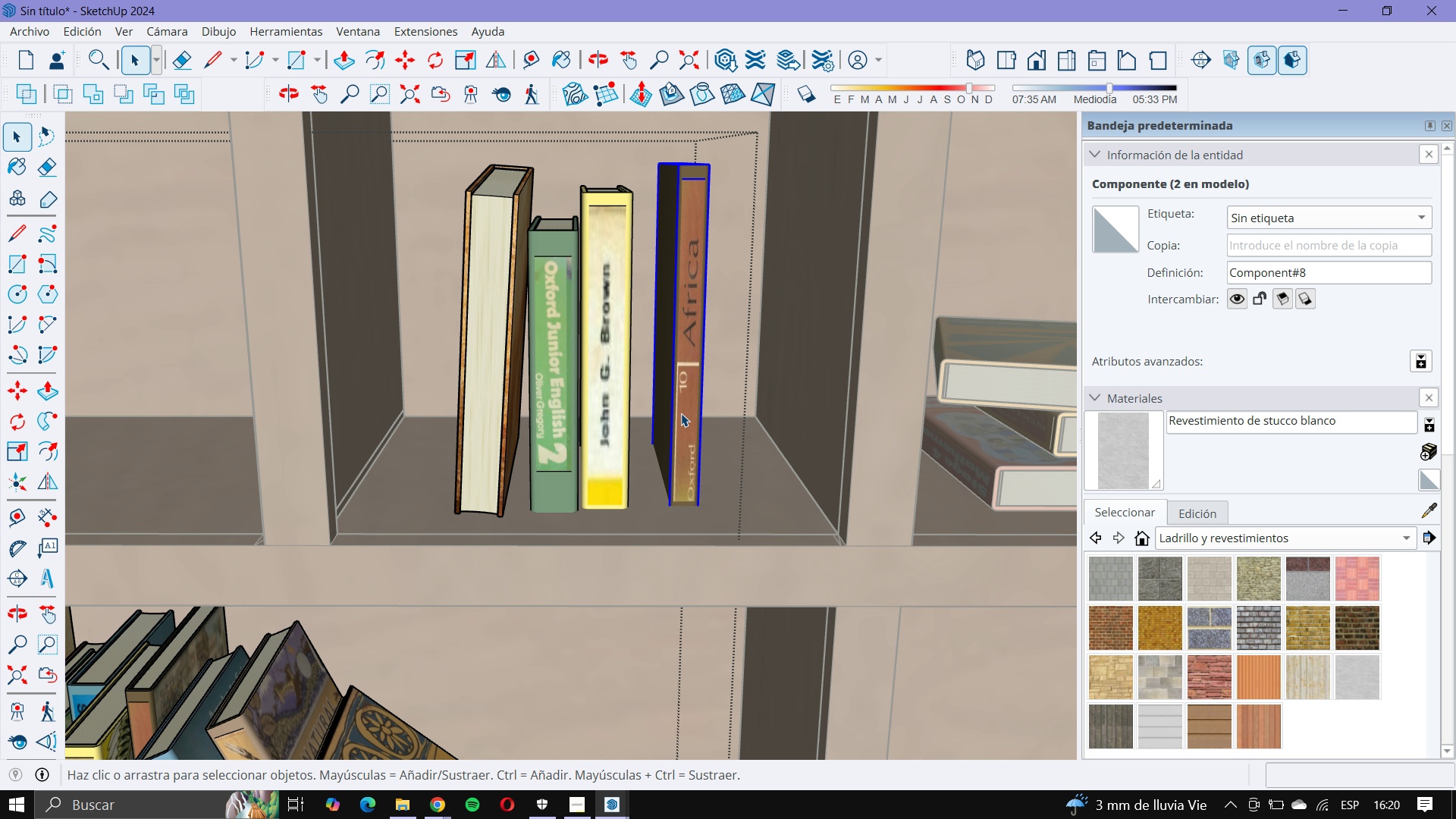 
scroll: coordinate [681, 413], scroll_direction: up, amount: 4.0
 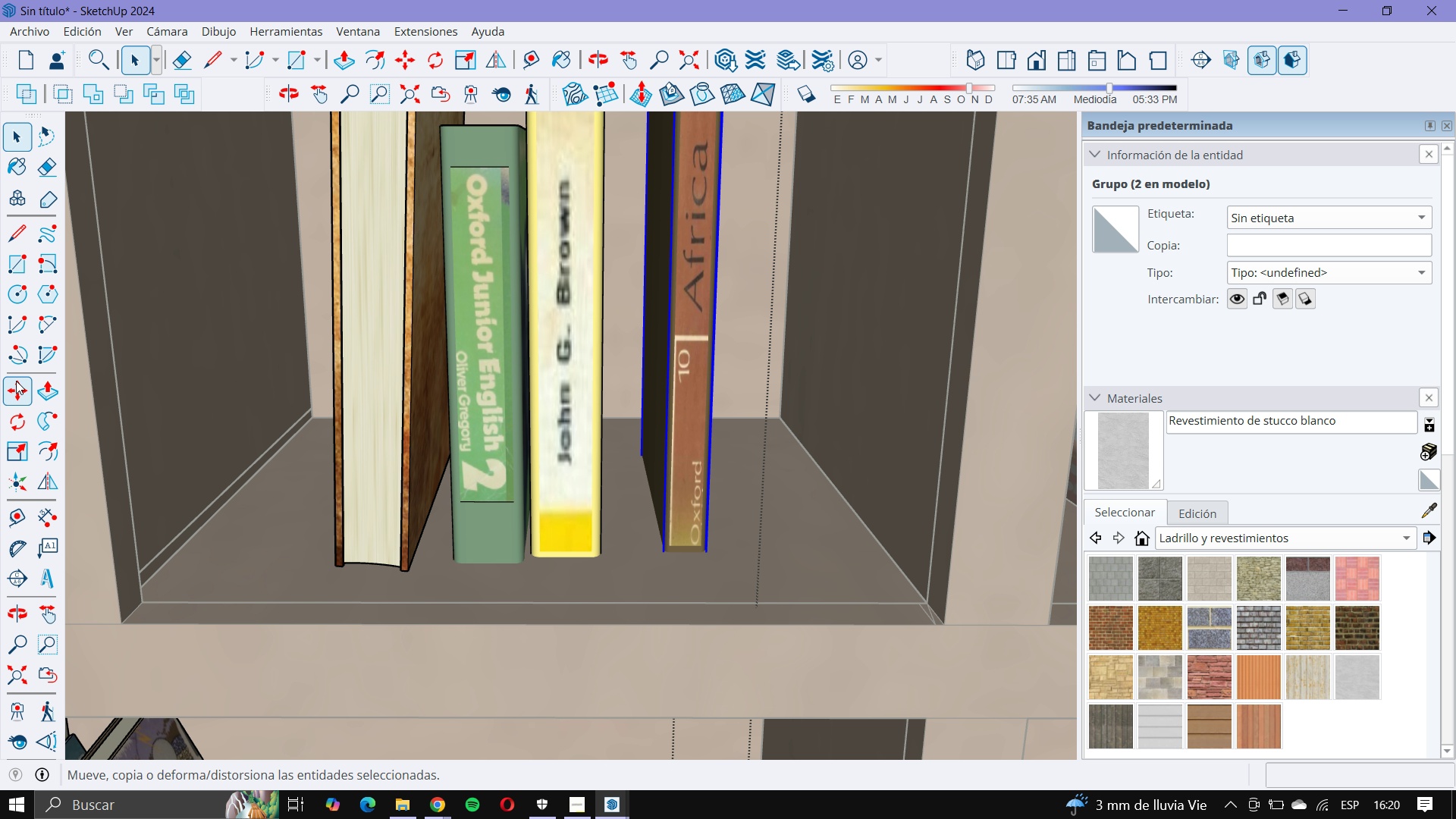 
left_click([18, 381])
 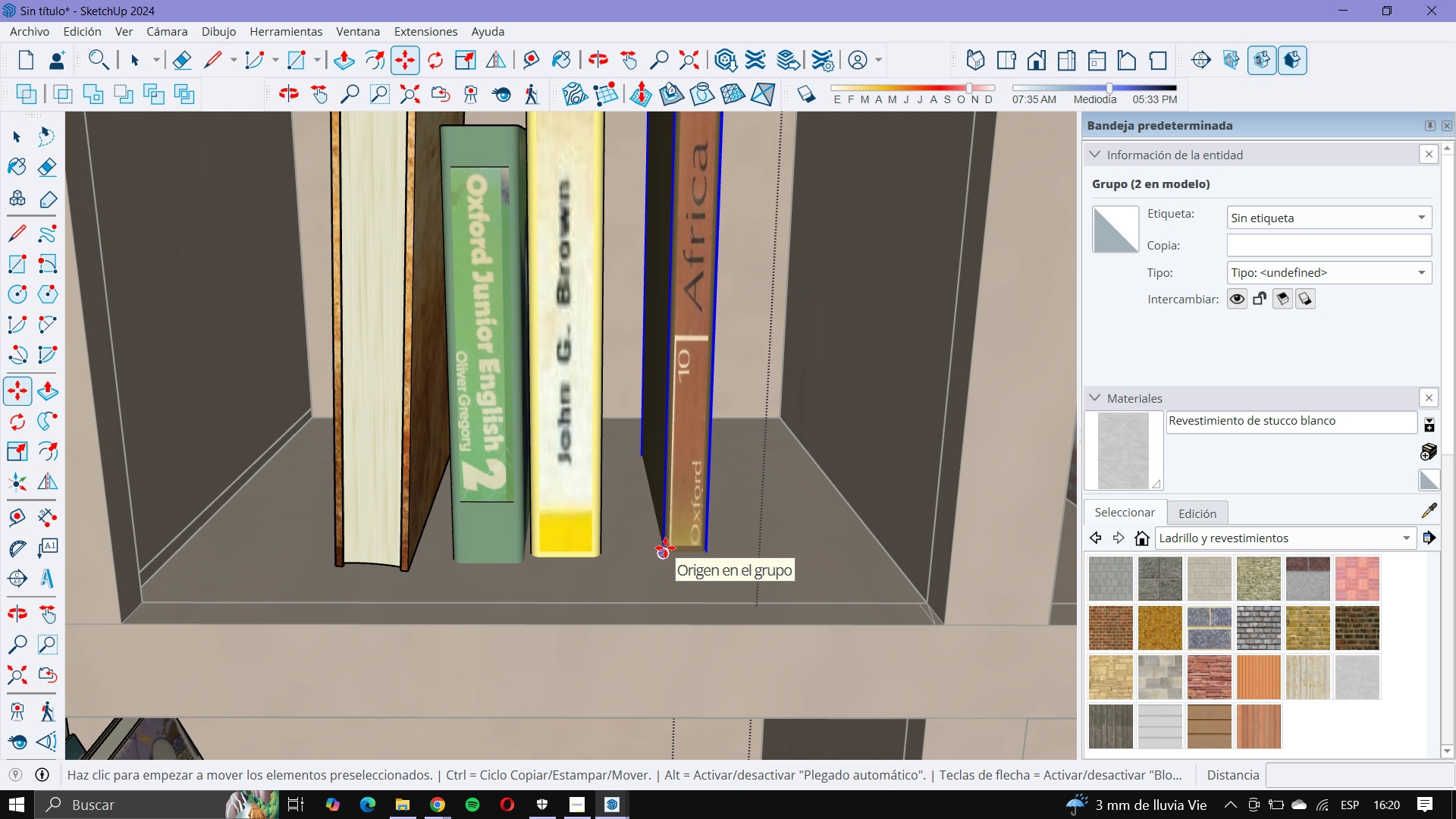 
left_click([665, 548])
 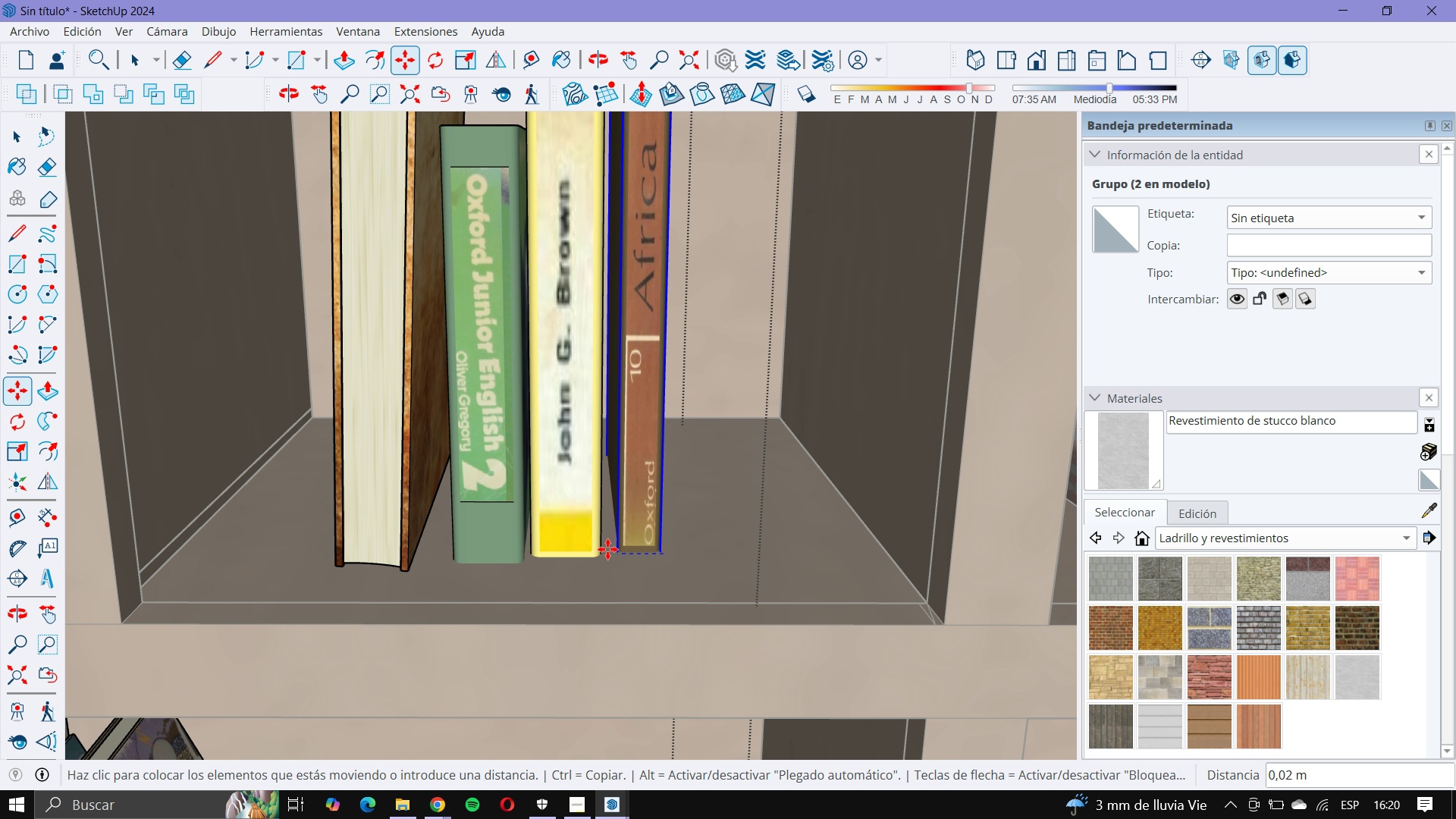 
left_click([607, 549])
 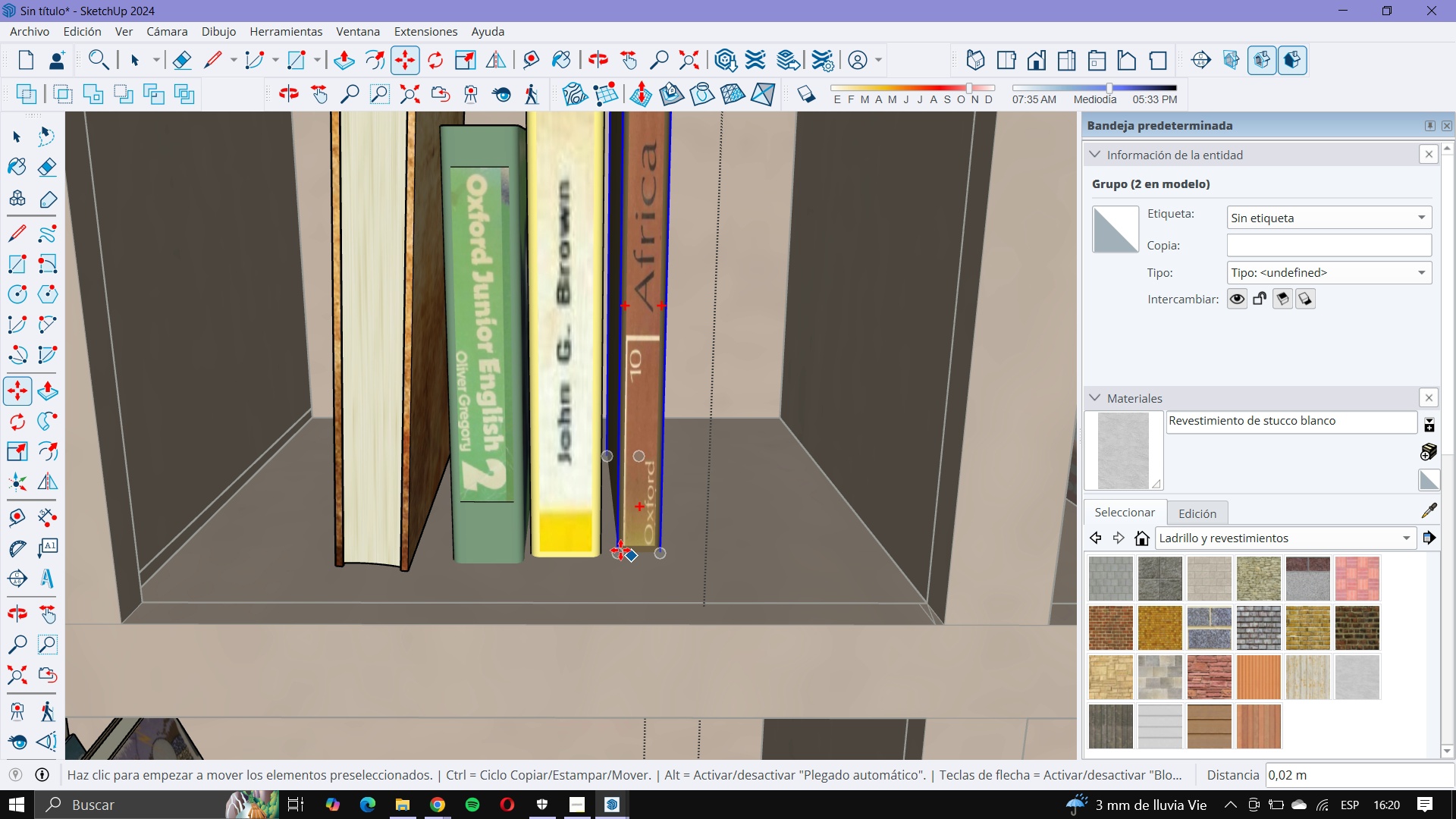 
left_click([617, 548])
 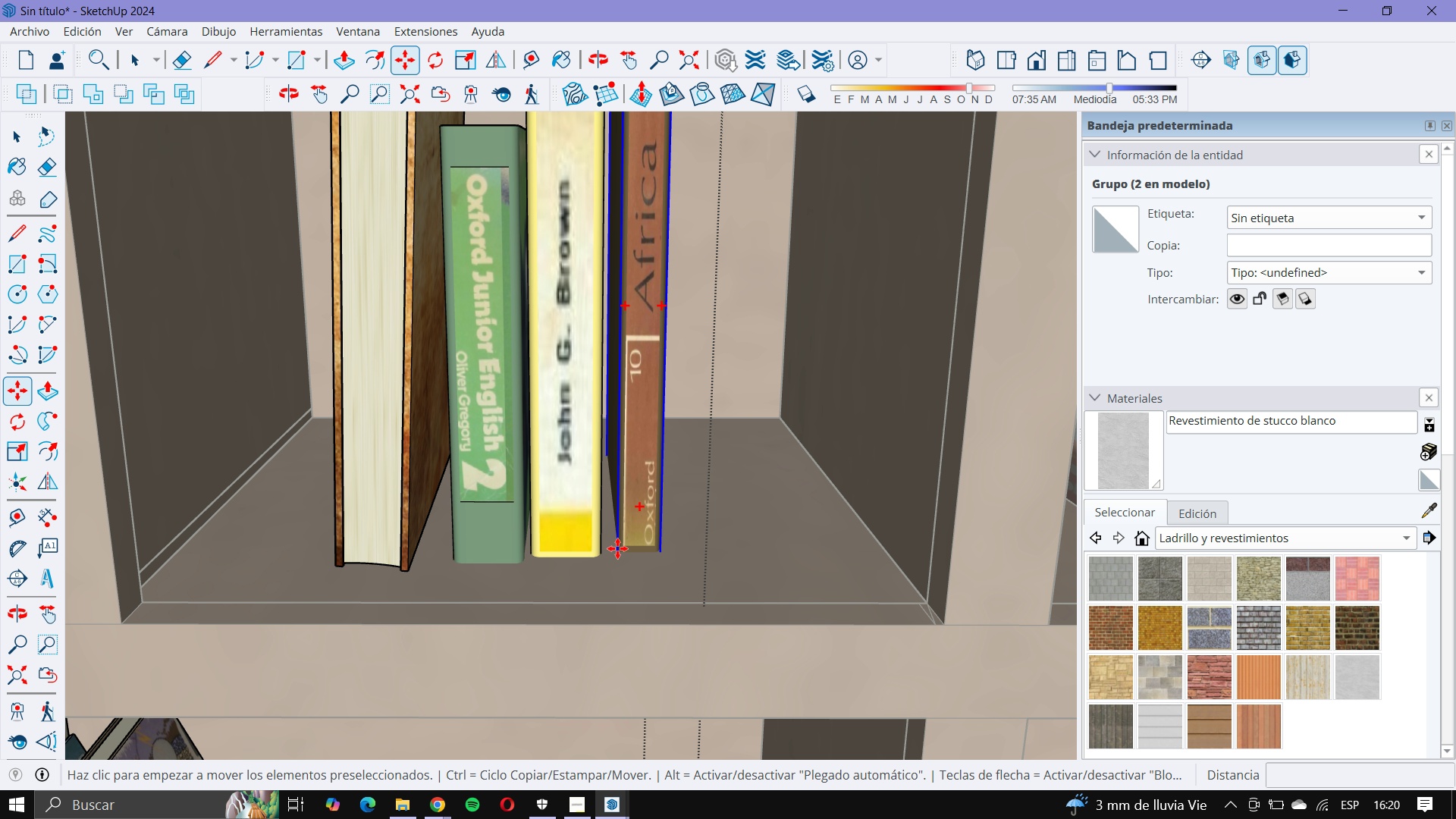 
key(Control+ControlLeft)
 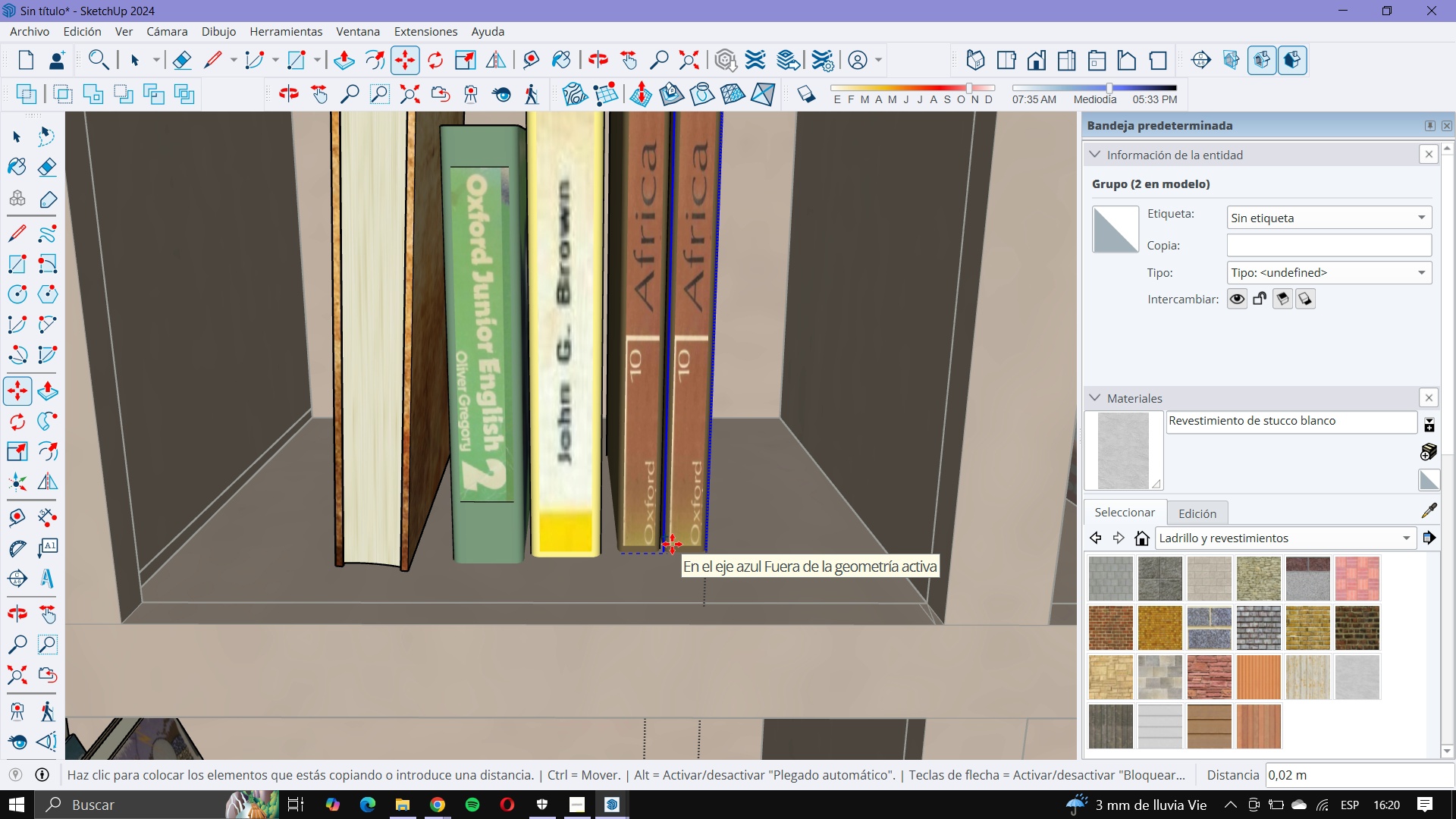 
left_click([672, 544])
 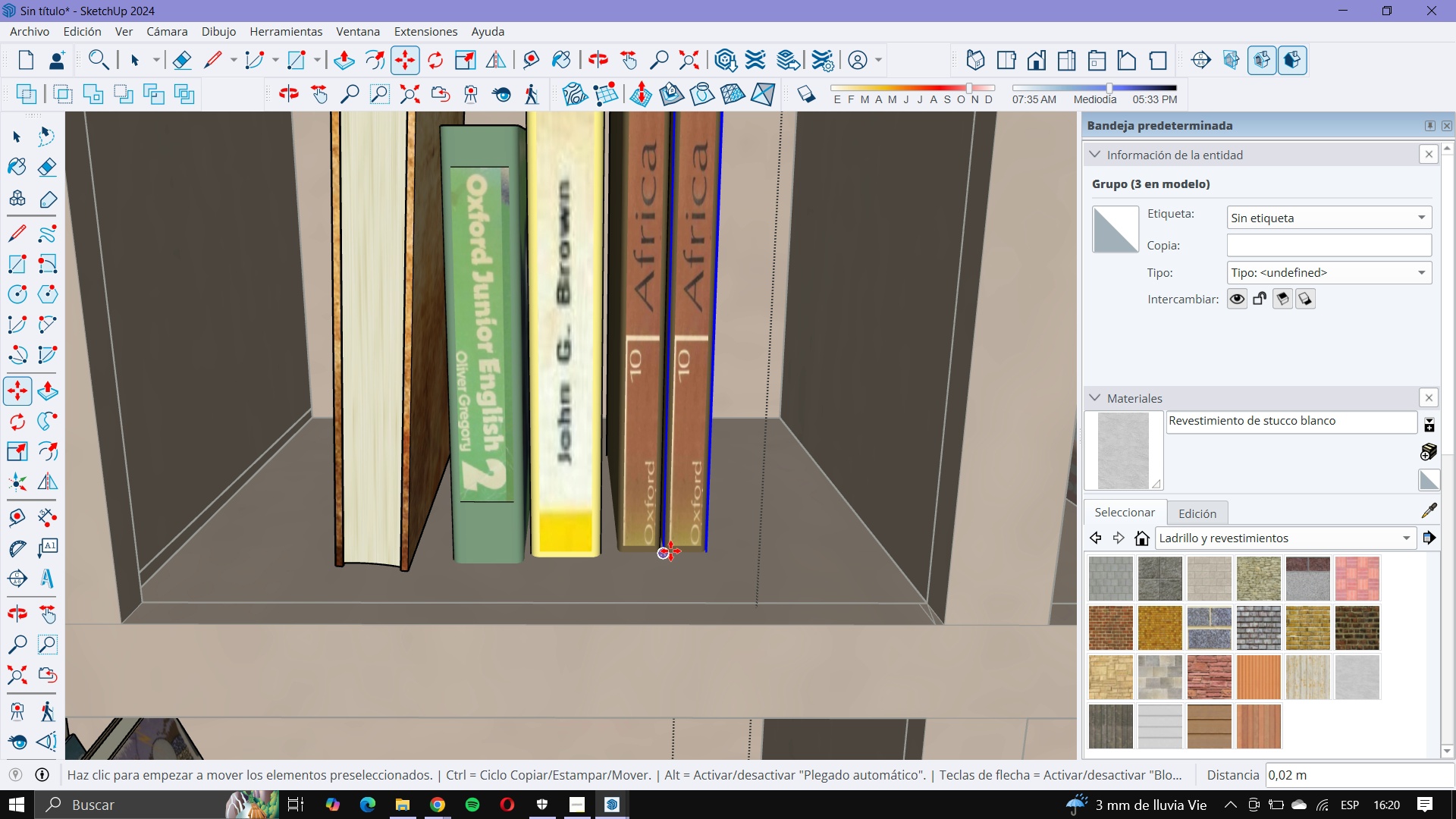 
left_click([670, 551])
 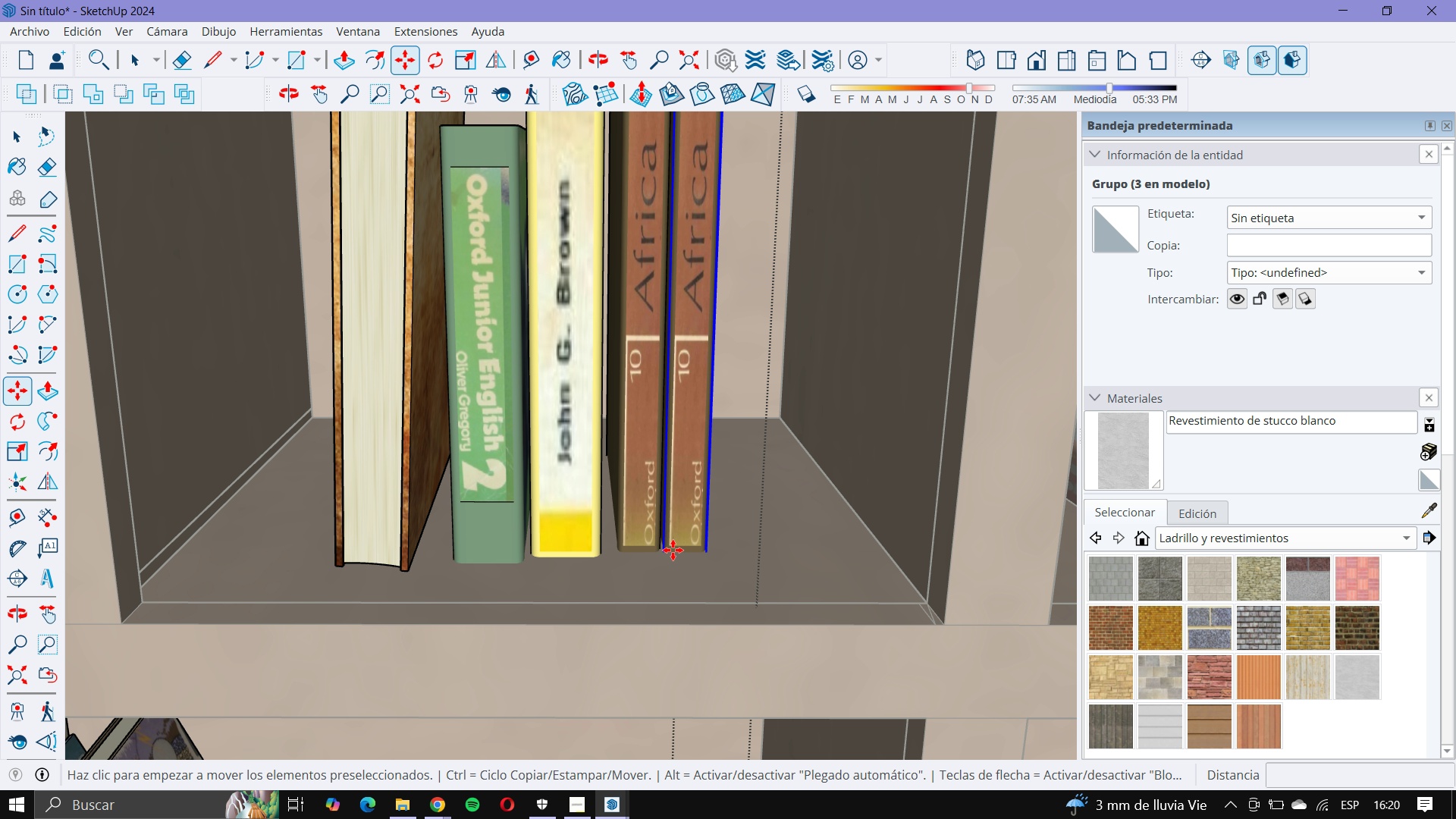 
key(Control+ControlLeft)
 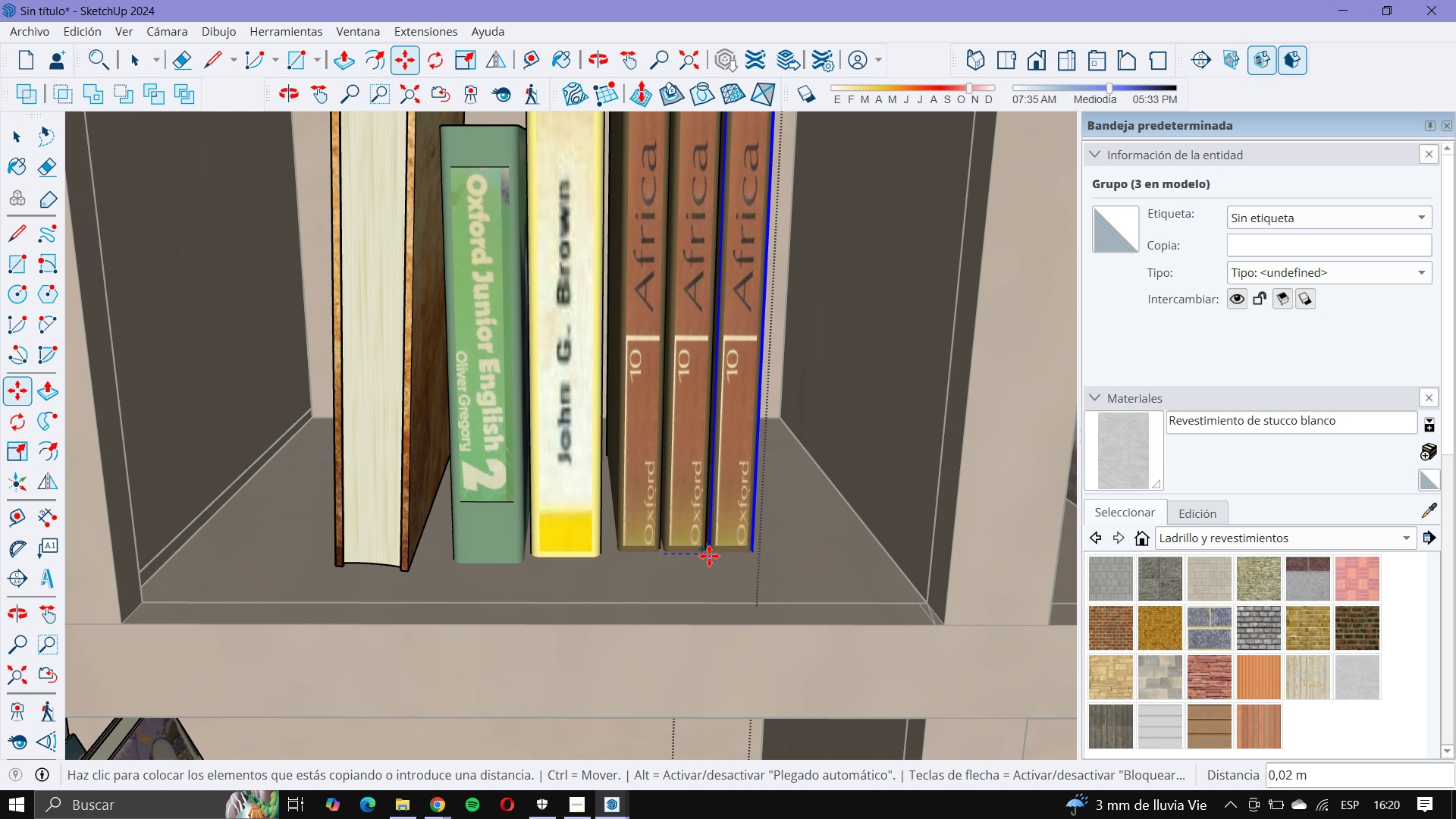 
left_click([709, 556])
 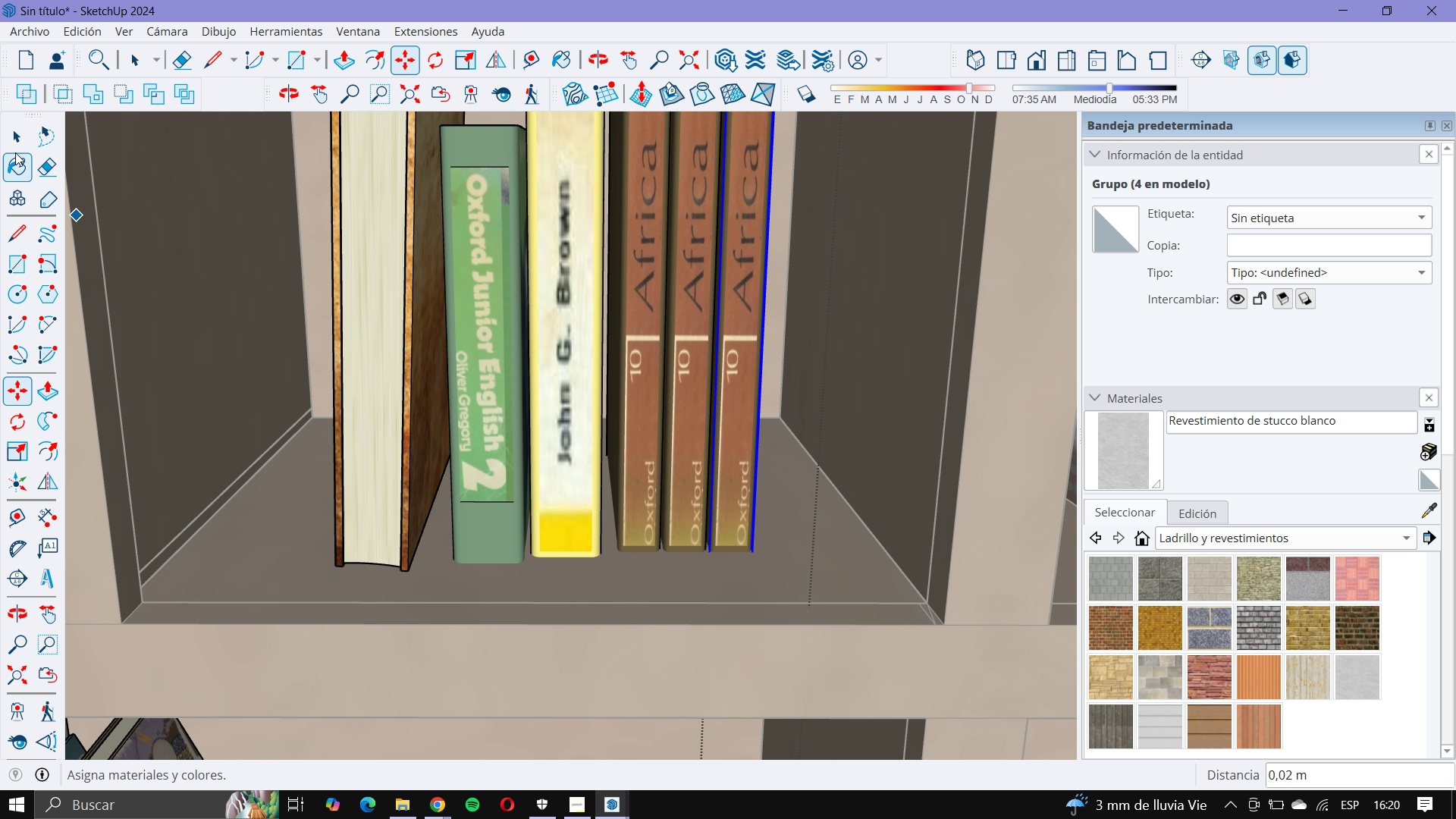 
left_click([15, 146])
 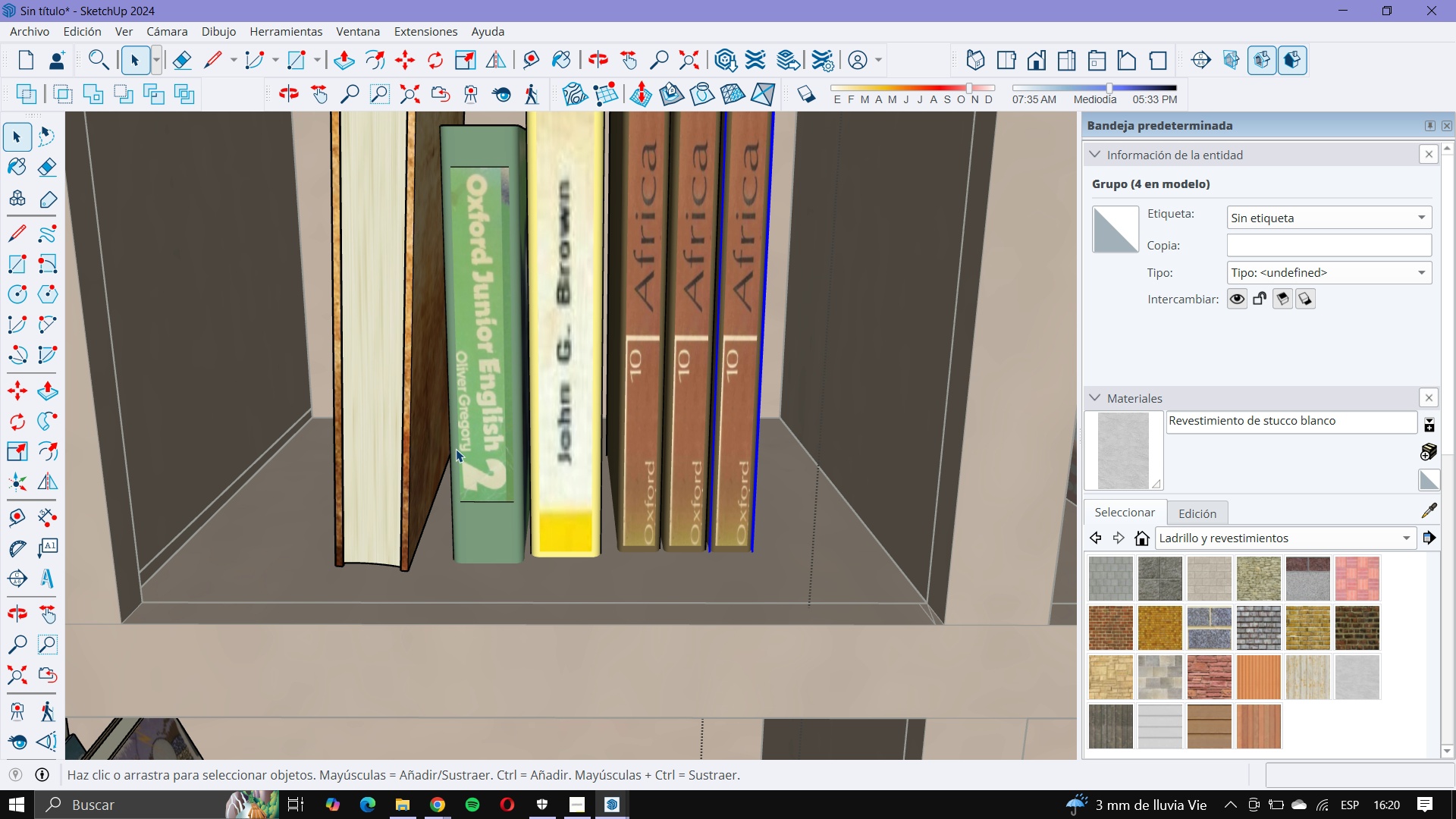 
left_click([478, 456])
 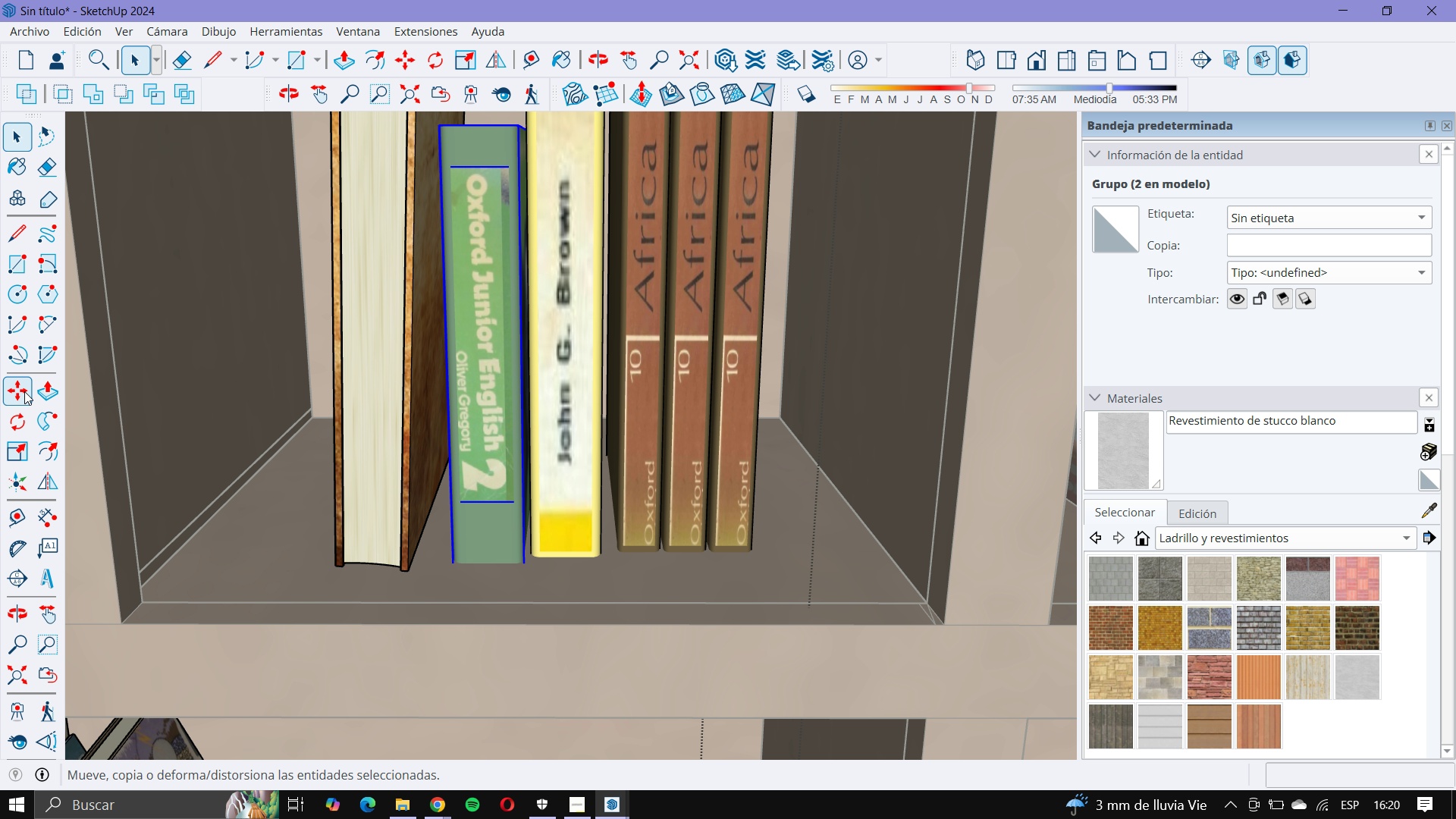 
left_click([24, 391])
 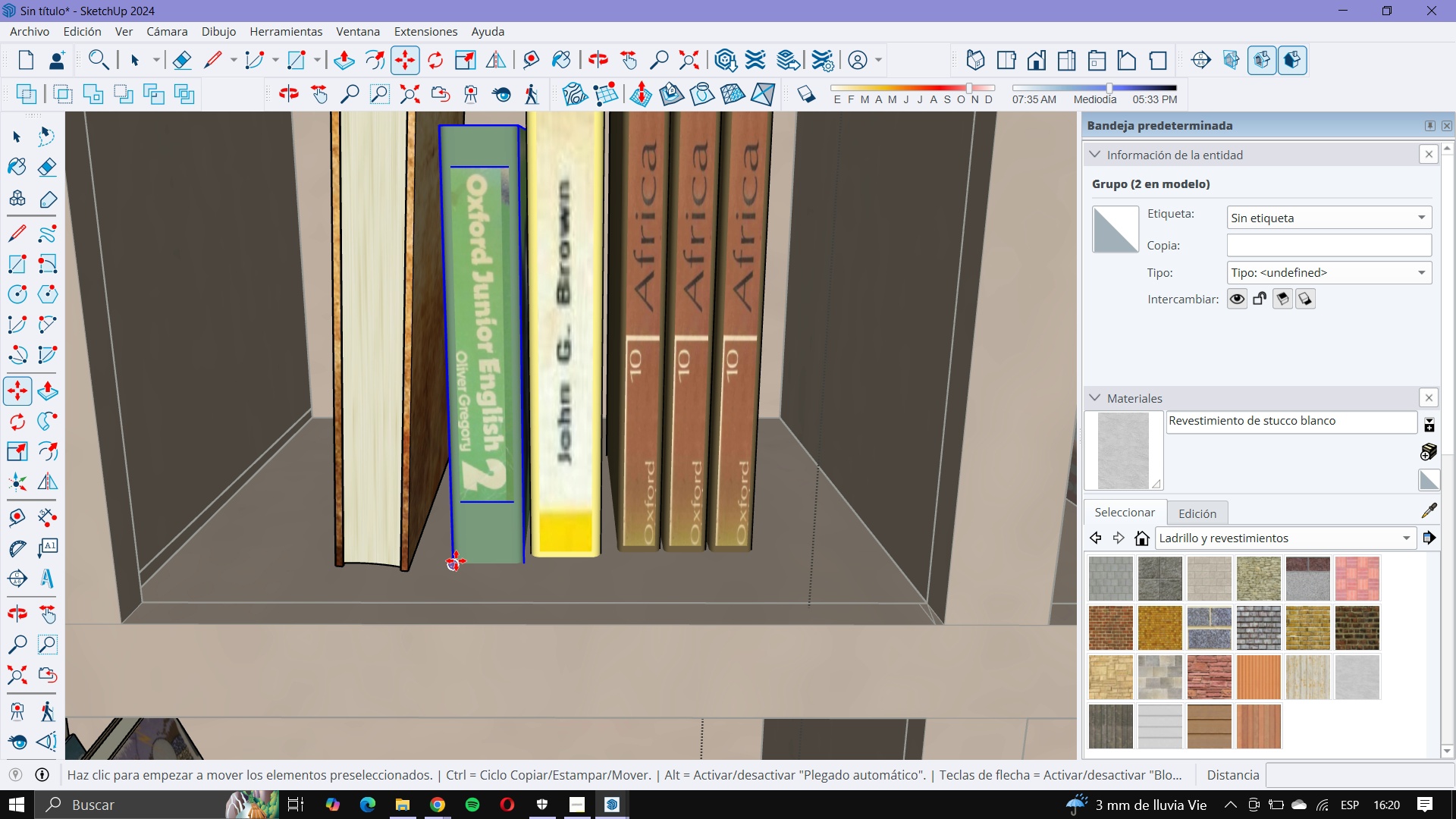 
key(Control+ControlLeft)
 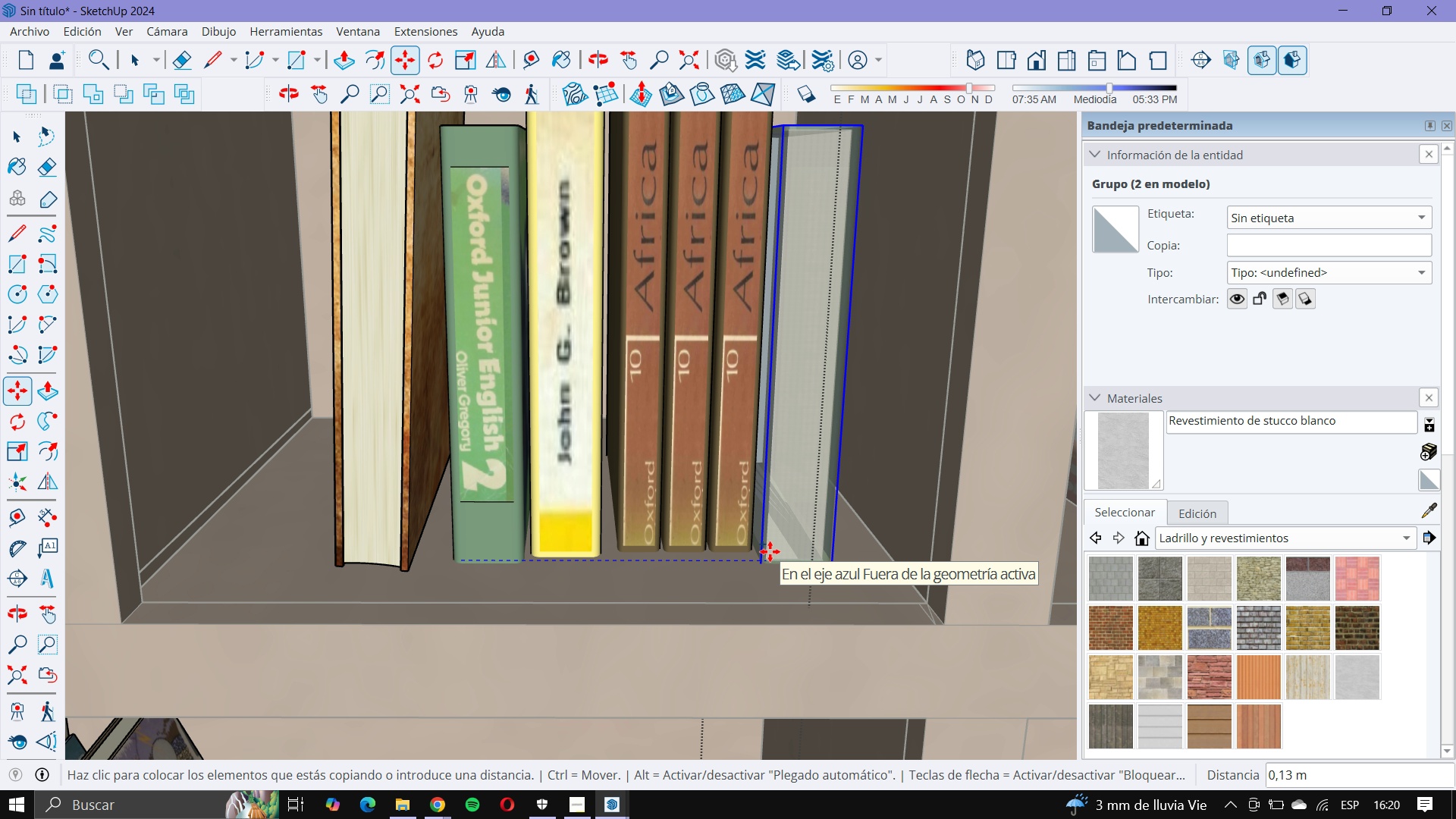 
left_click([770, 551])
 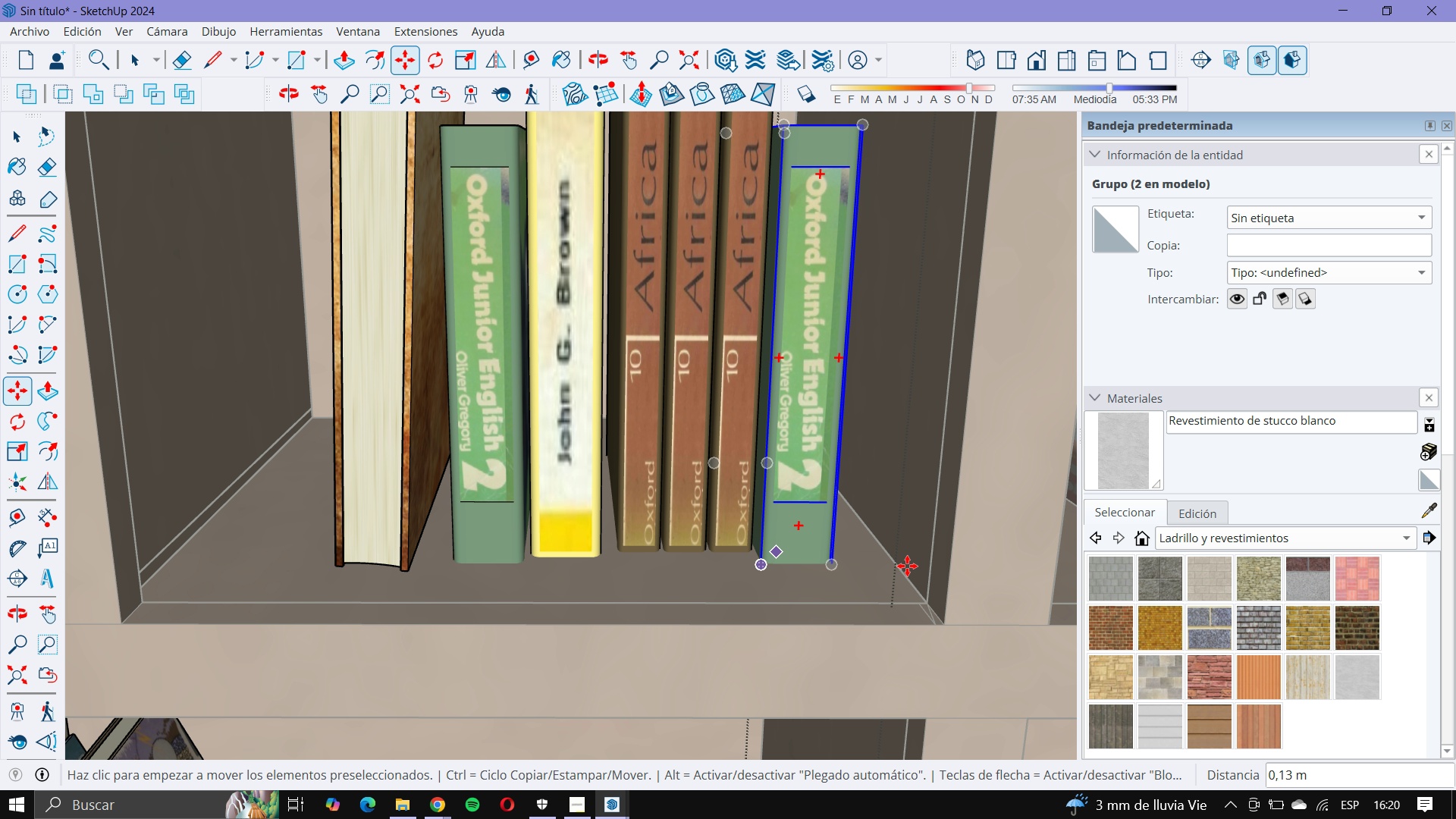 
scroll: coordinate [792, 503], scroll_direction: down, amount: 16.0
 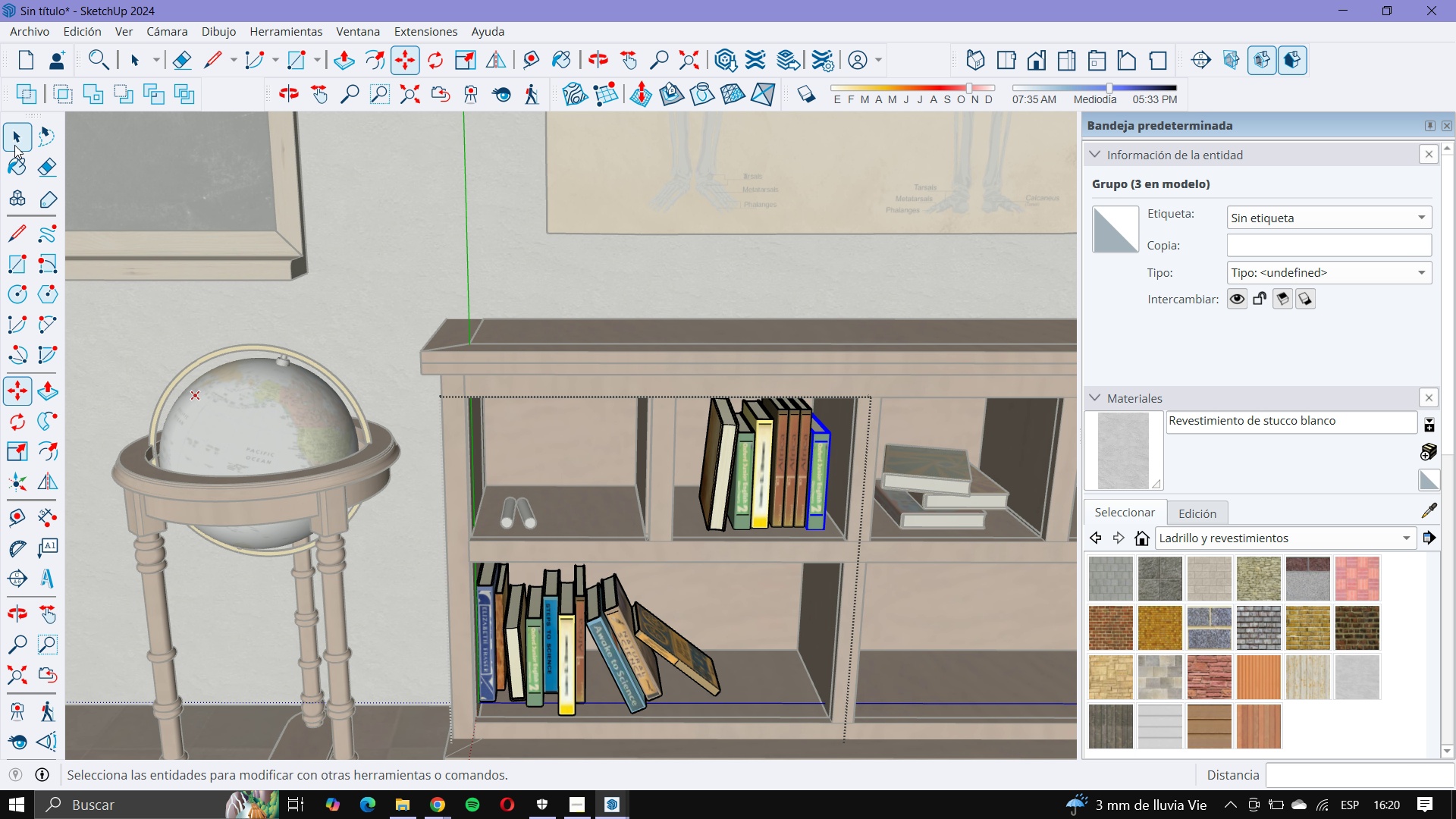 
left_click([14, 143])
 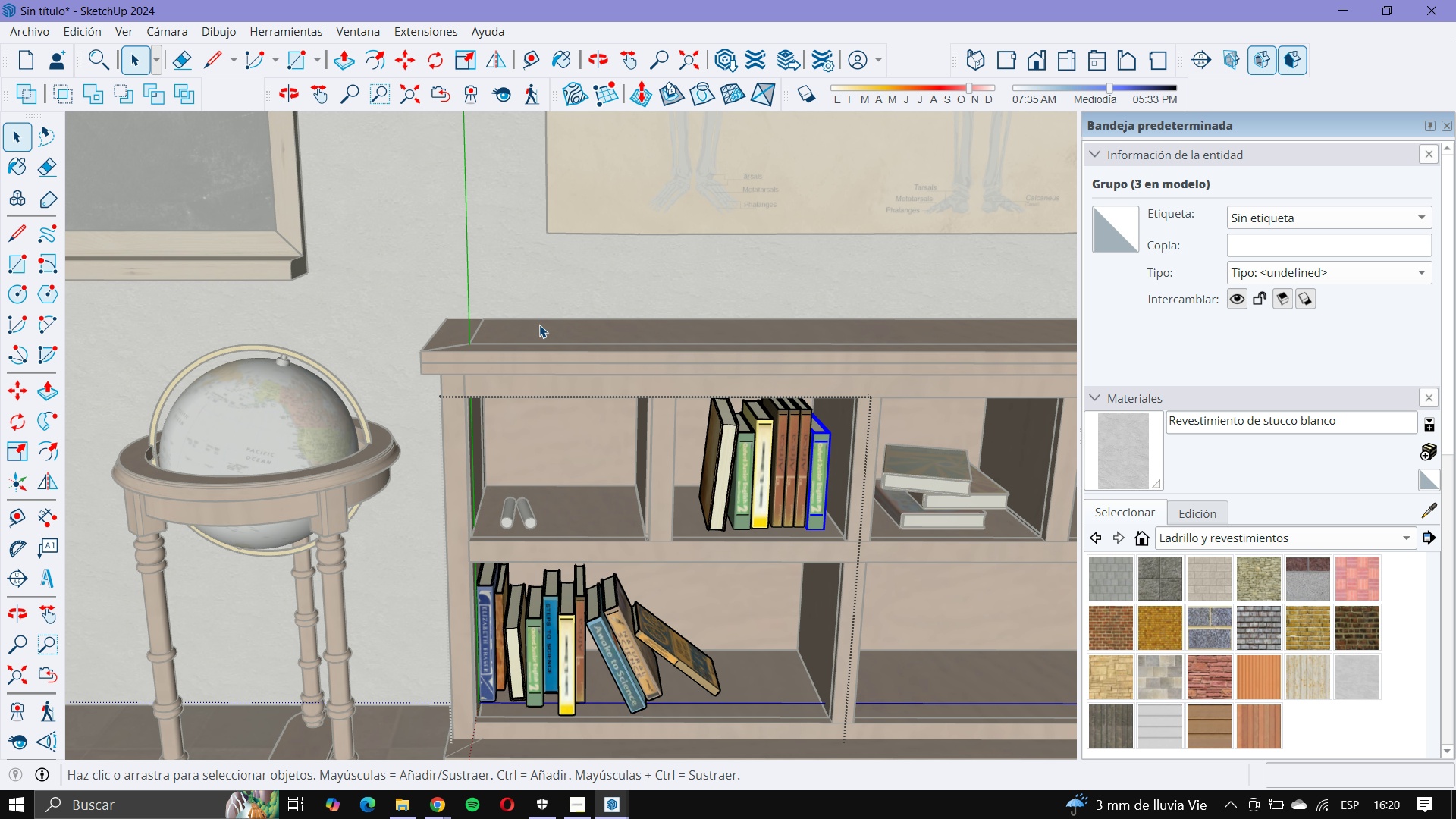 
scroll: coordinate [679, 482], scroll_direction: down, amount: 6.0
 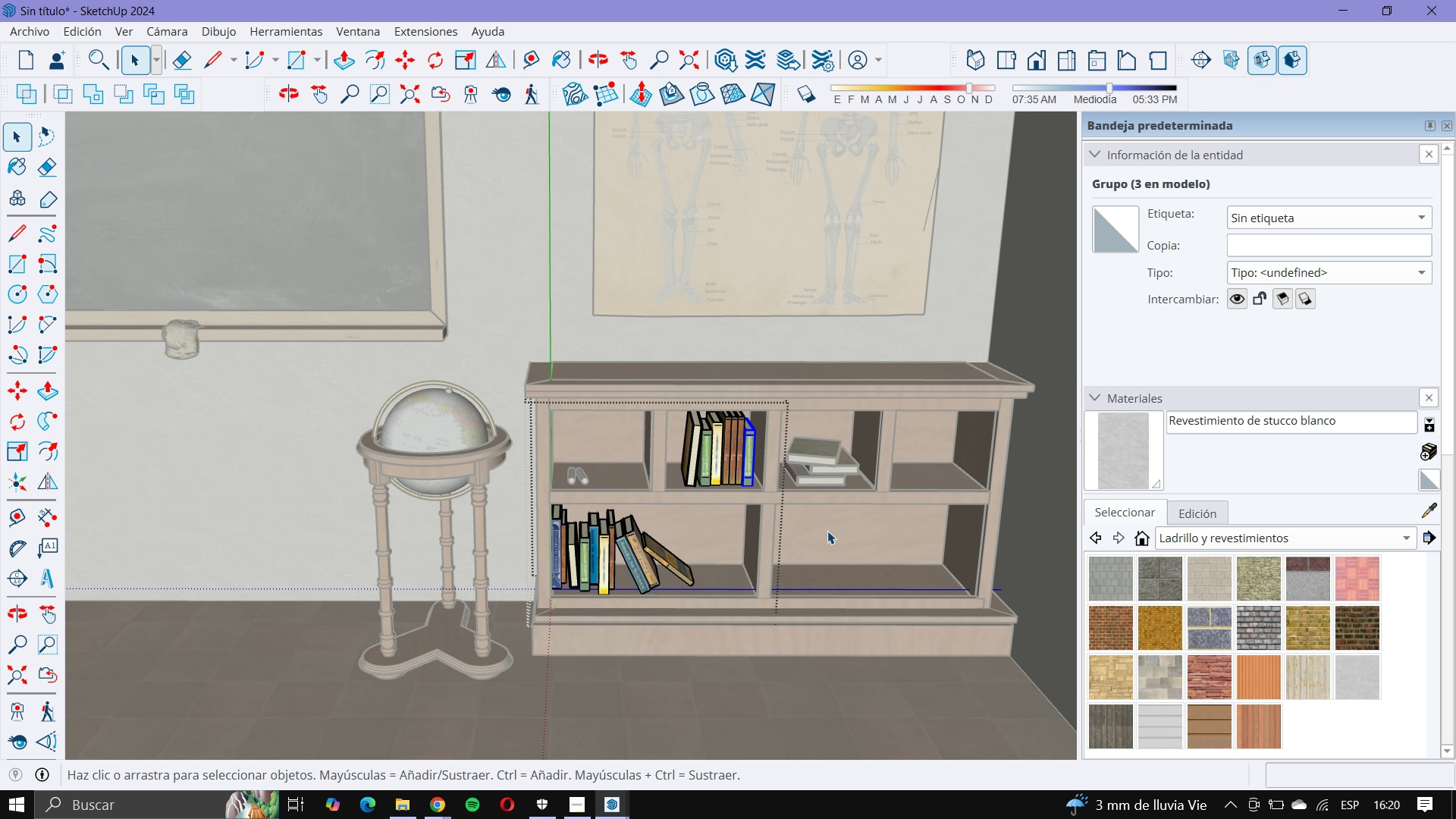 
key(Escape)
 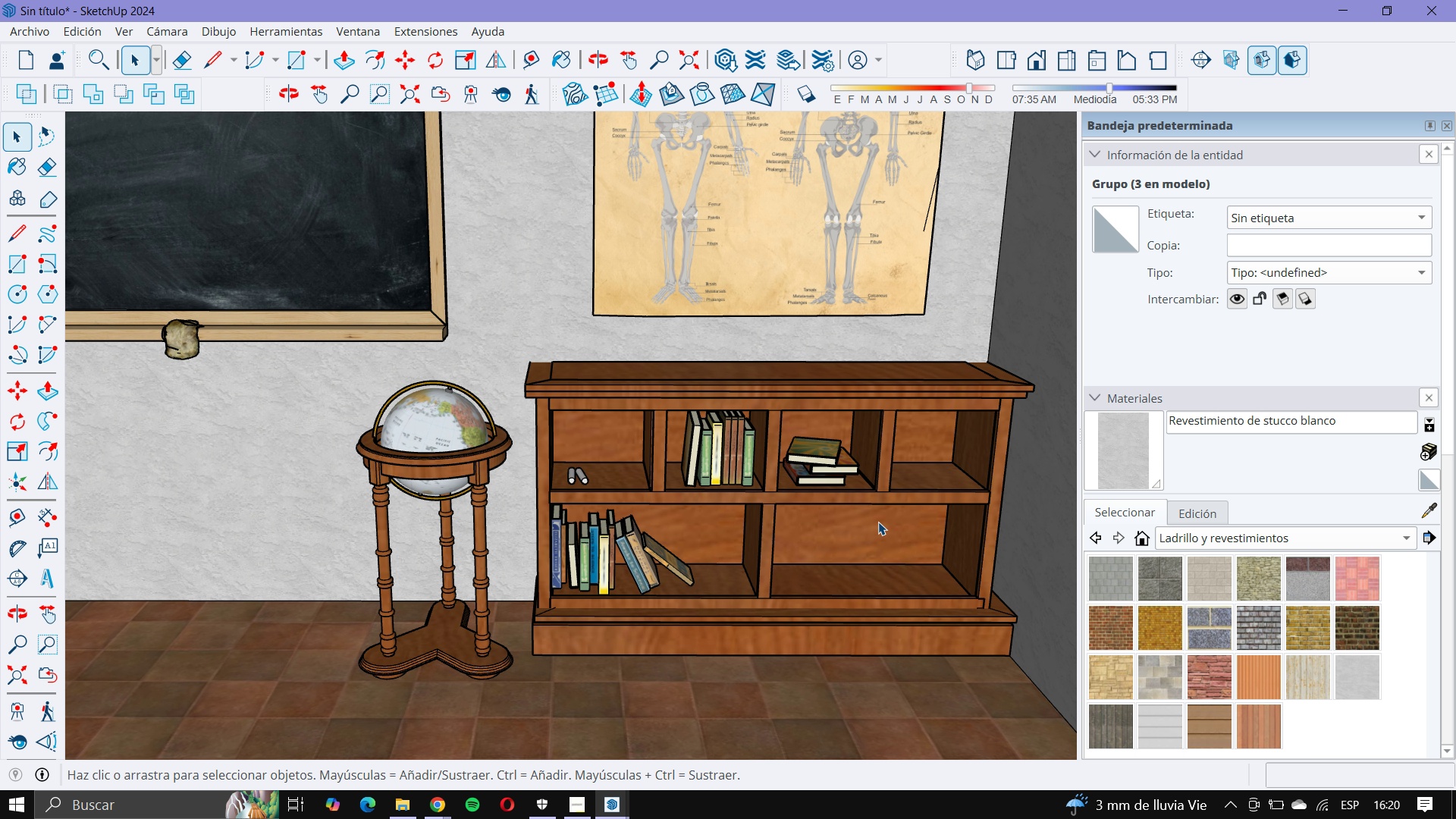 
scroll: coordinate [1012, 469], scroll_direction: up, amount: 11.0
 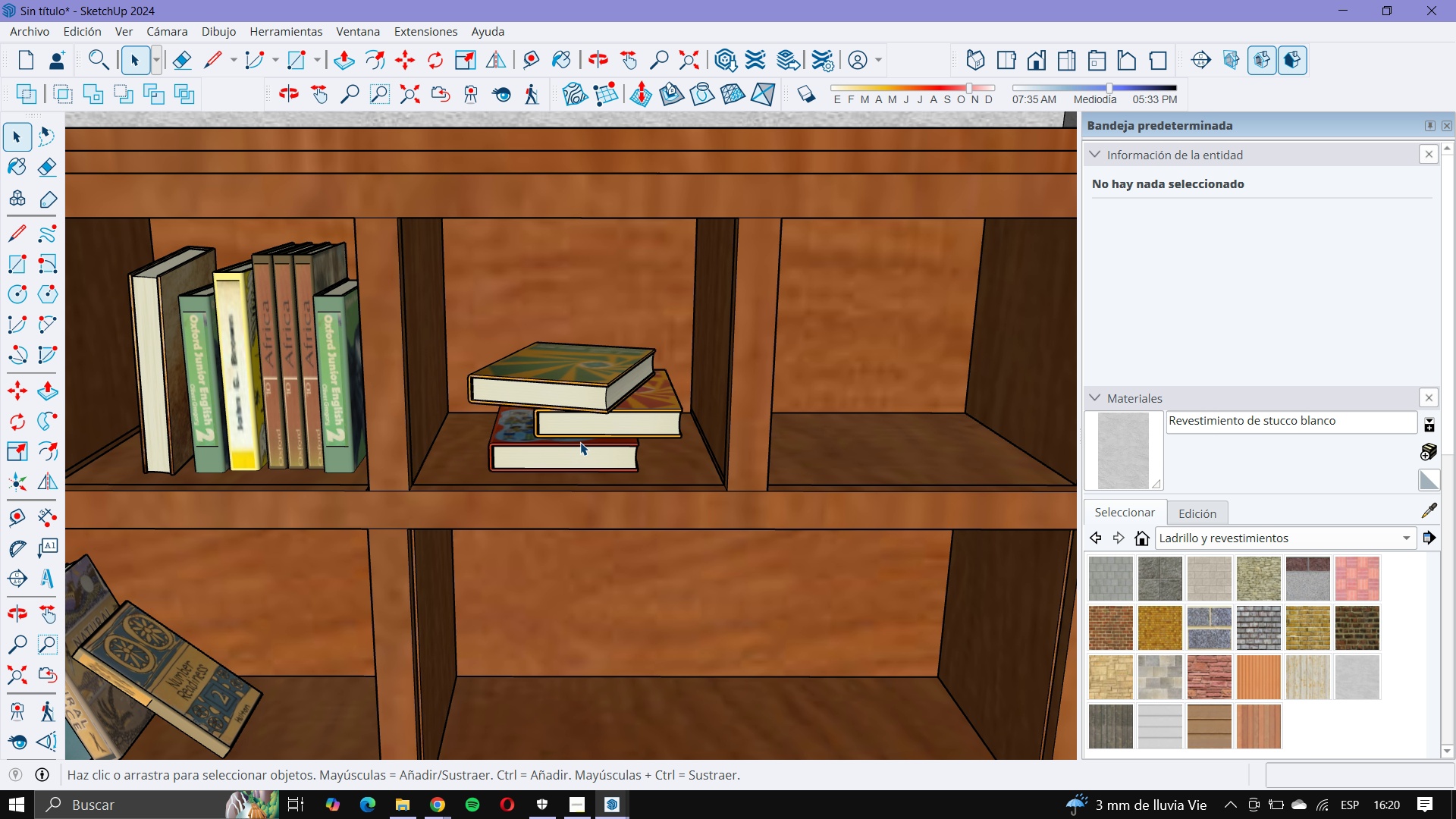 
left_click([580, 448])
 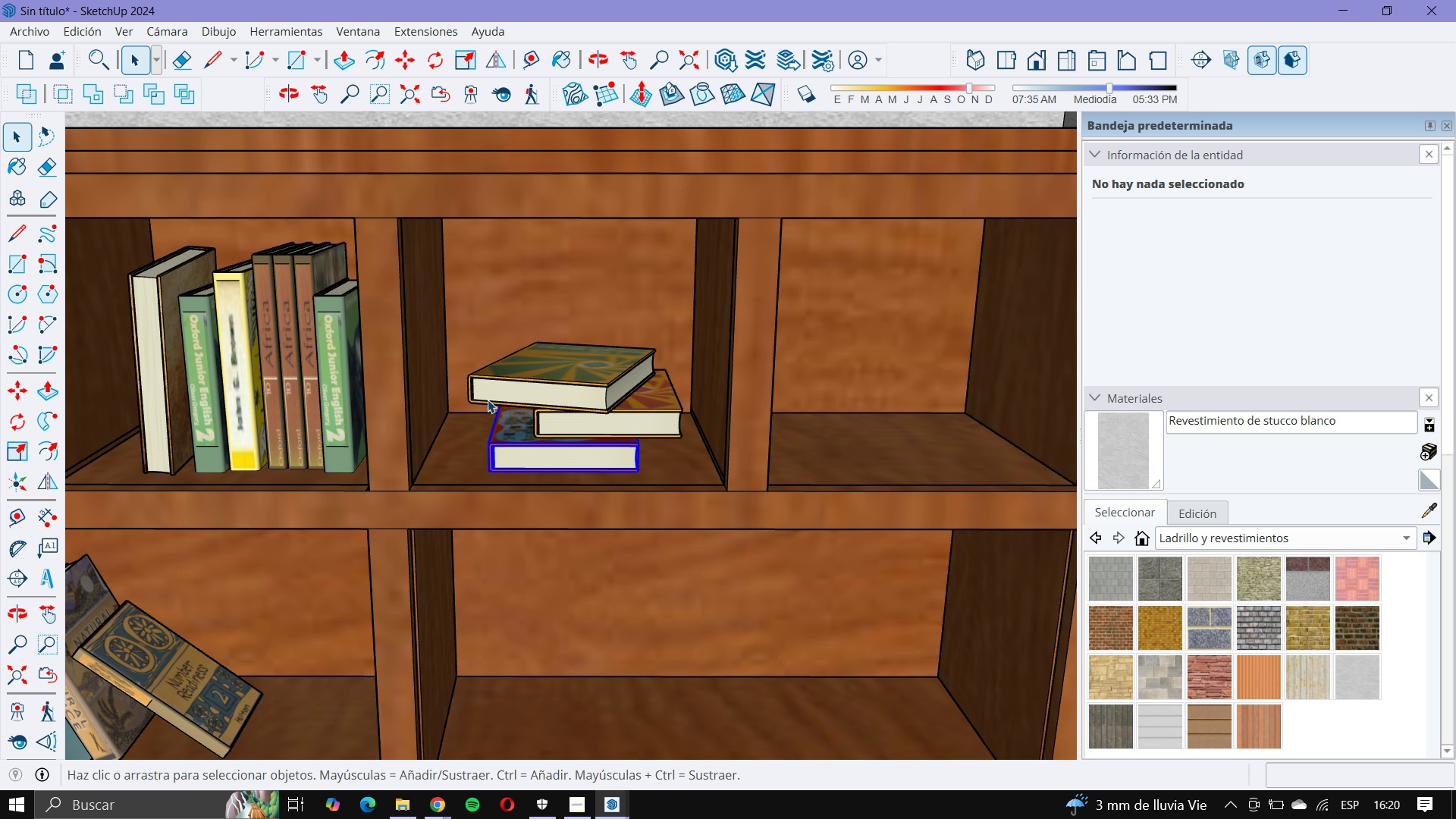 
hold_key(key=ControlLeft, duration=0.99)
double_click([573, 380])
 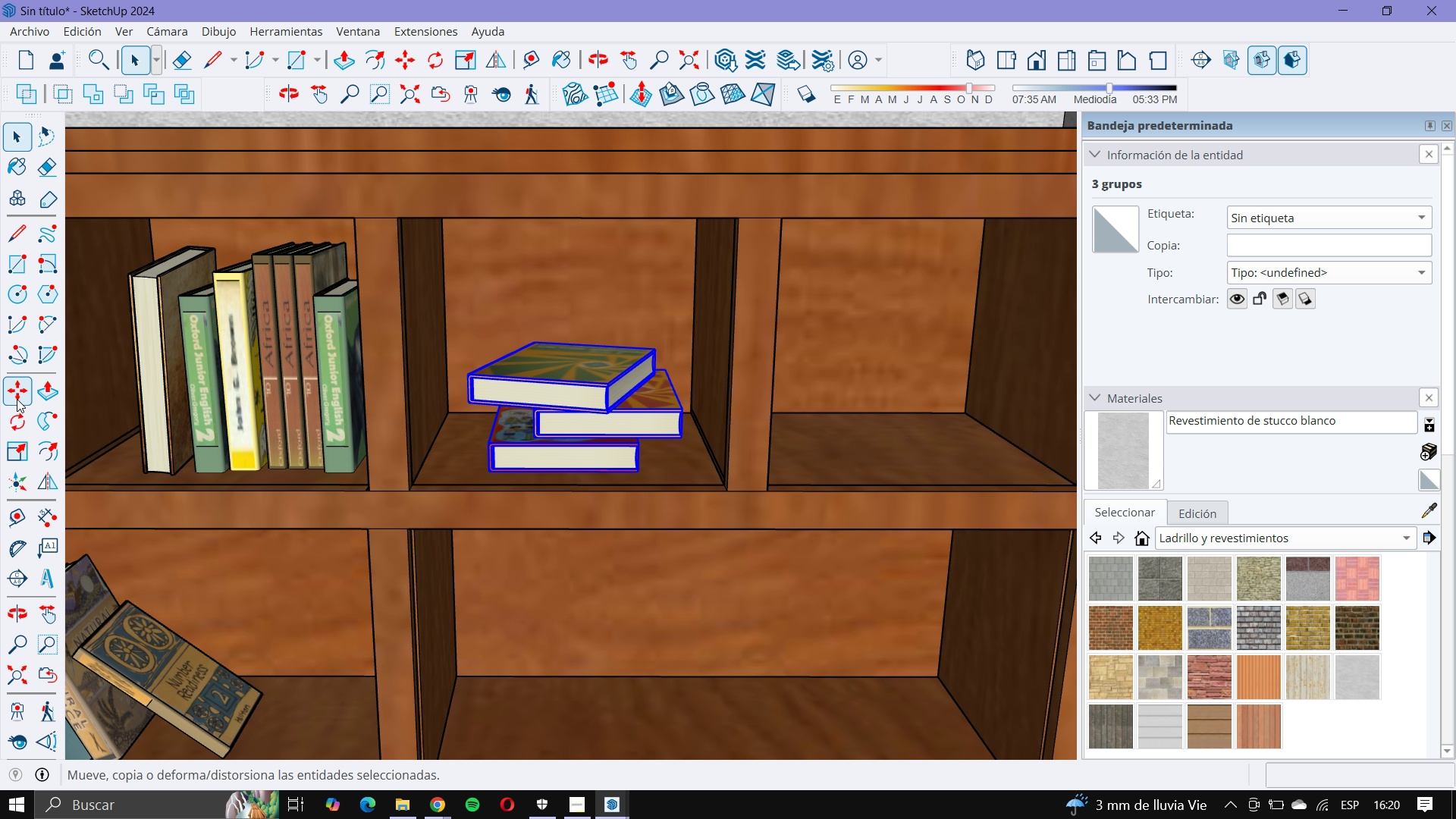 
left_click([17, 399])
 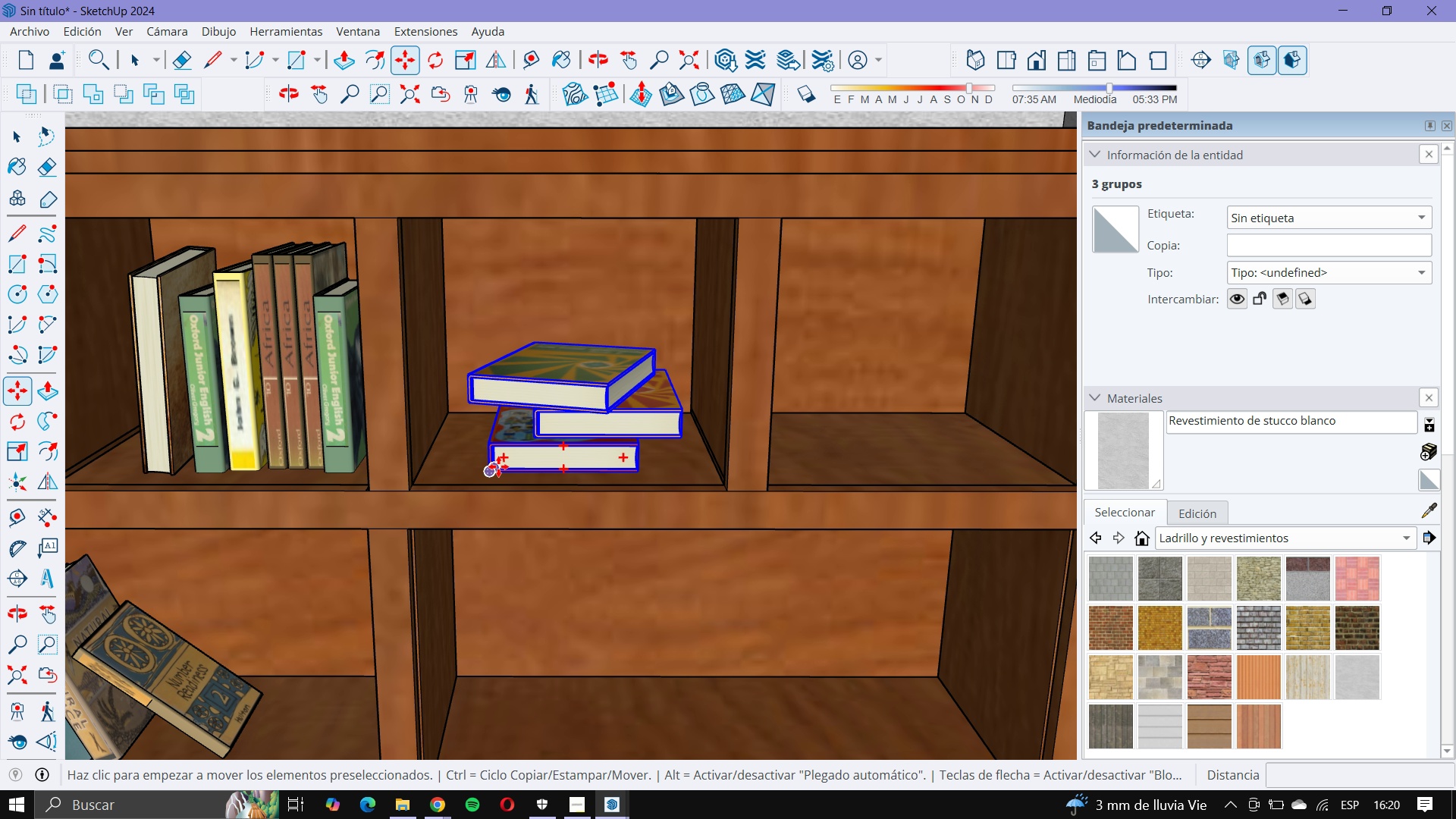 
left_click([492, 468])
 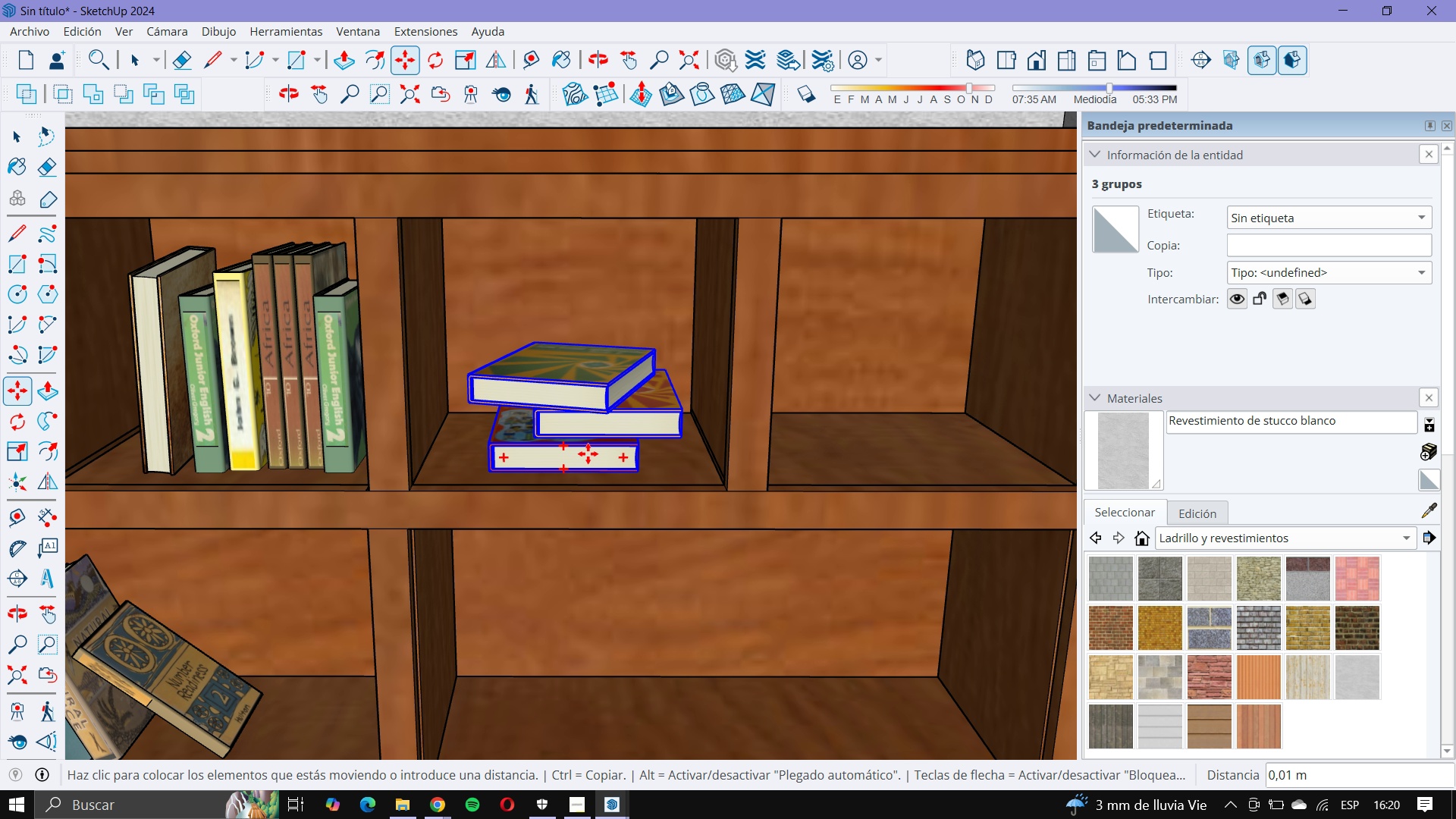 
key(Control+ControlLeft)
 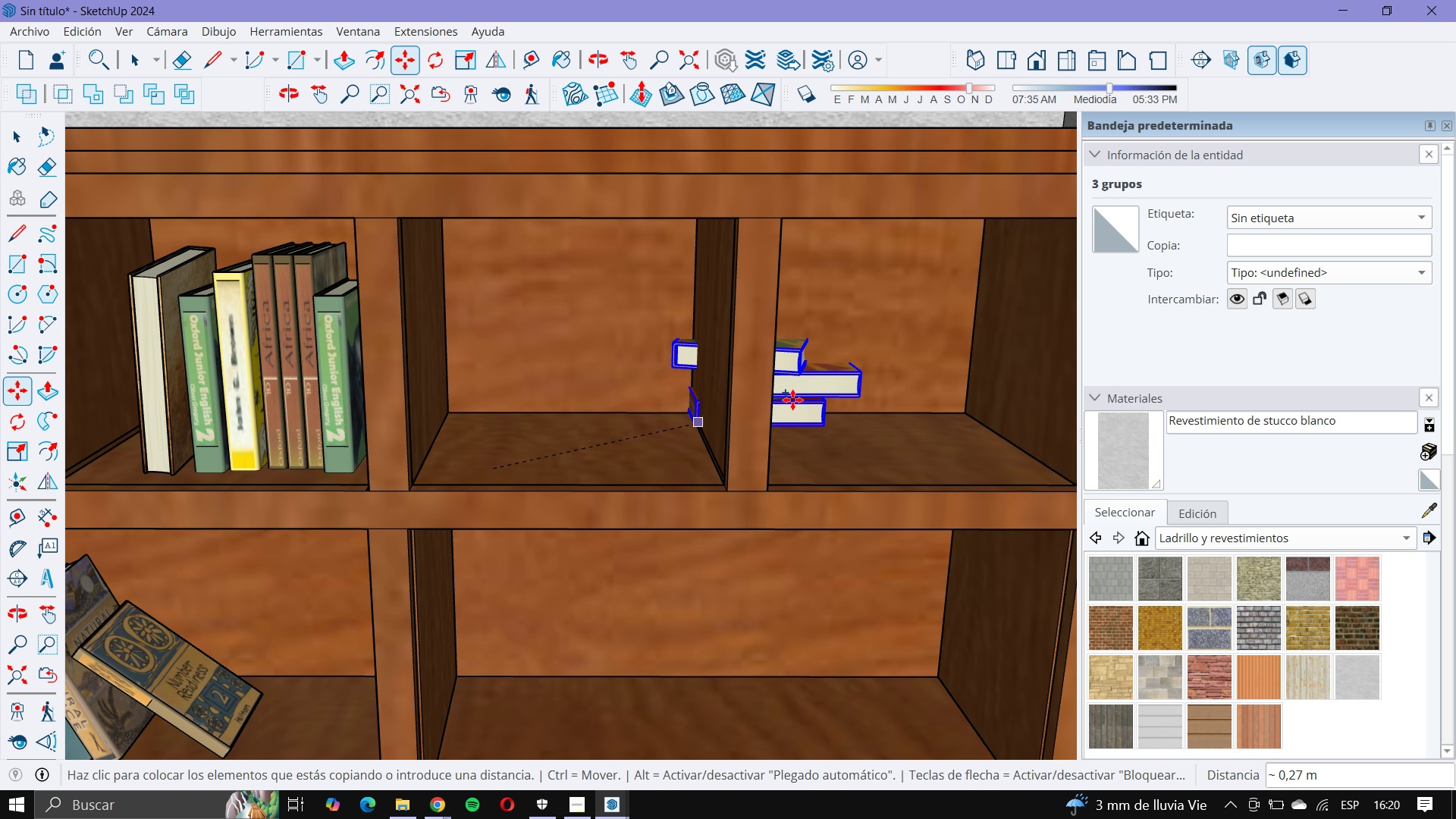 
scroll: coordinate [793, 410], scroll_direction: down, amount: 6.0
 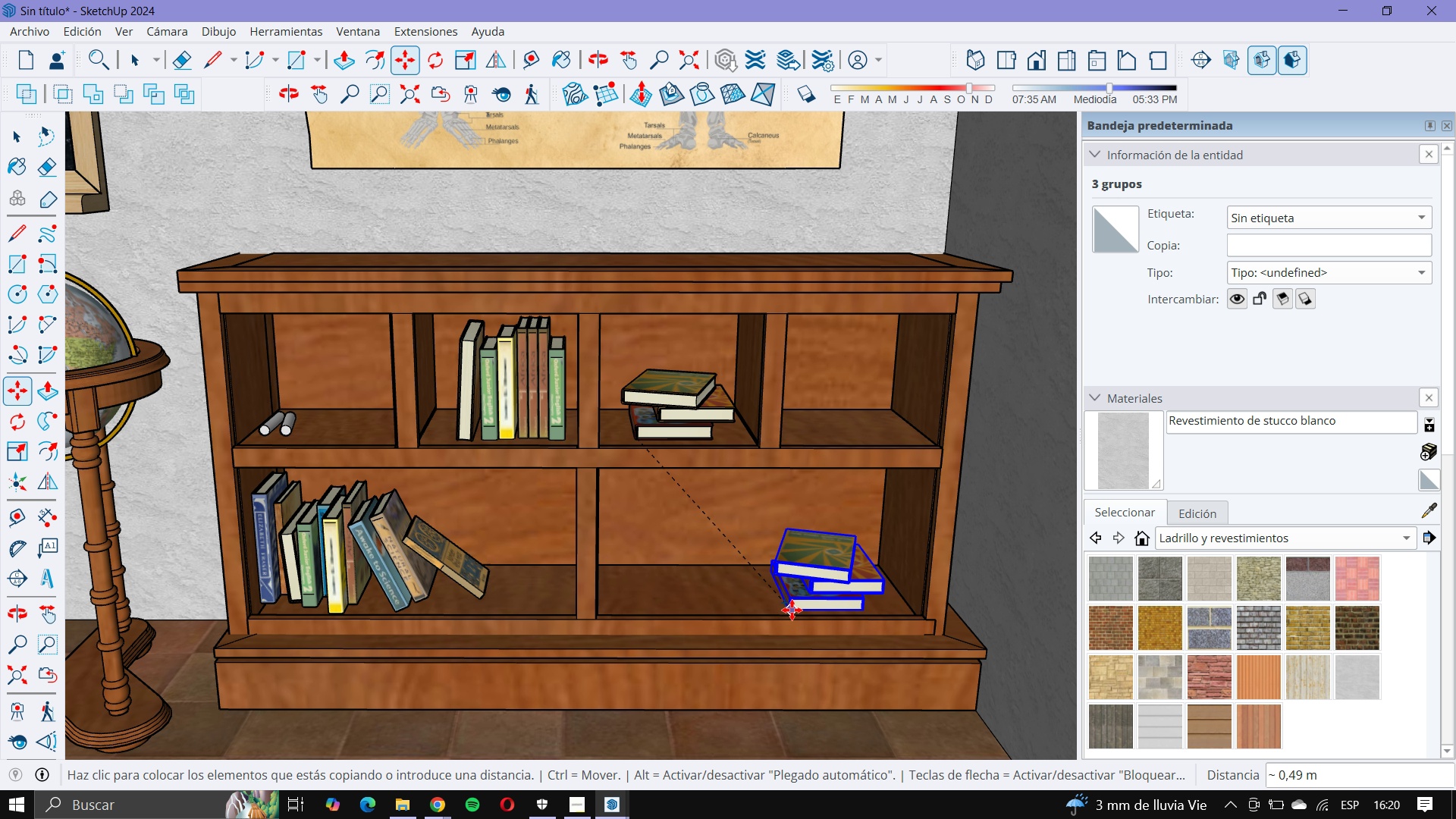 
left_click([792, 610])
 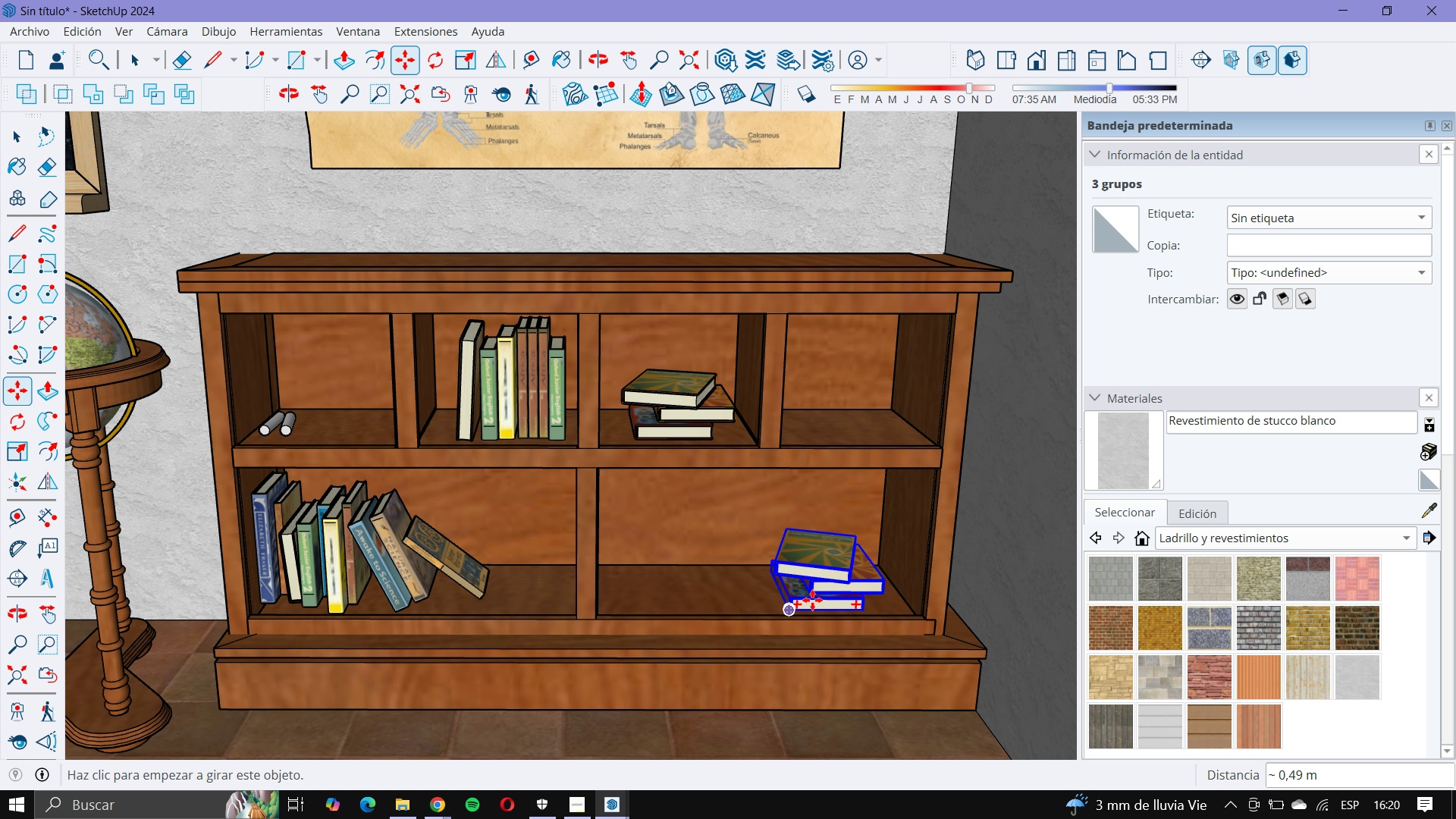 
scroll: coordinate [813, 599], scroll_direction: up, amount: 5.0
 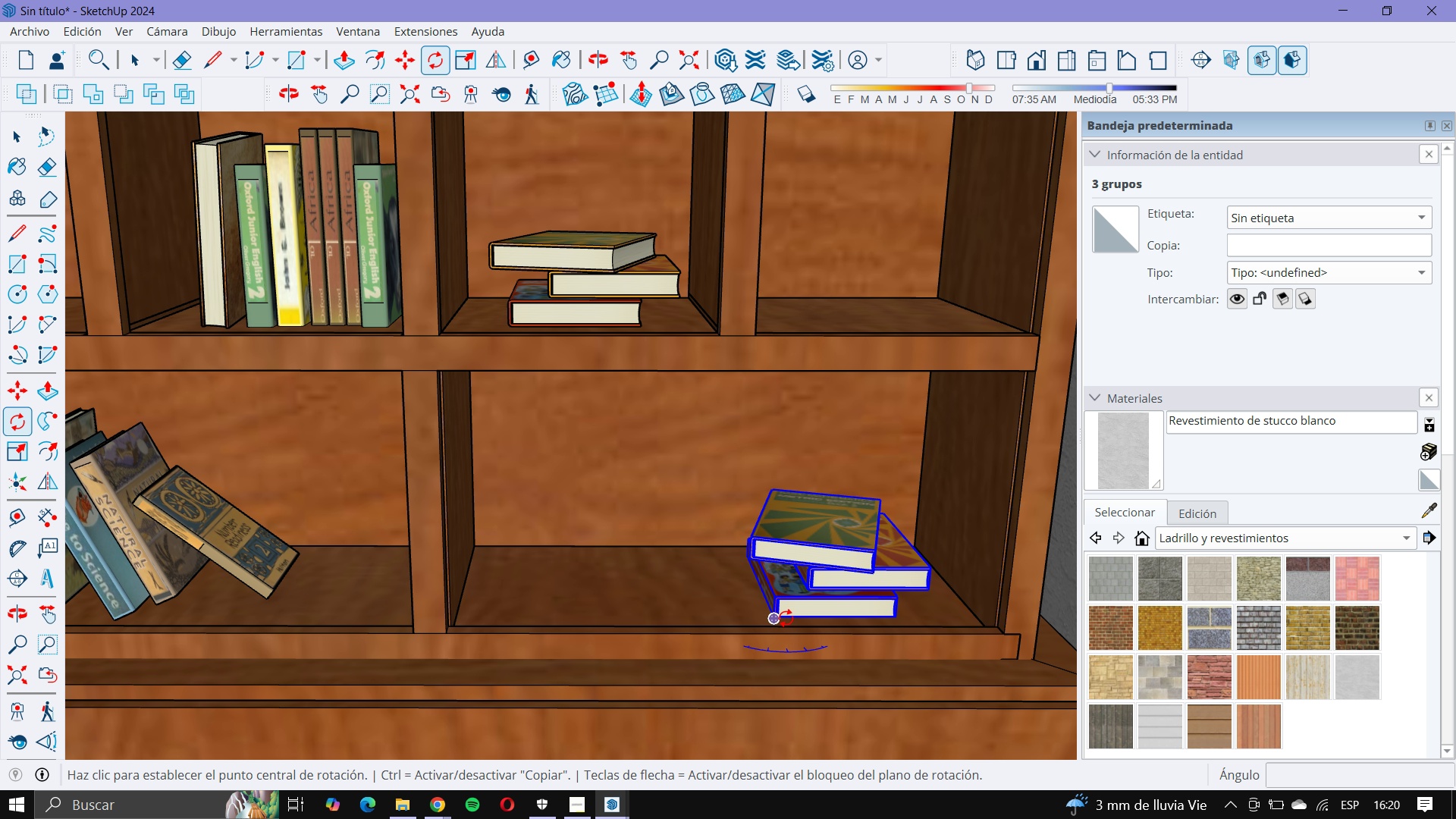 
wait(5.04)
 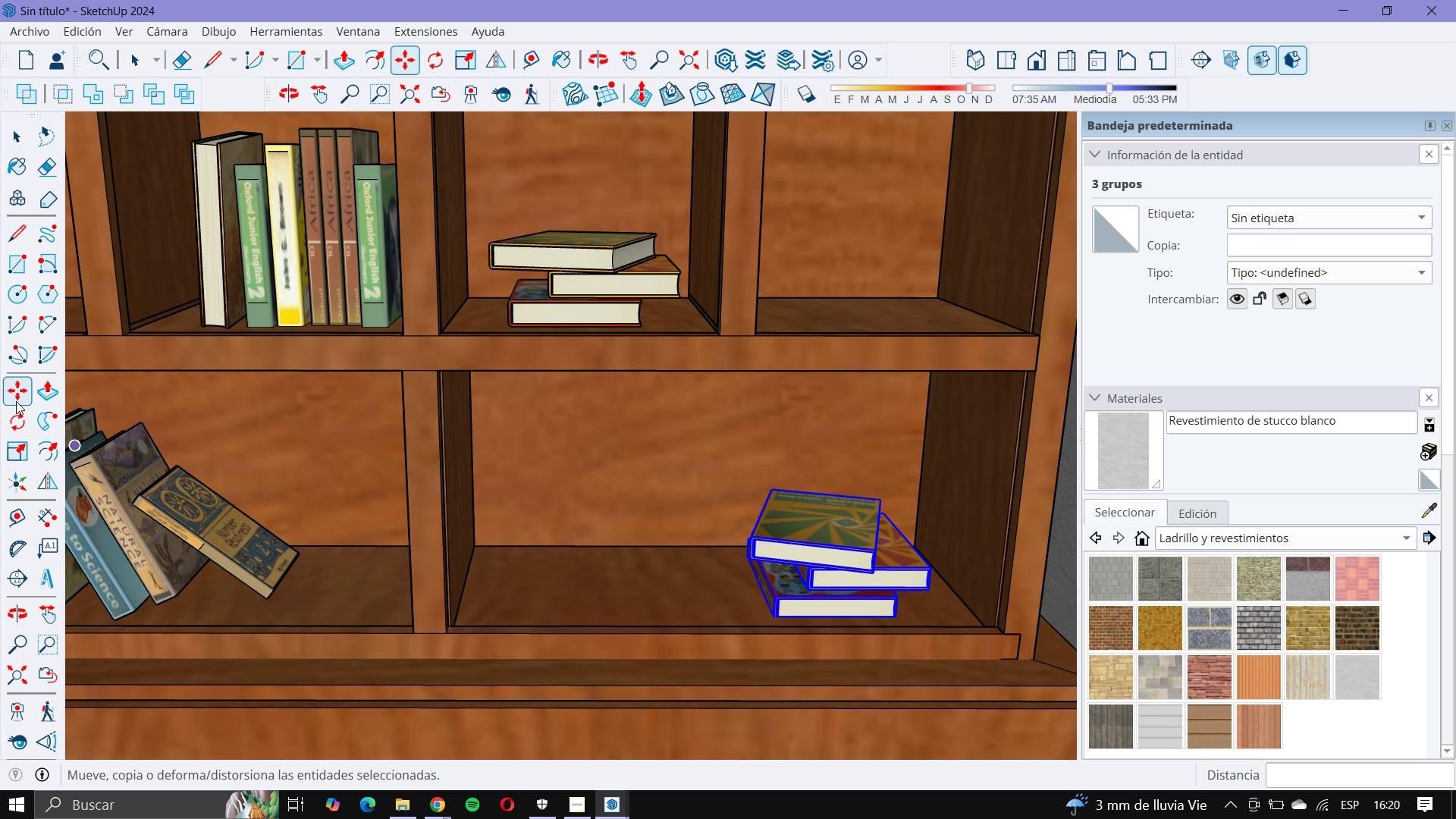 
left_click([778, 617])
 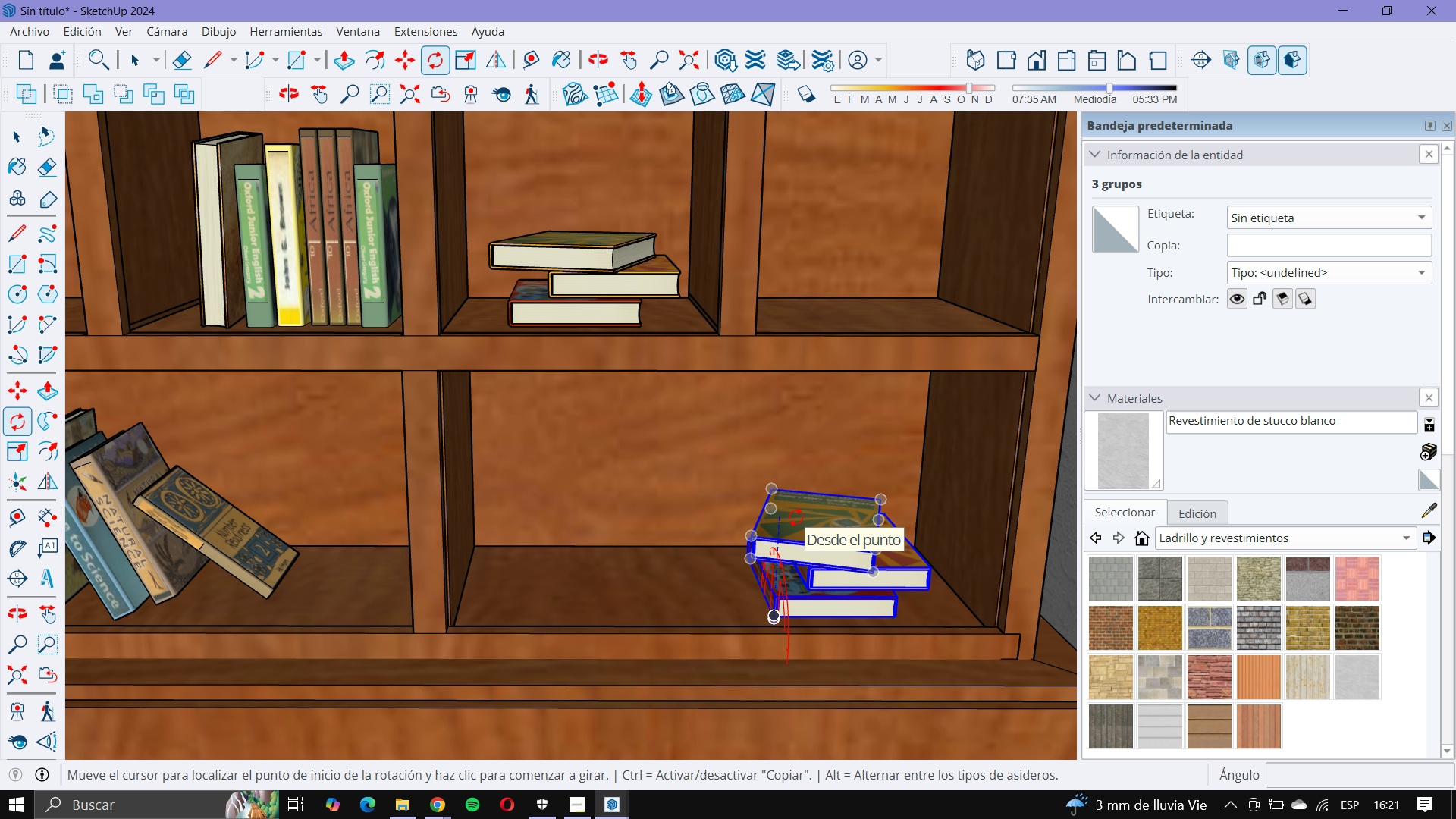 
left_click([795, 517])
 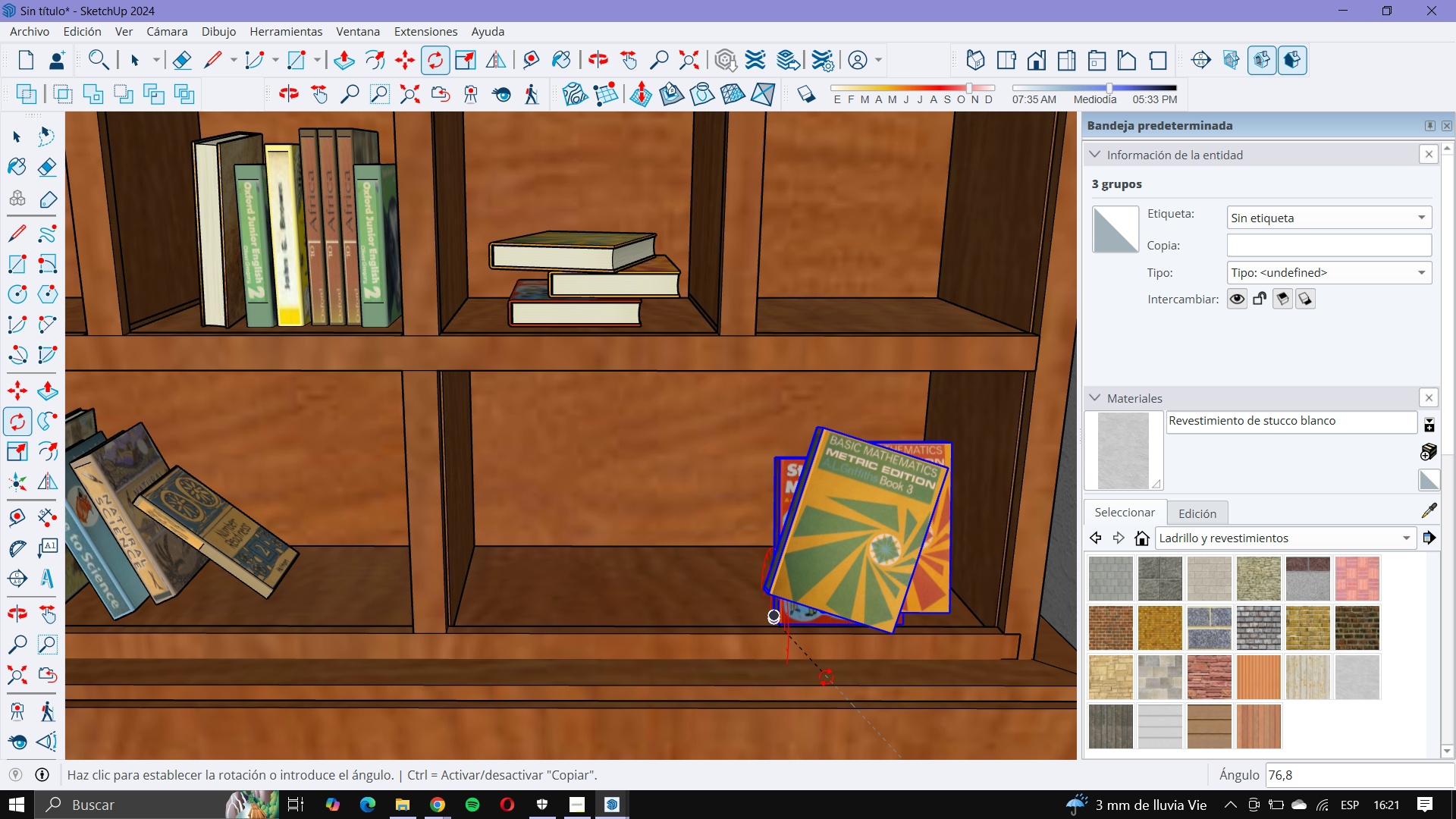 
mouse_move([816, 673])
 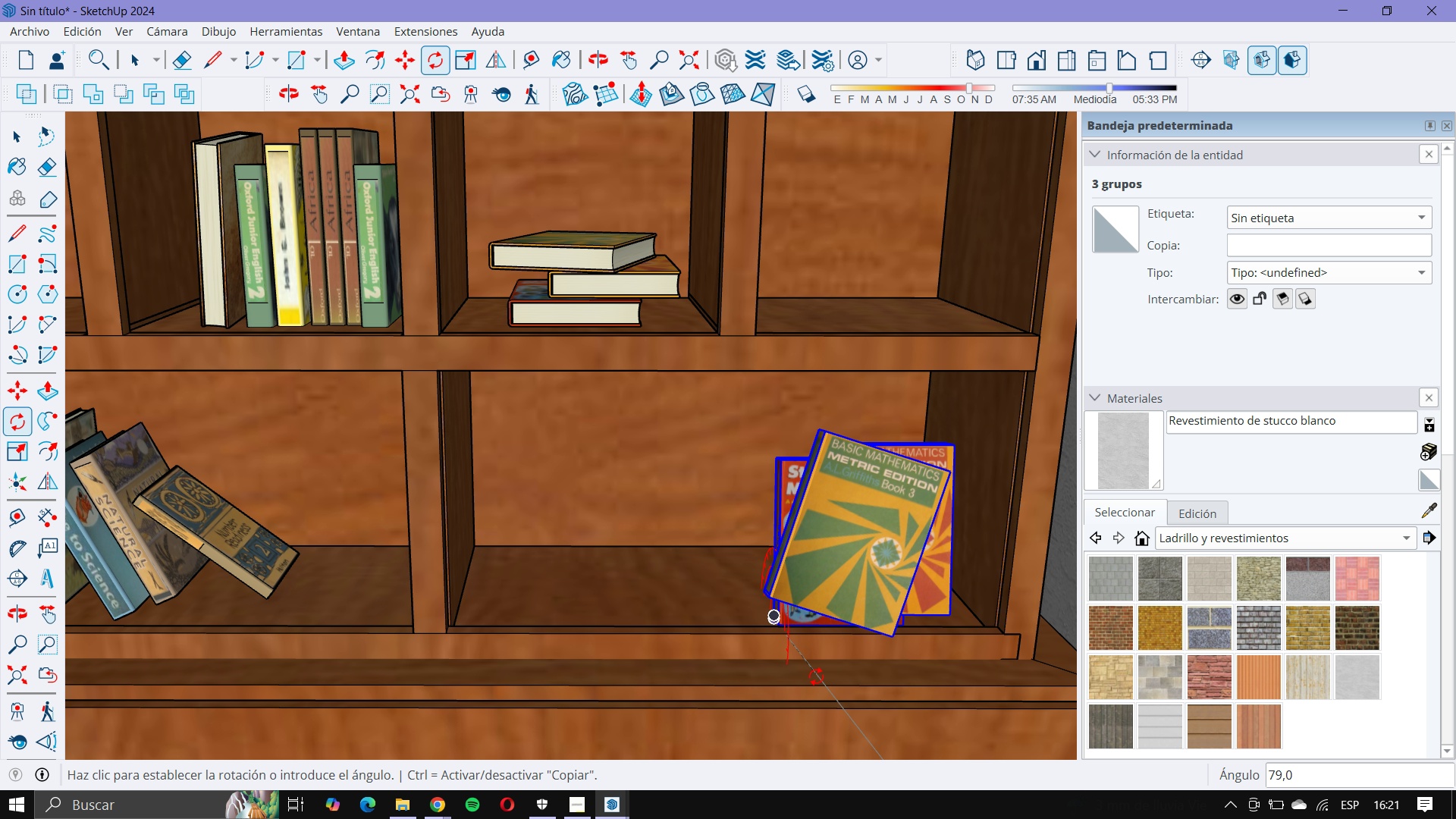 
mouse_move([826, 671])
 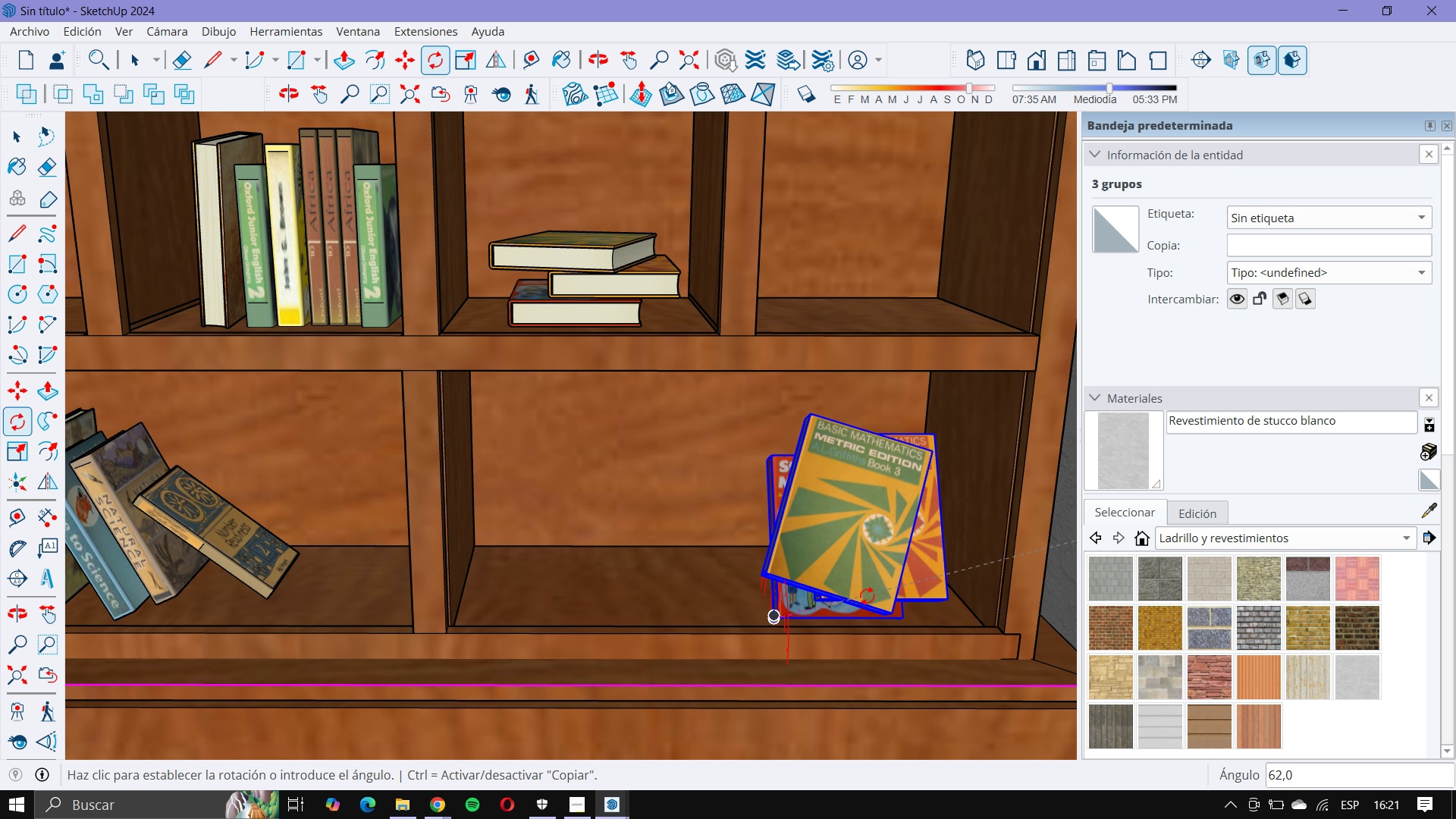 
key(Numpad9)
 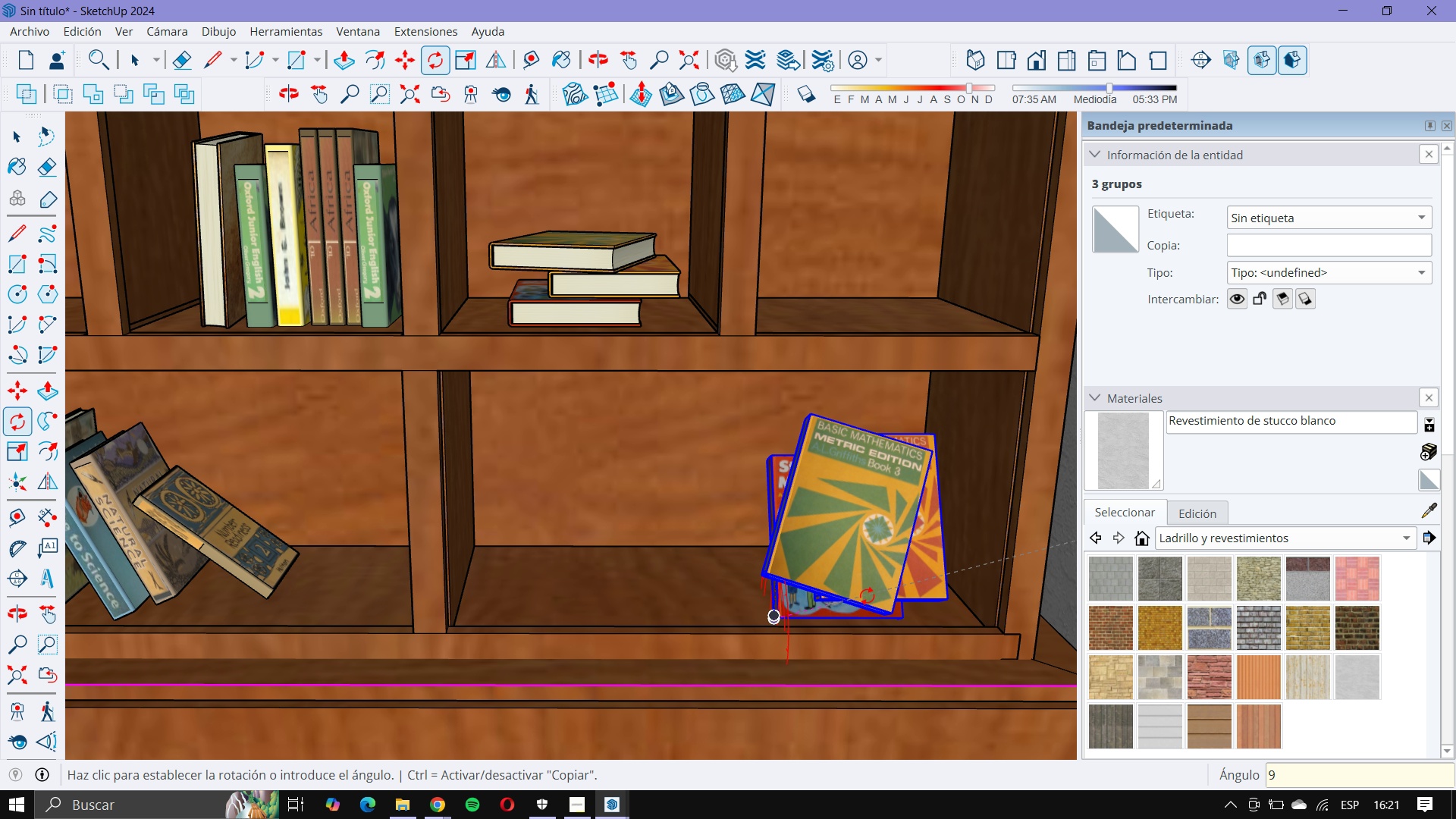 
key(Numpad0)
 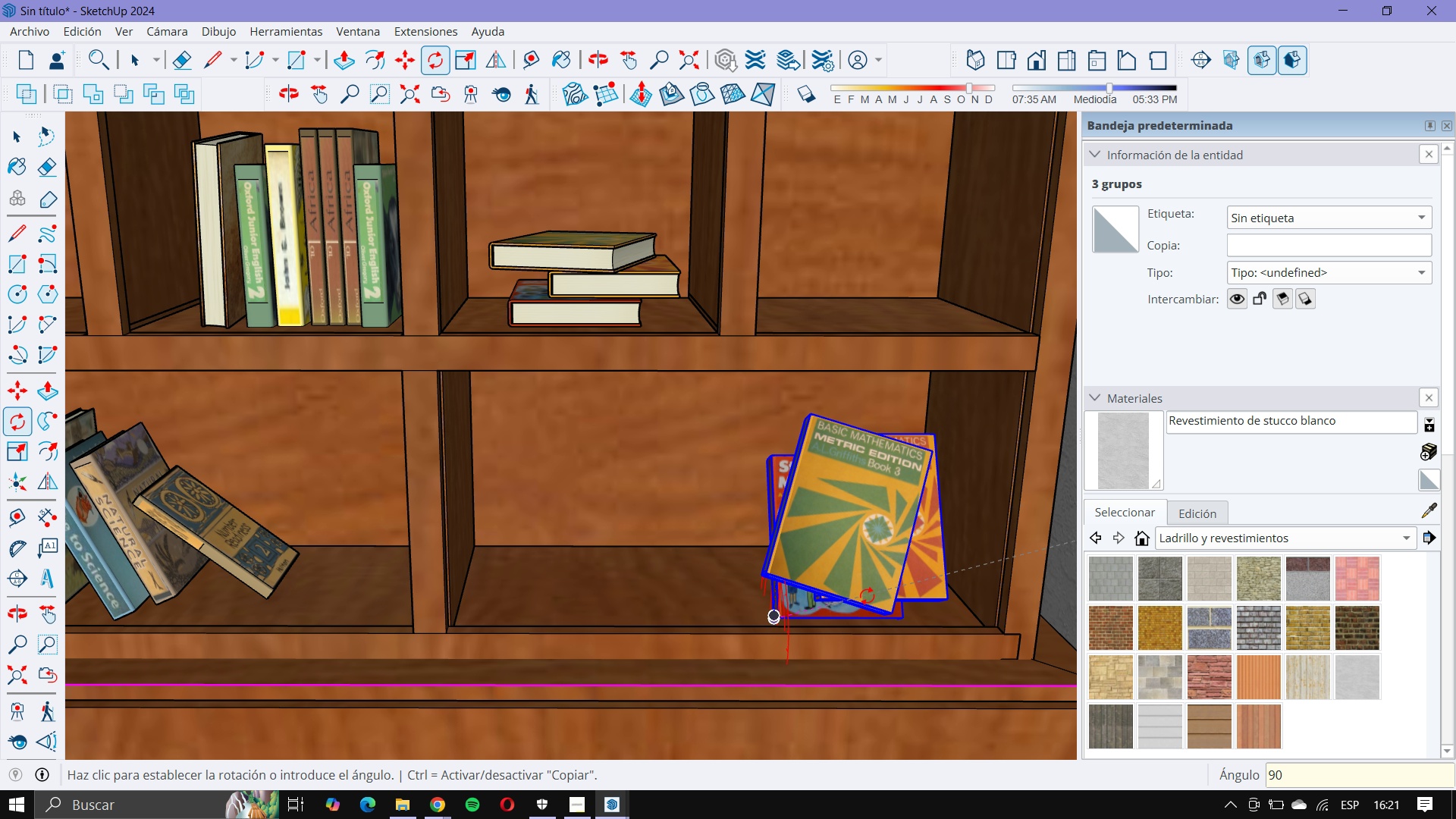 
key(NumpadEnter)
 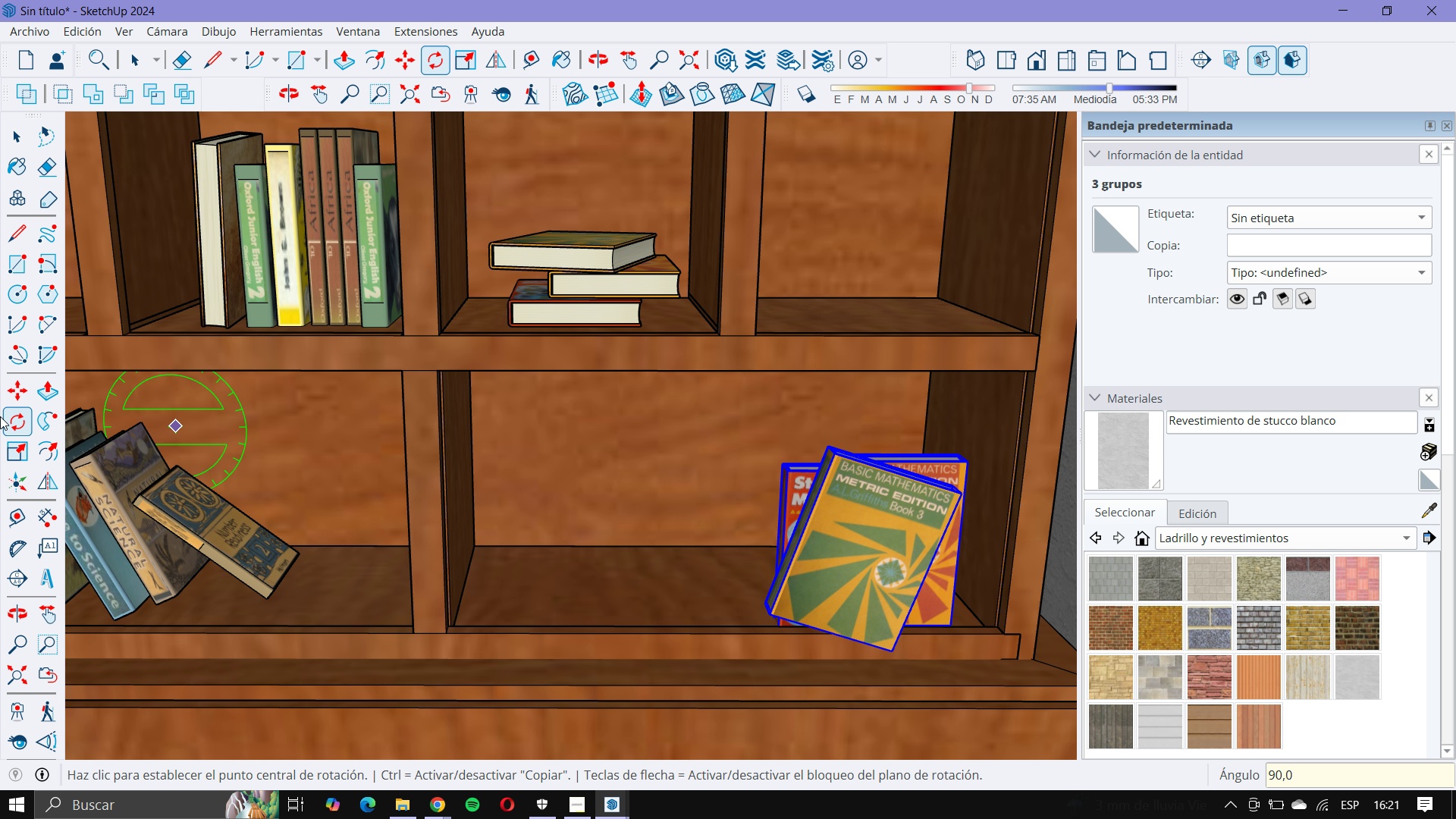 
left_click([12, 419])
 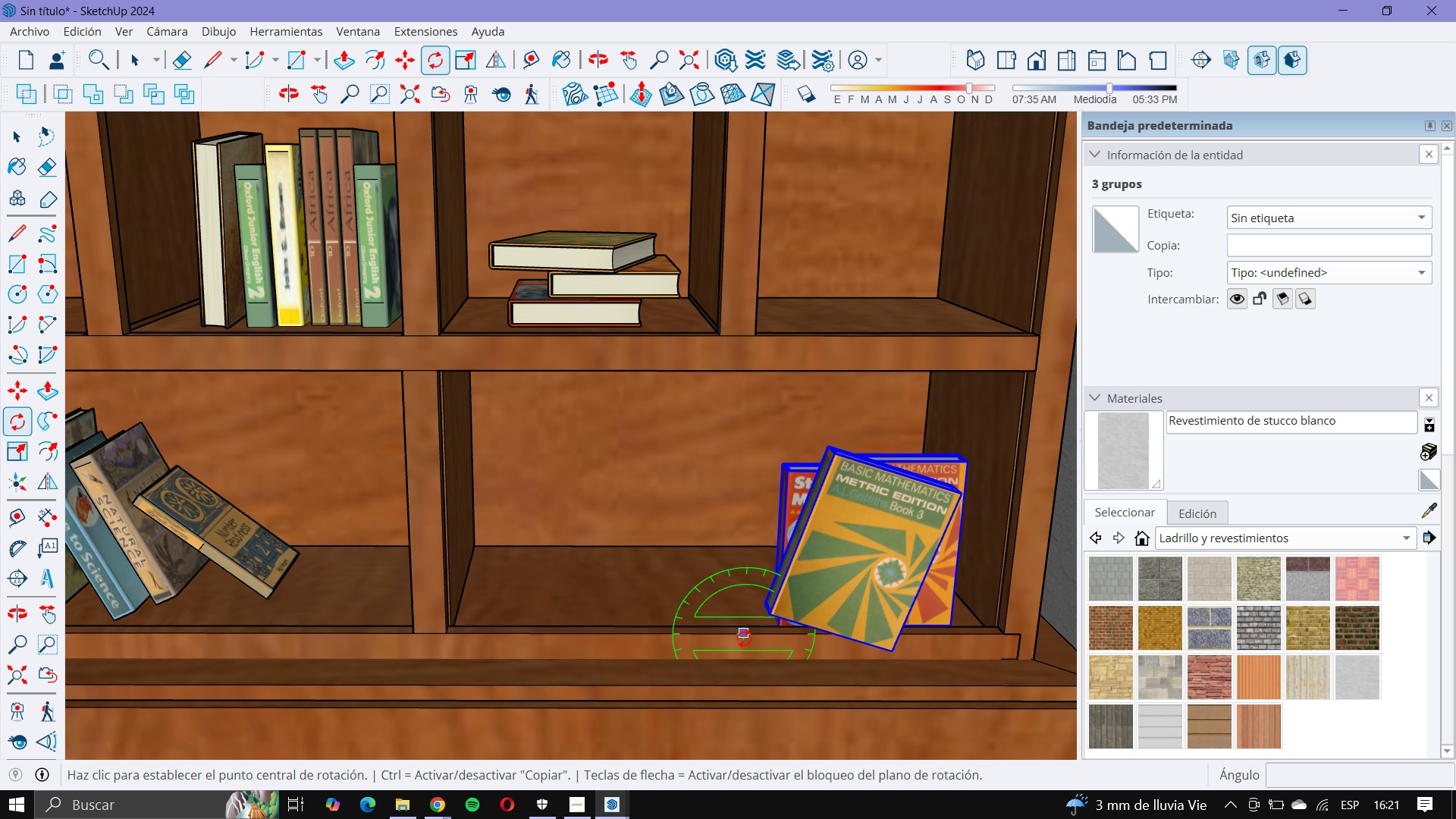 
key(ArrowUp)
 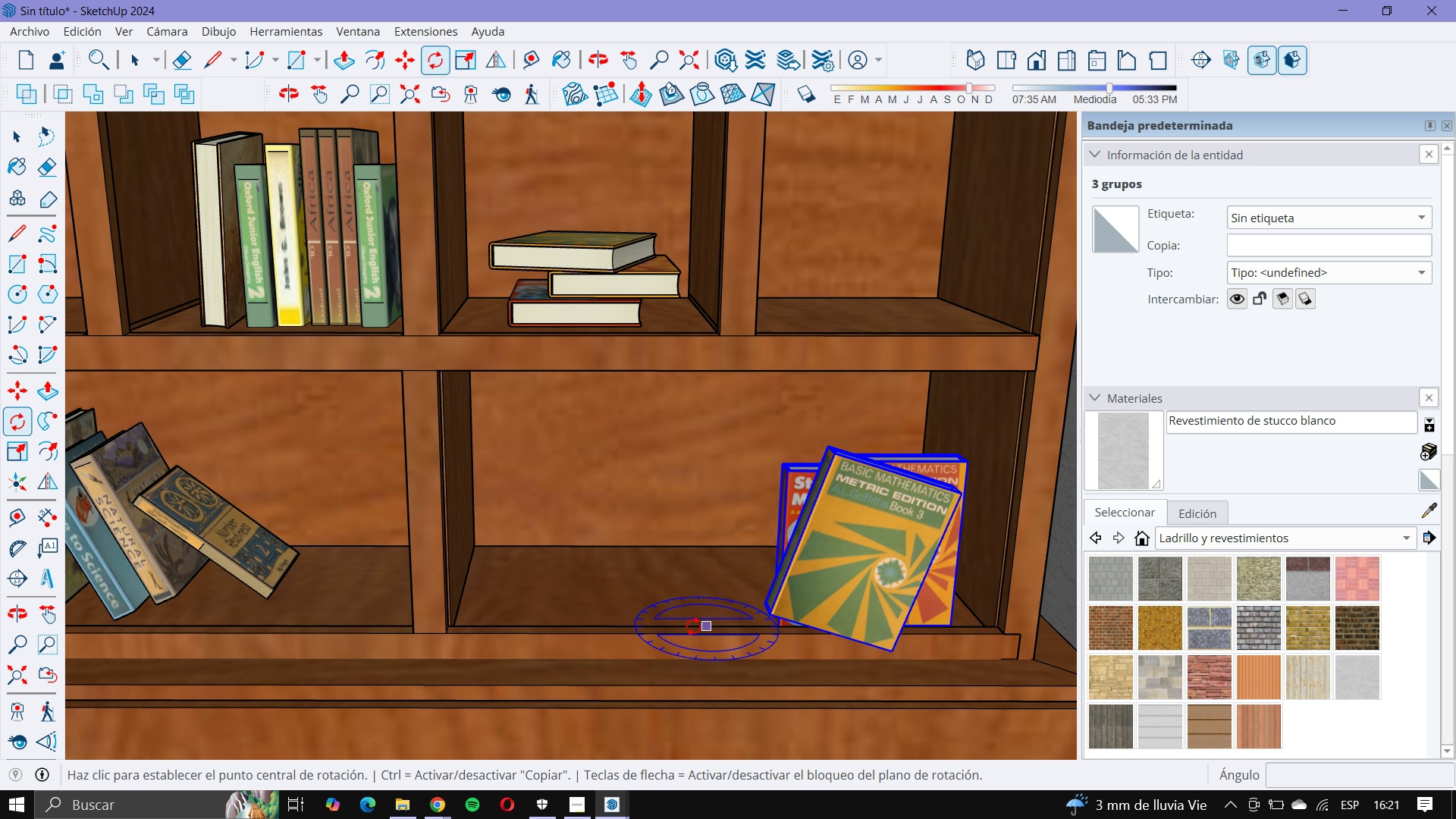 
left_click([682, 626])
 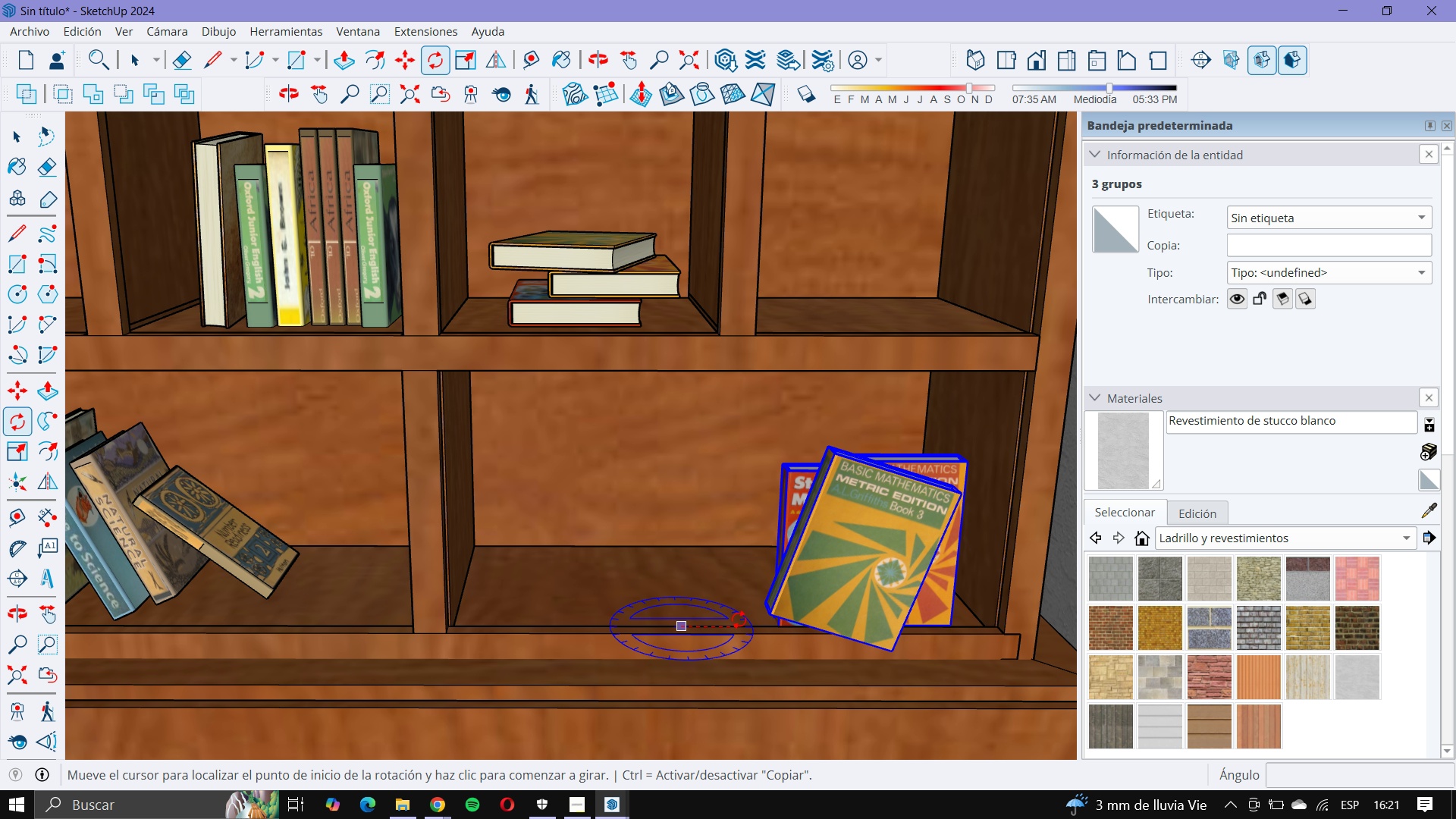 
left_click([739, 620])
 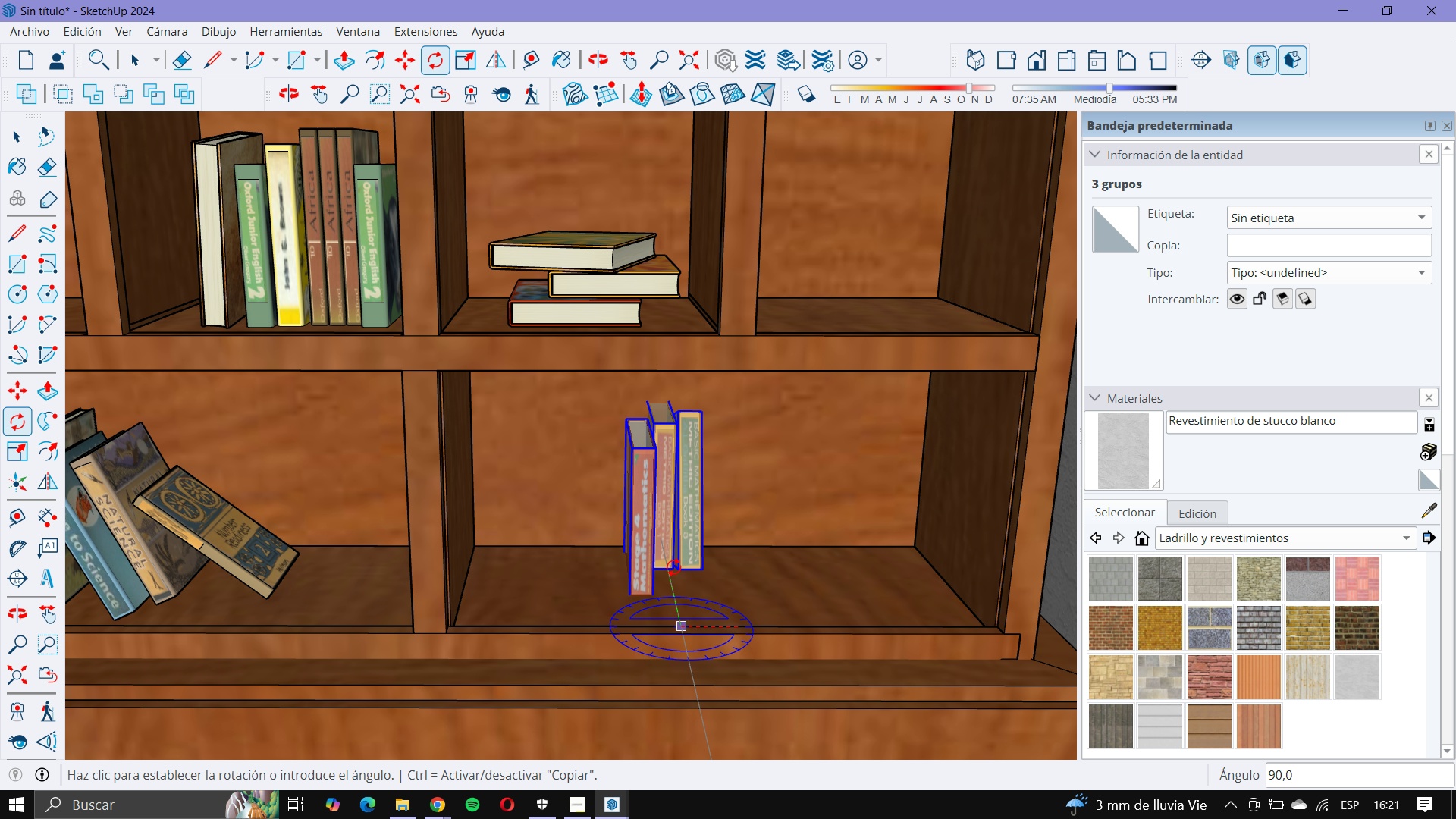 
left_click([672, 566])
 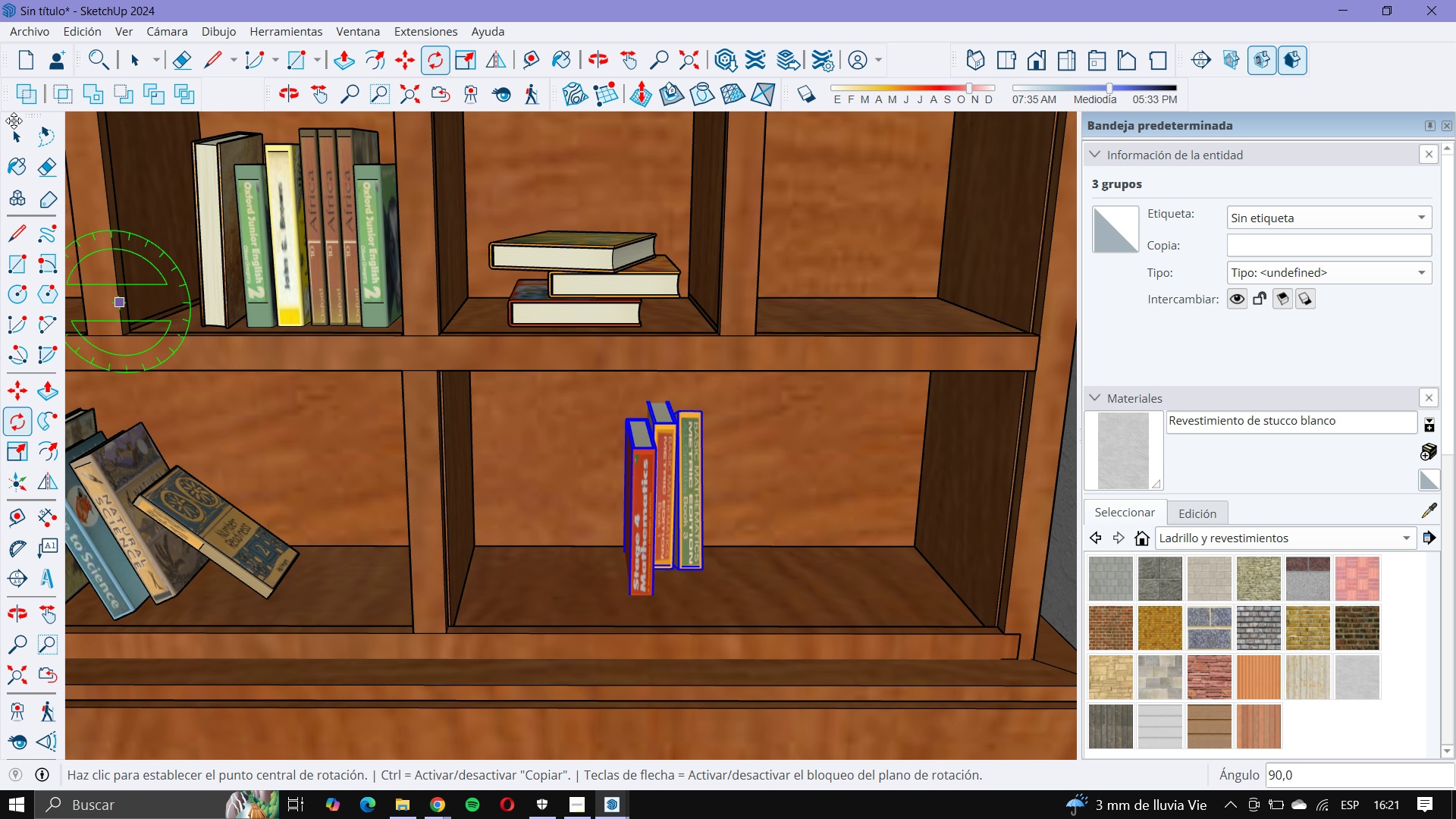 
left_click([15, 128])
 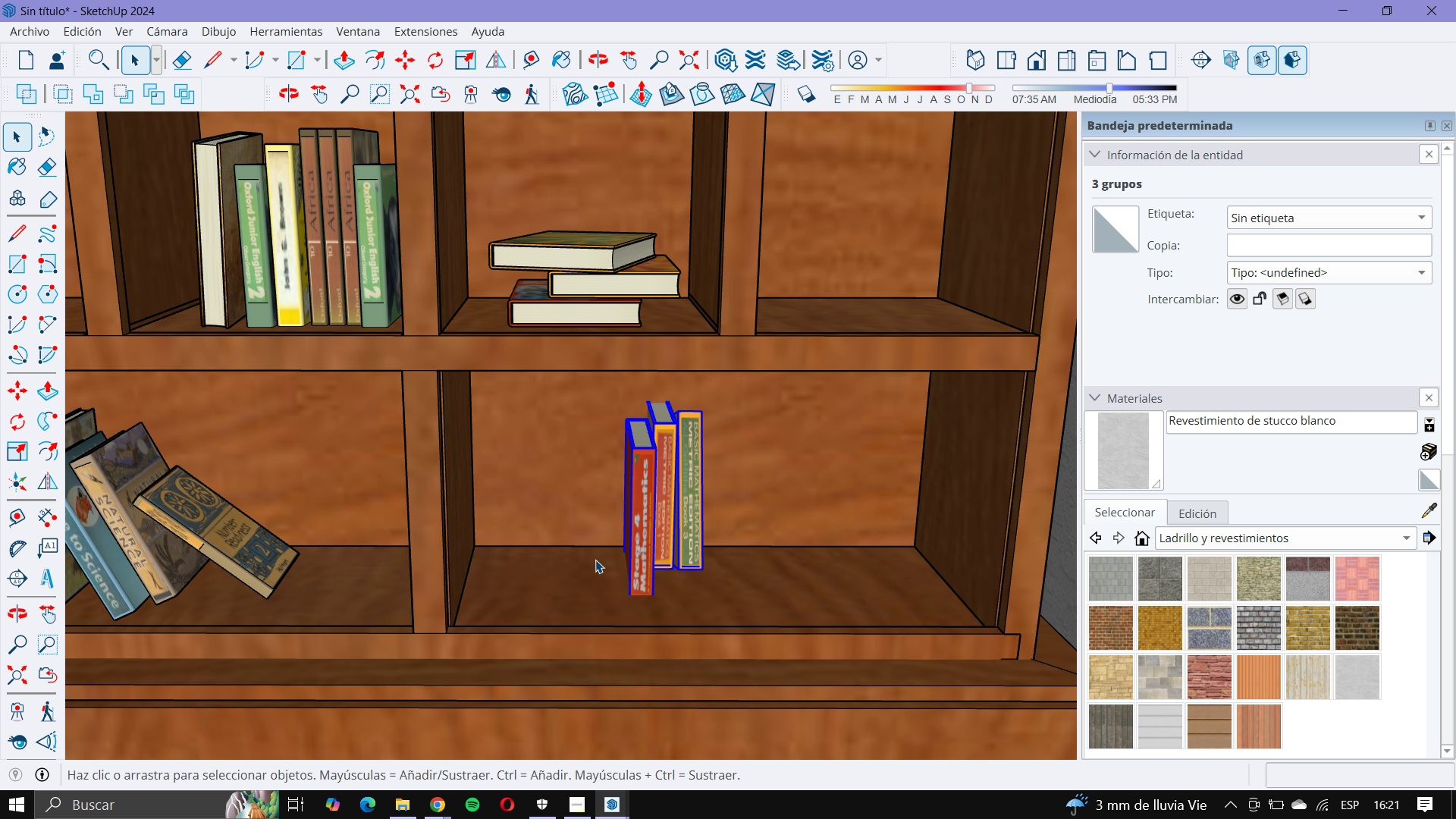 
scroll: coordinate [600, 558], scroll_direction: up, amount: 2.0
 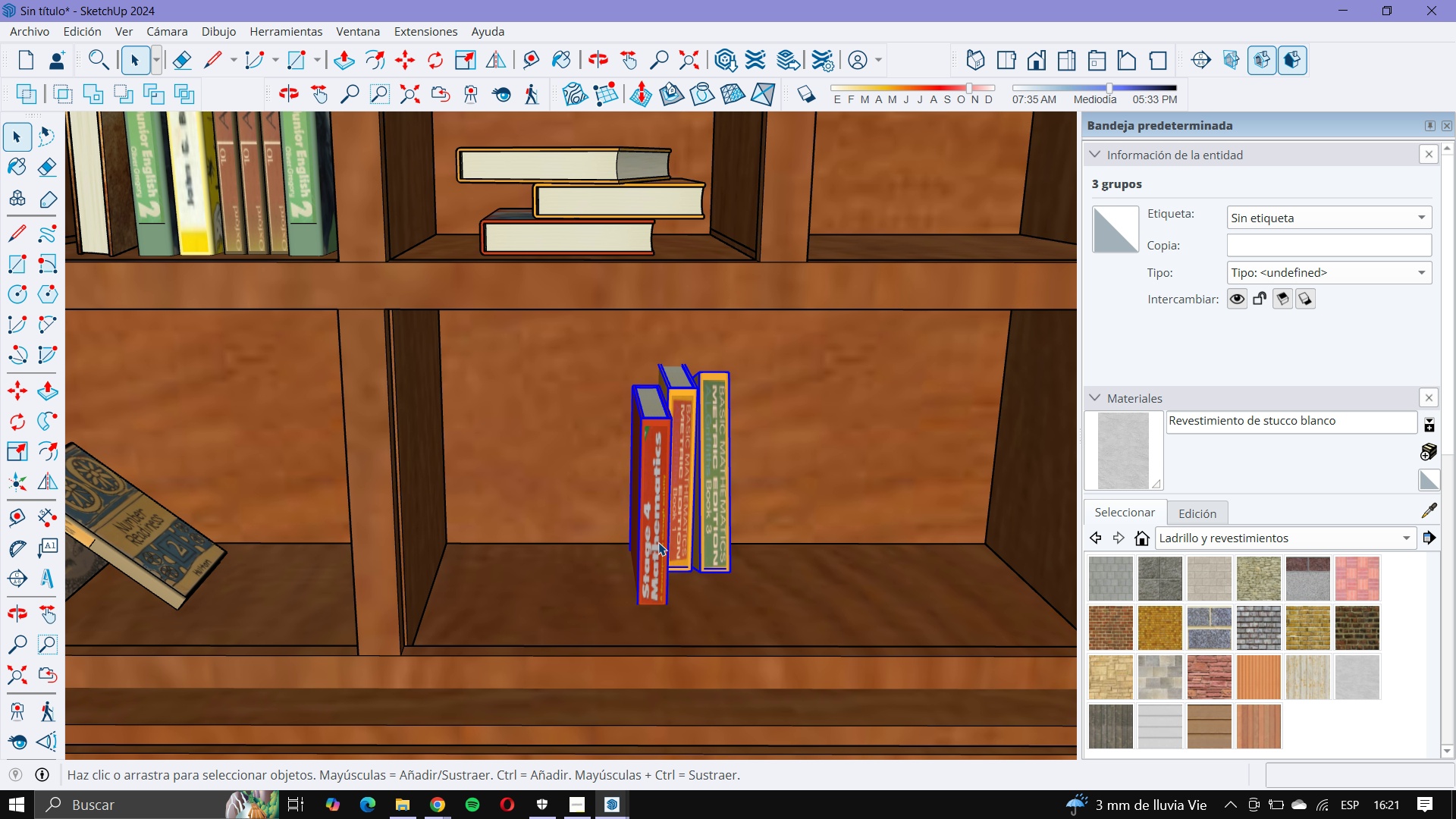 
left_click([658, 542])
 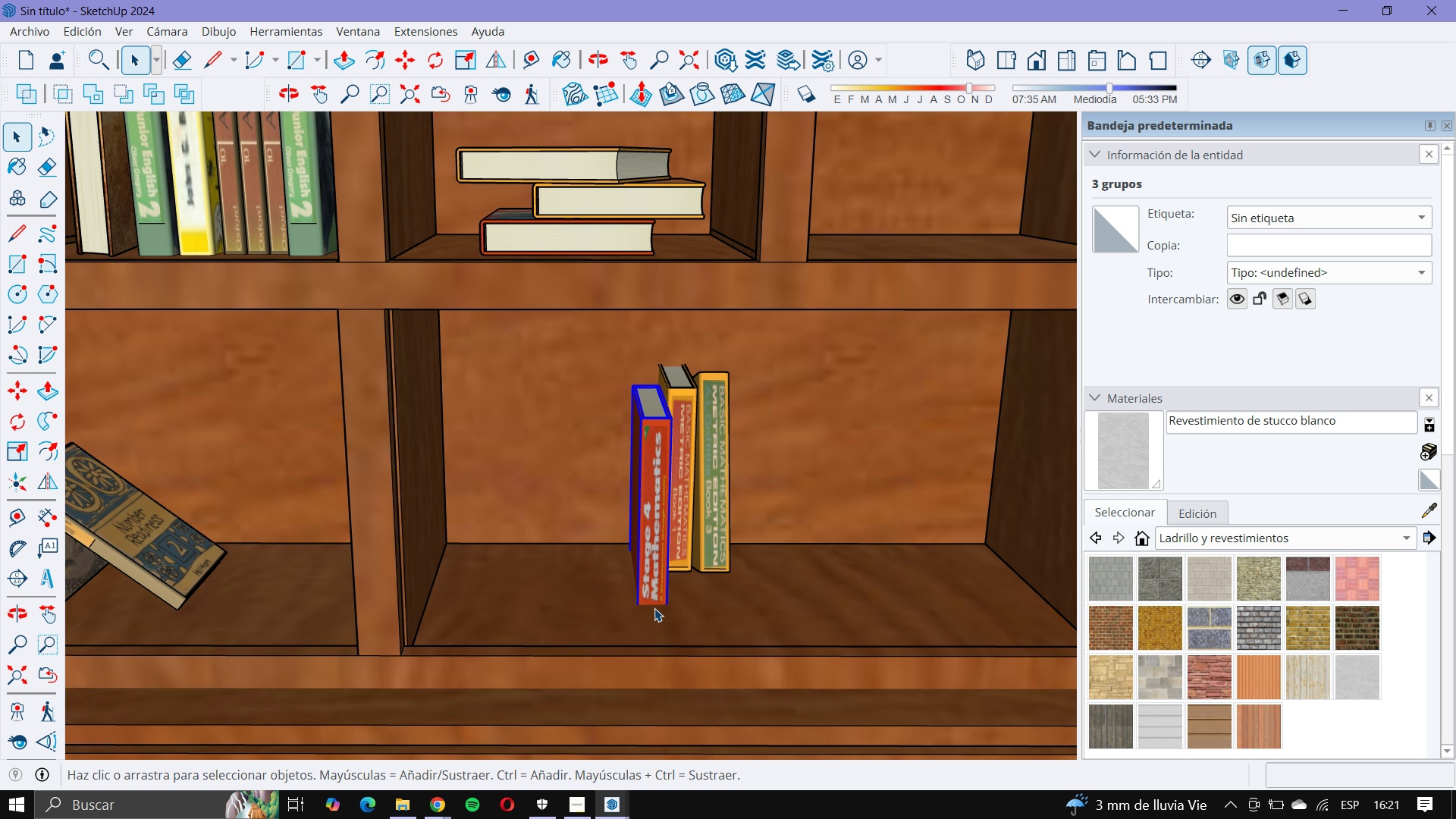 
scroll: coordinate [654, 614], scroll_direction: up, amount: 3.0
 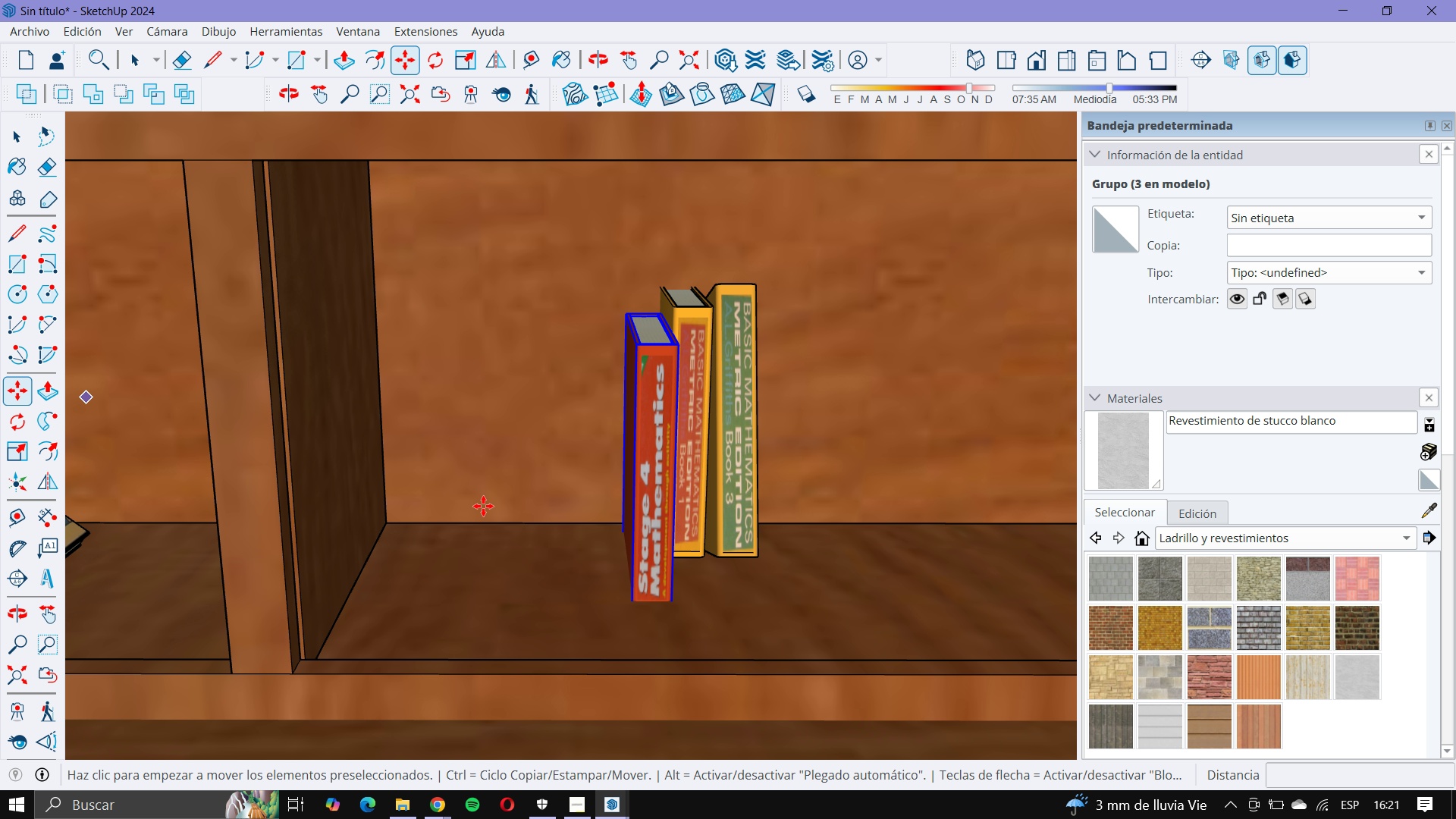 
left_click([623, 589])
 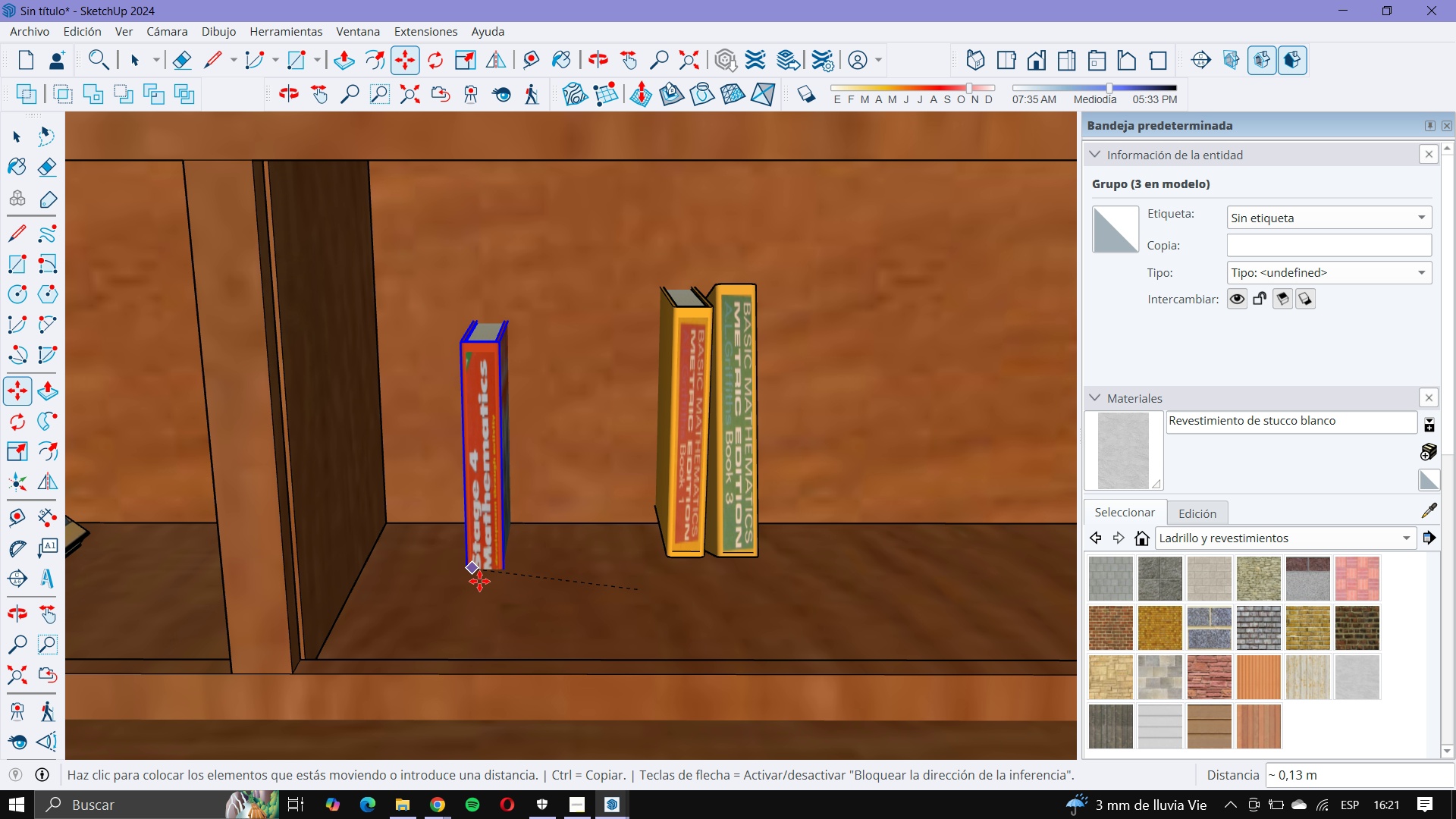 
key(ArrowUp)
 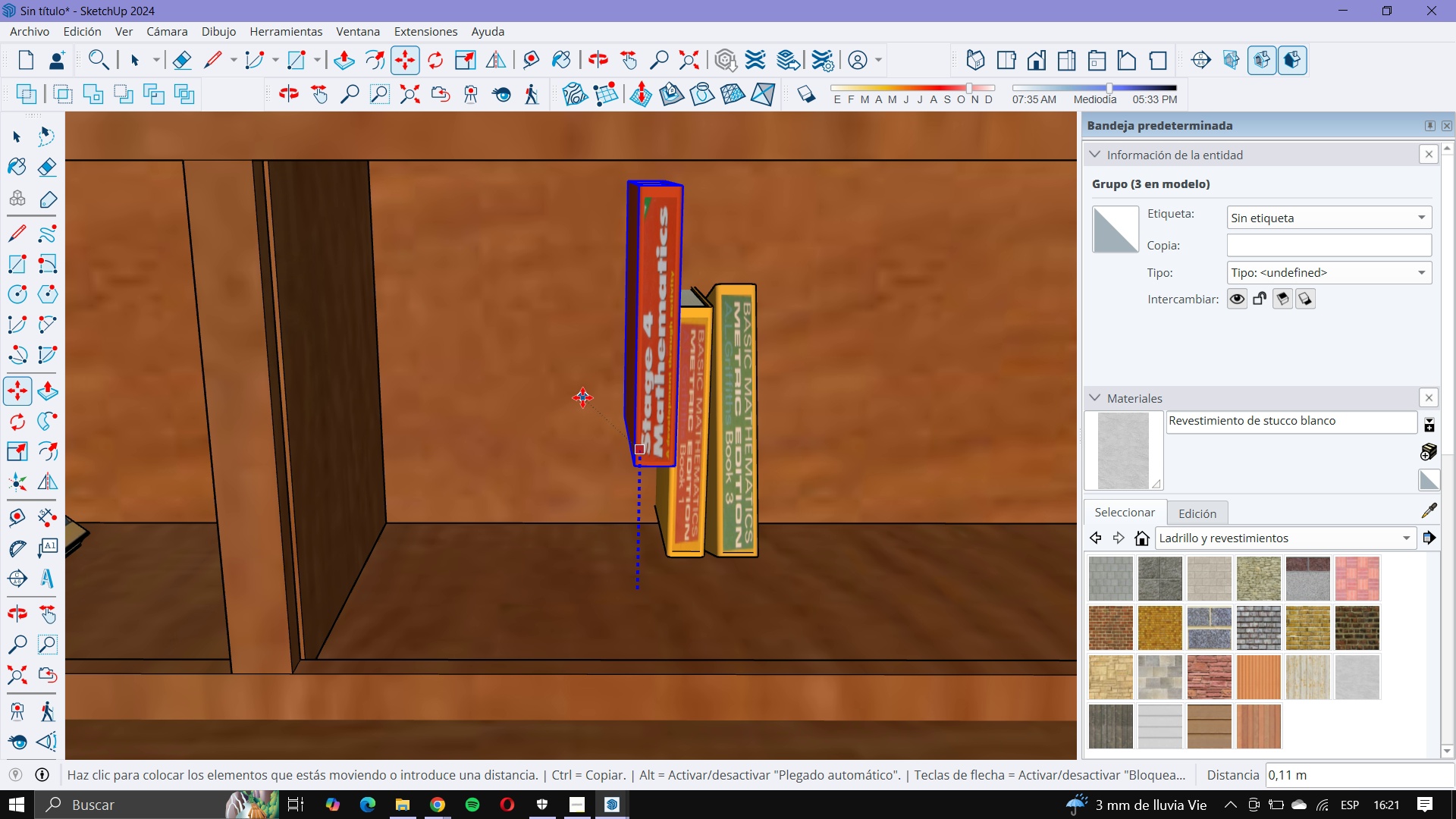 
left_click([582, 397])
 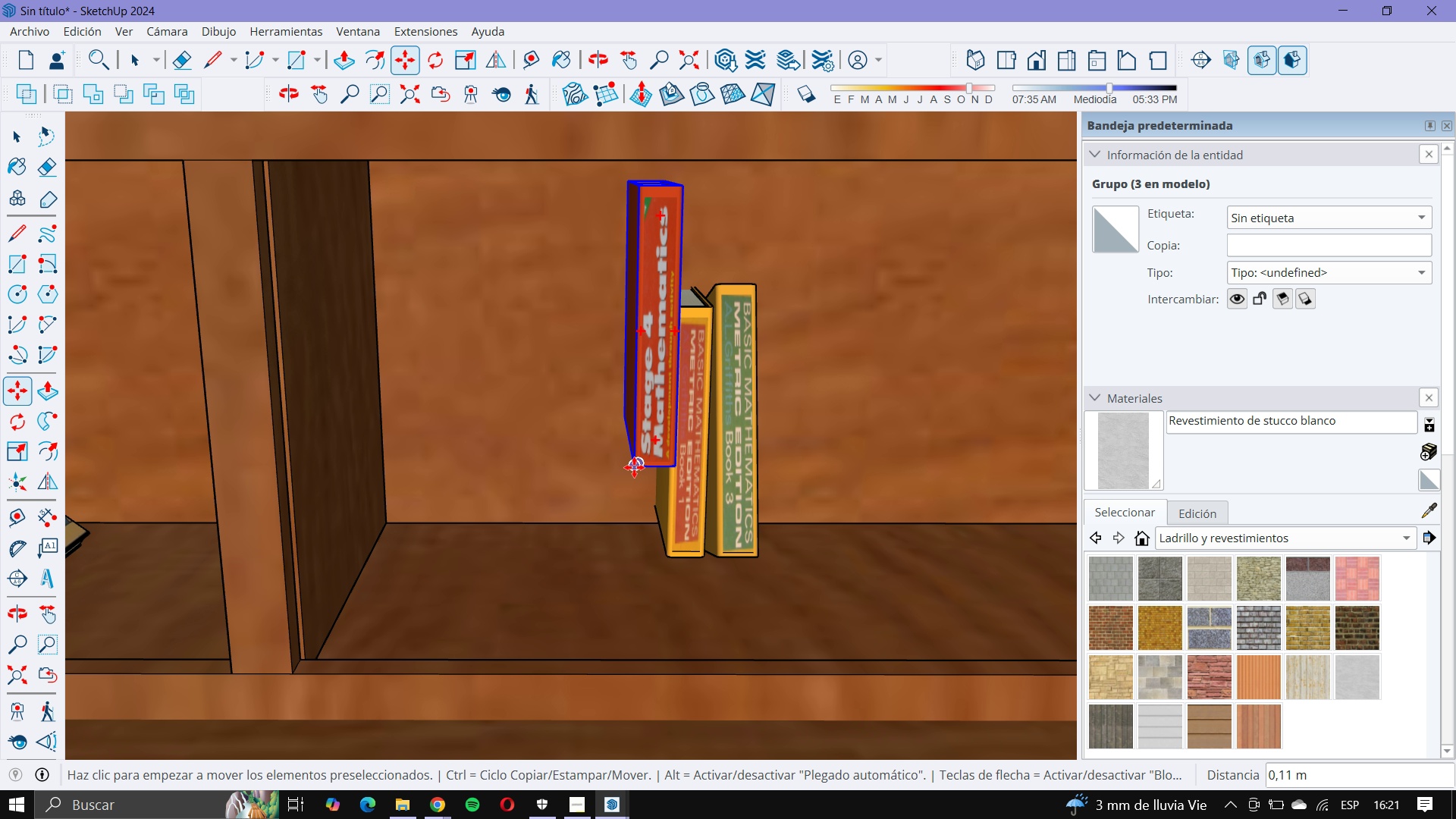 
left_click([634, 467])
 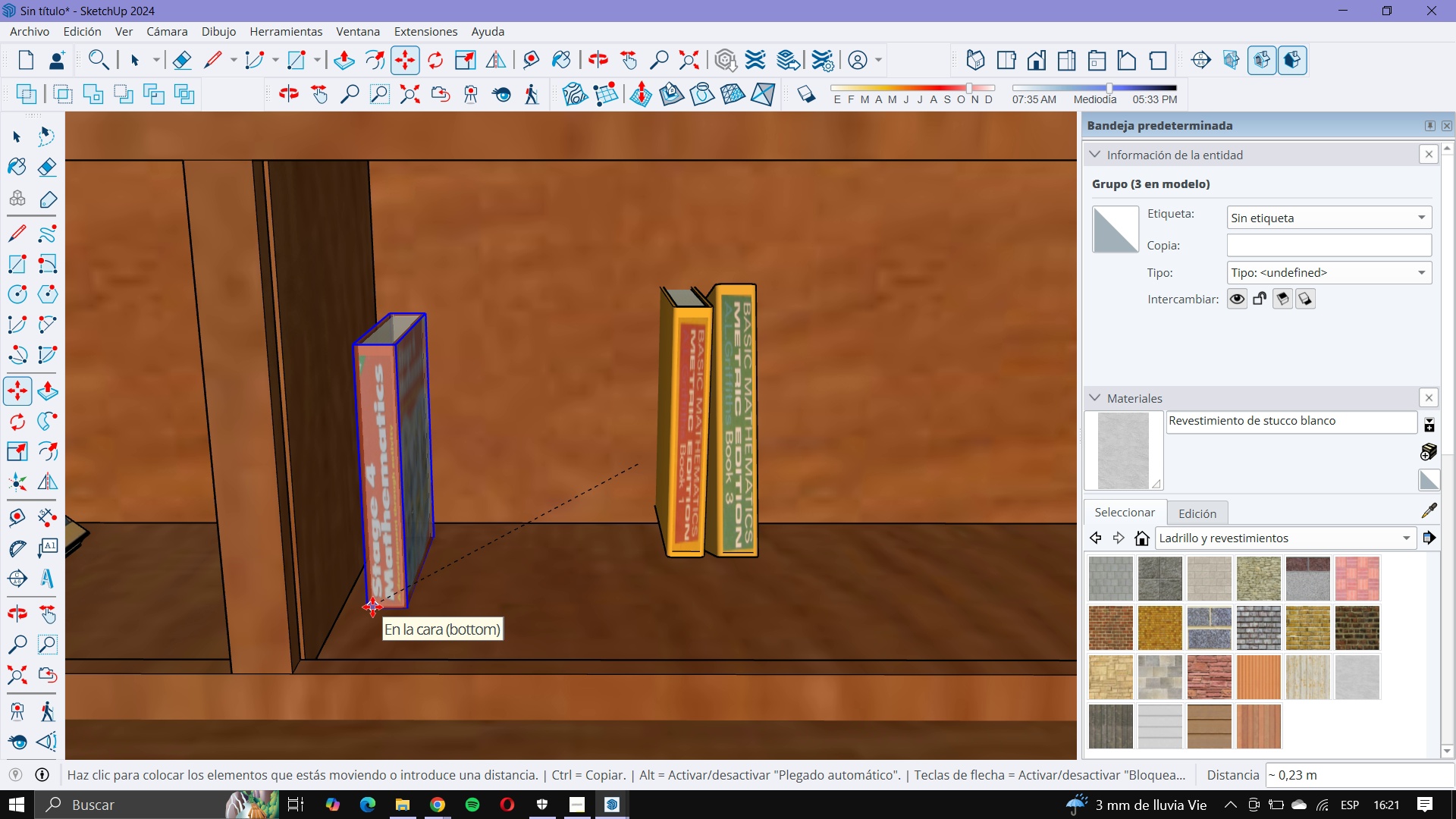 
left_click([372, 607])
 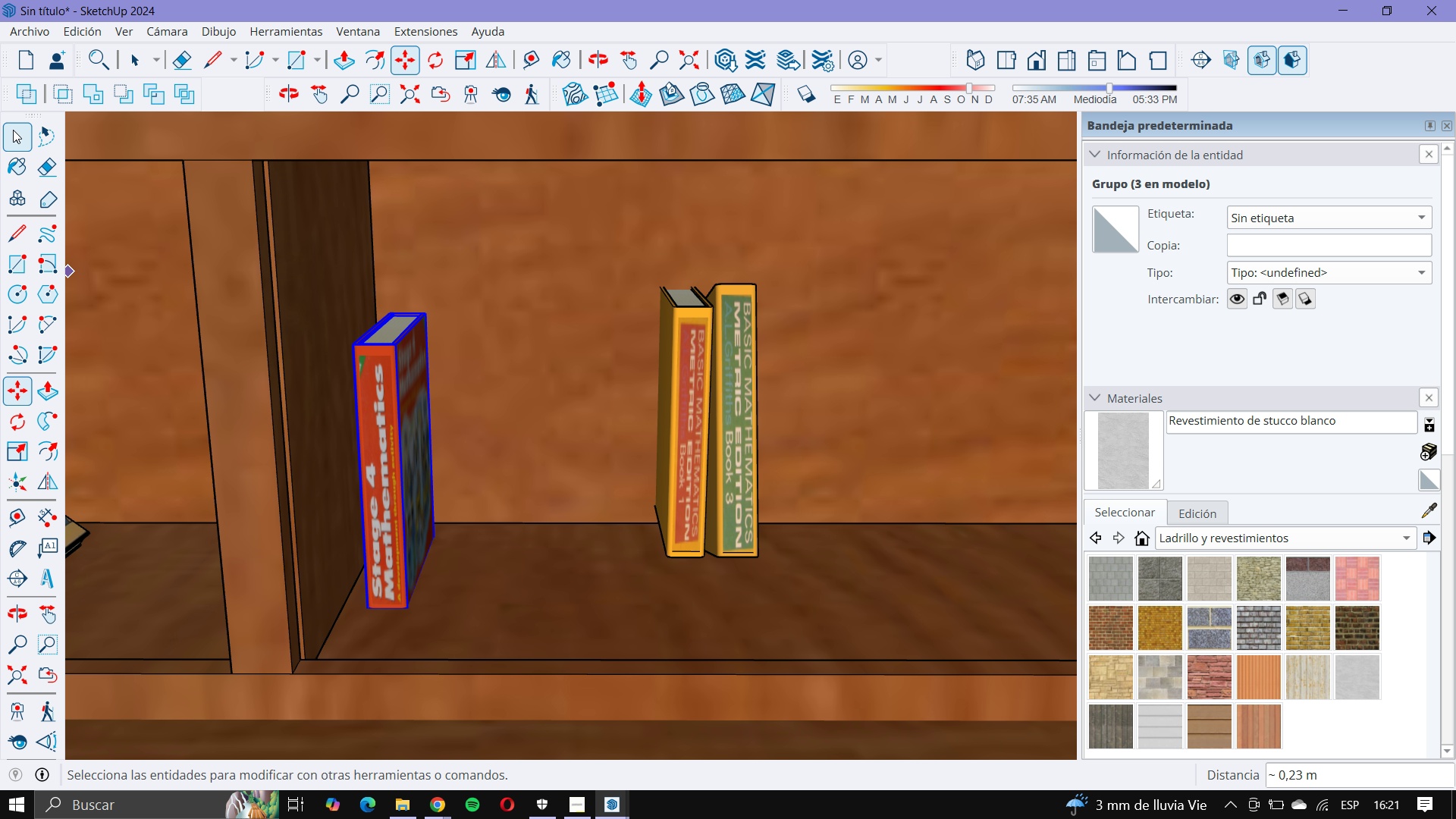 
left_click([20, 137])
 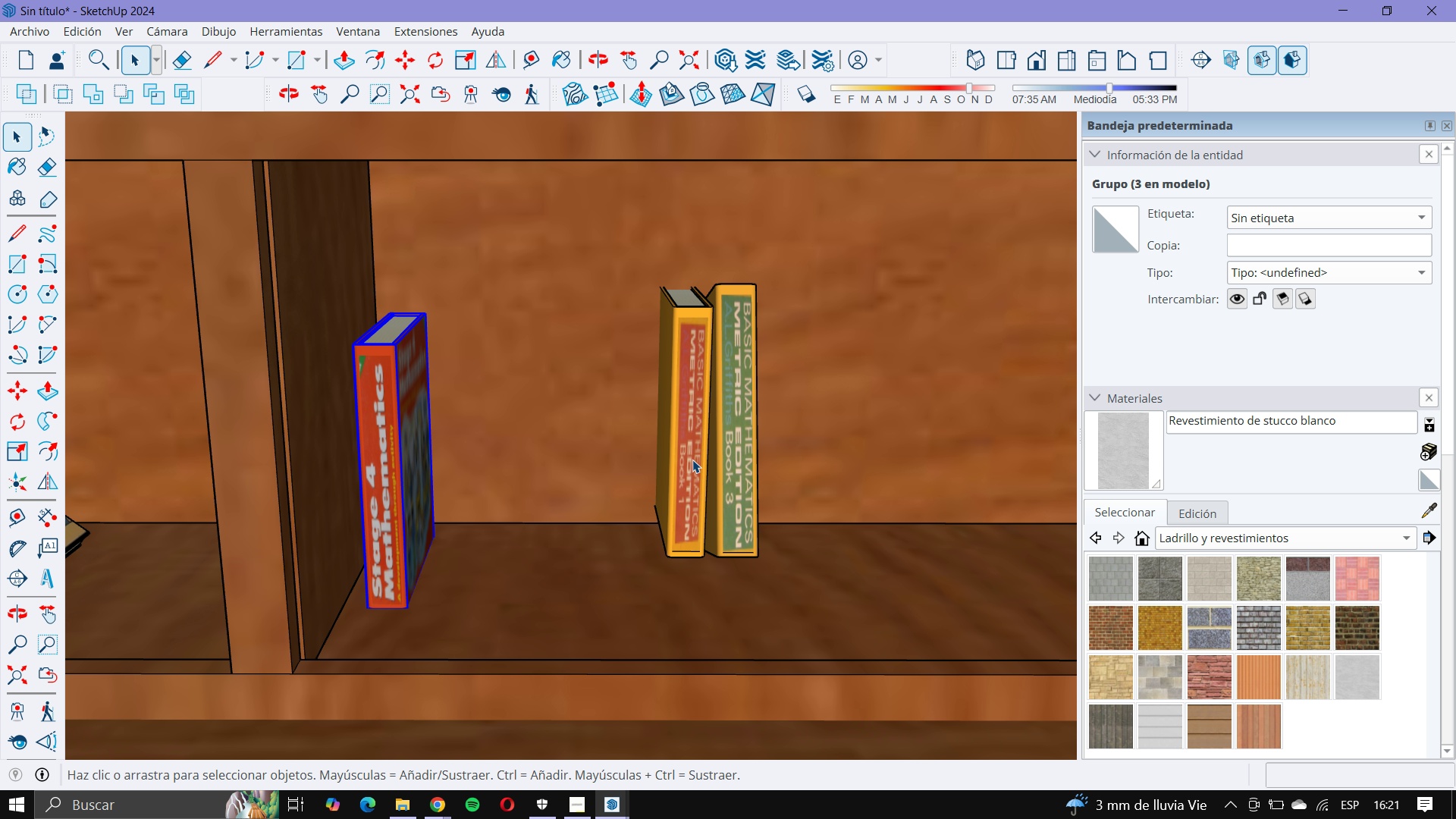 
left_click([692, 460])
 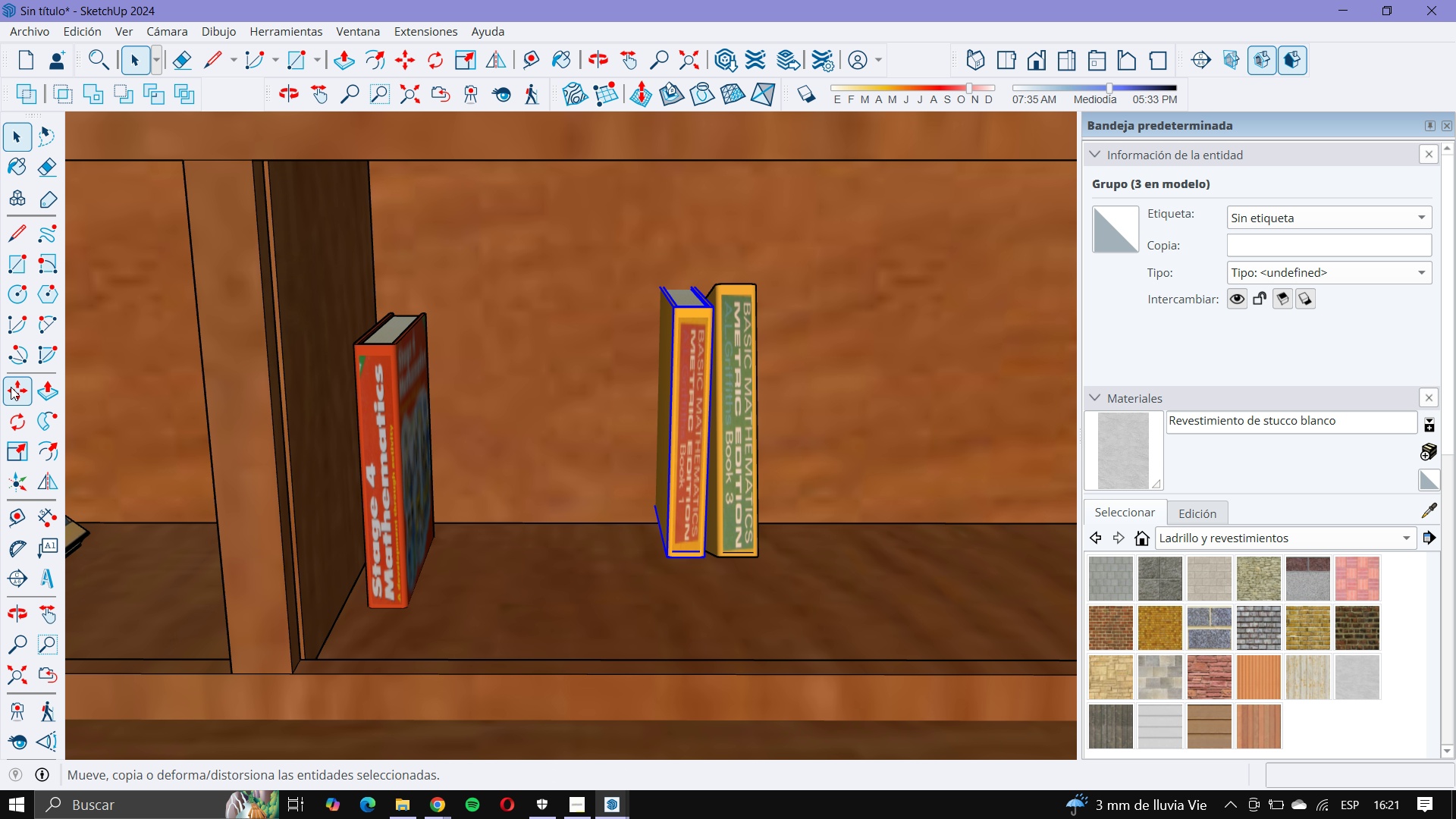 
left_click([17, 388])
 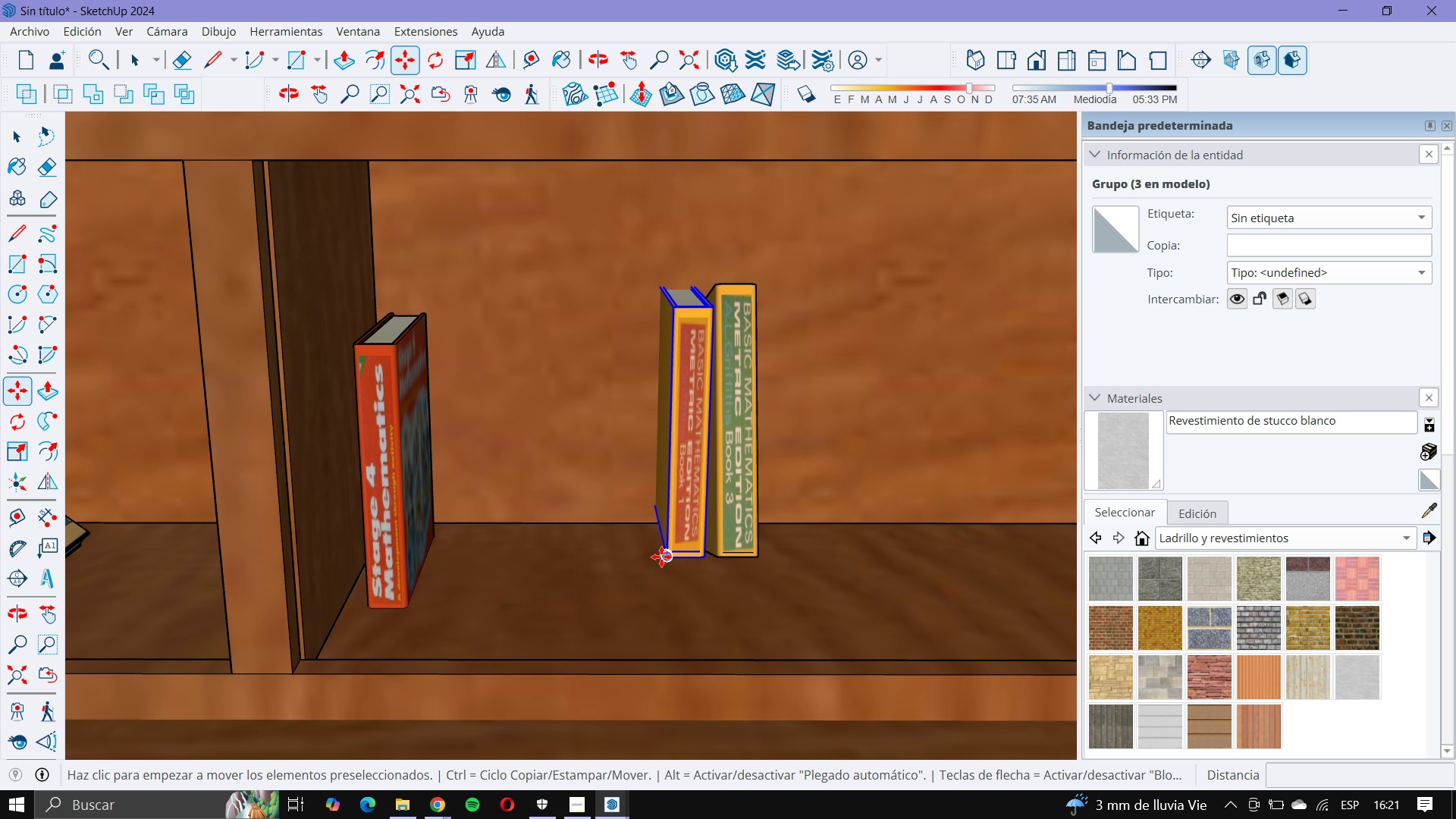 
left_click([661, 557])
 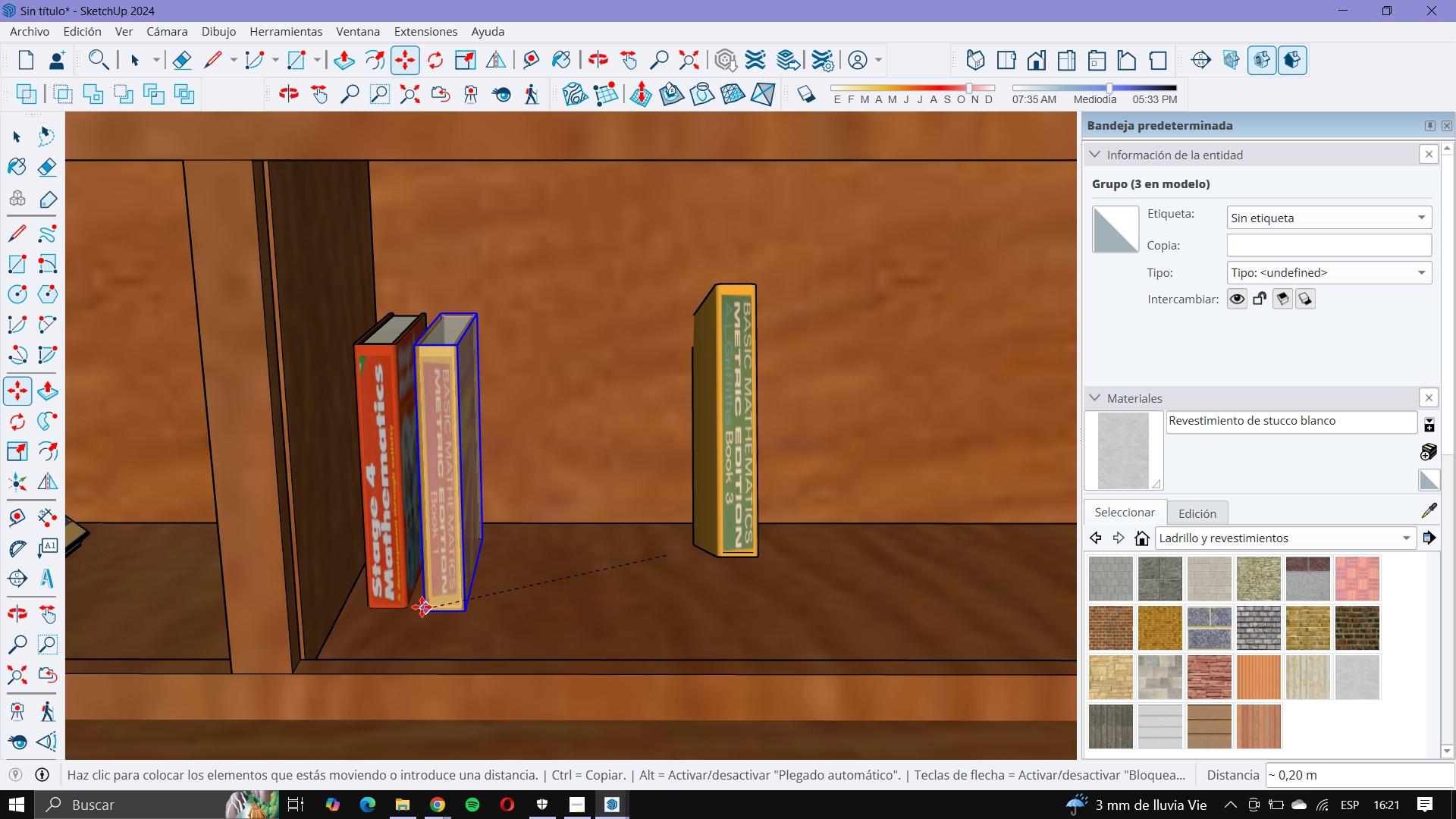 
left_click([419, 605])
 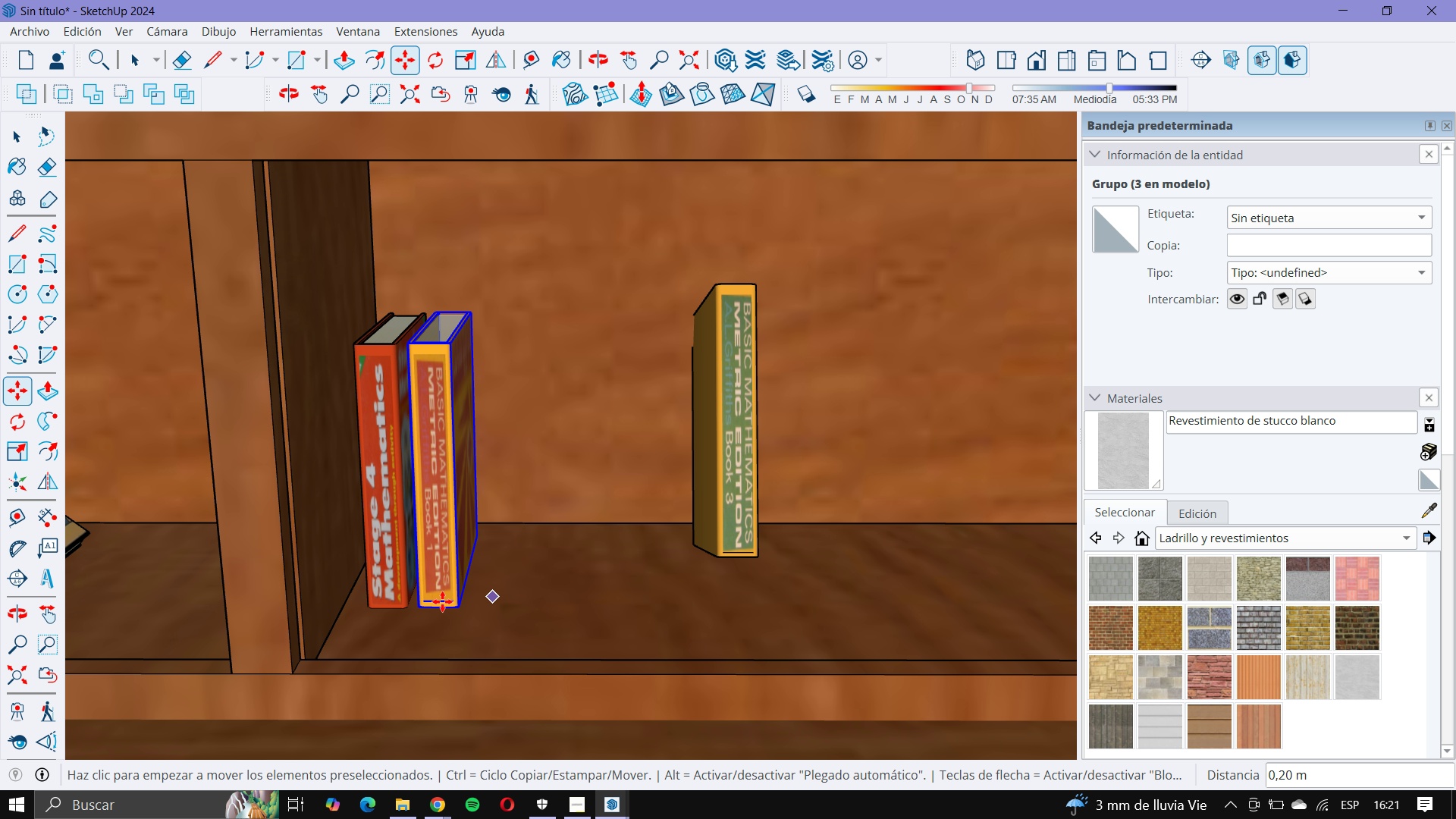 
left_click([413, 609])
 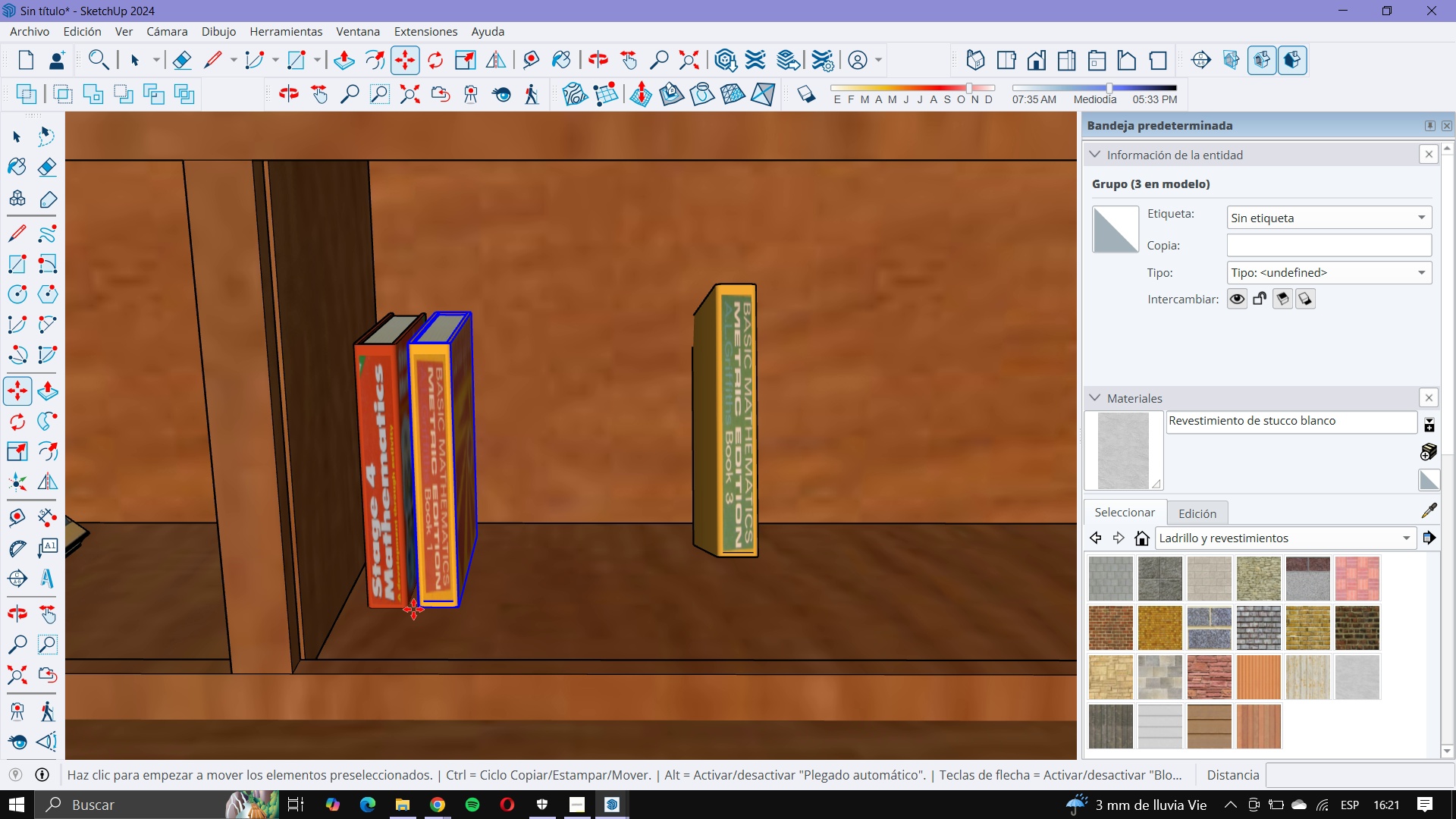 
key(Control+ControlLeft)
 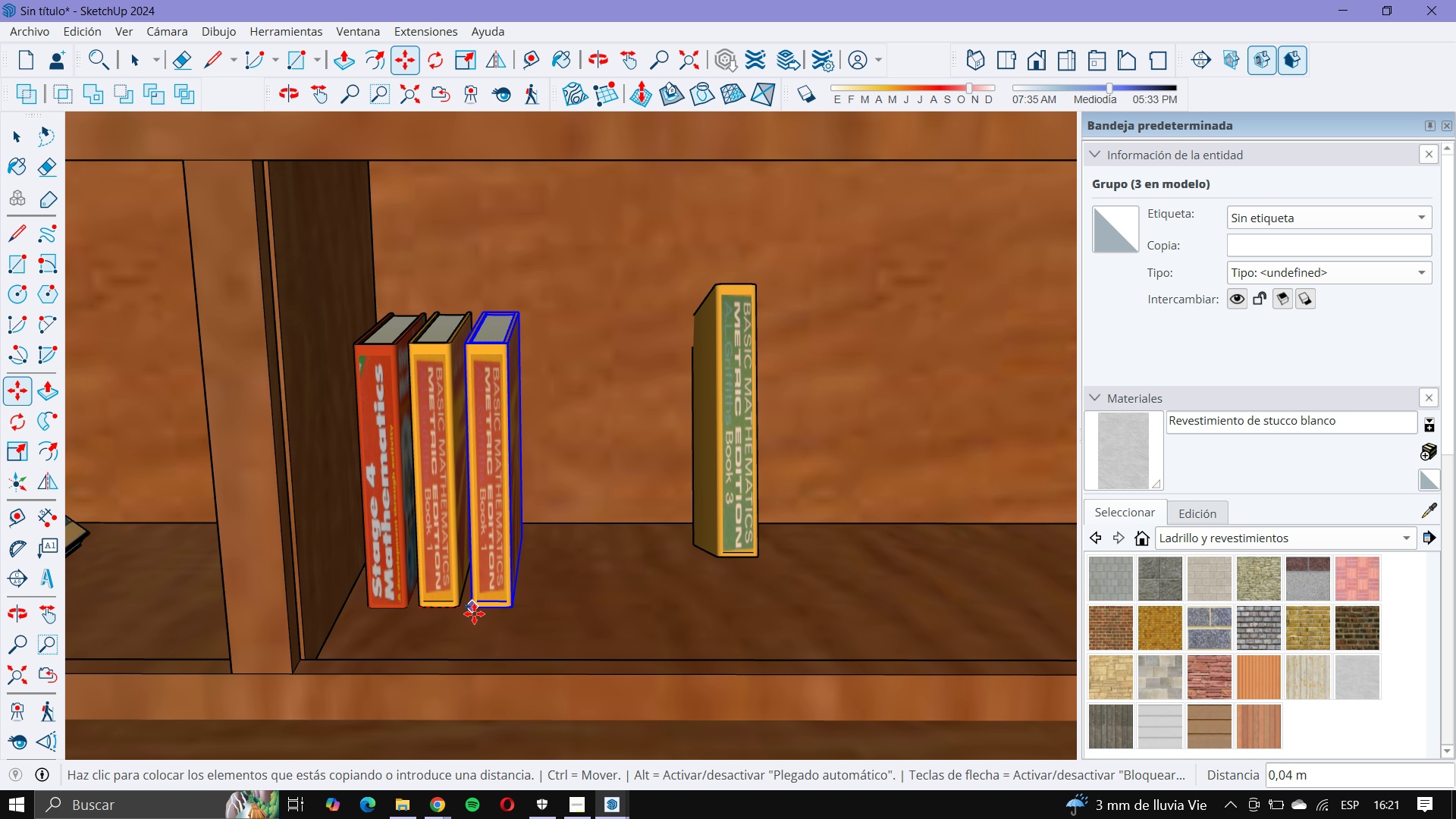 
left_click([474, 613])
 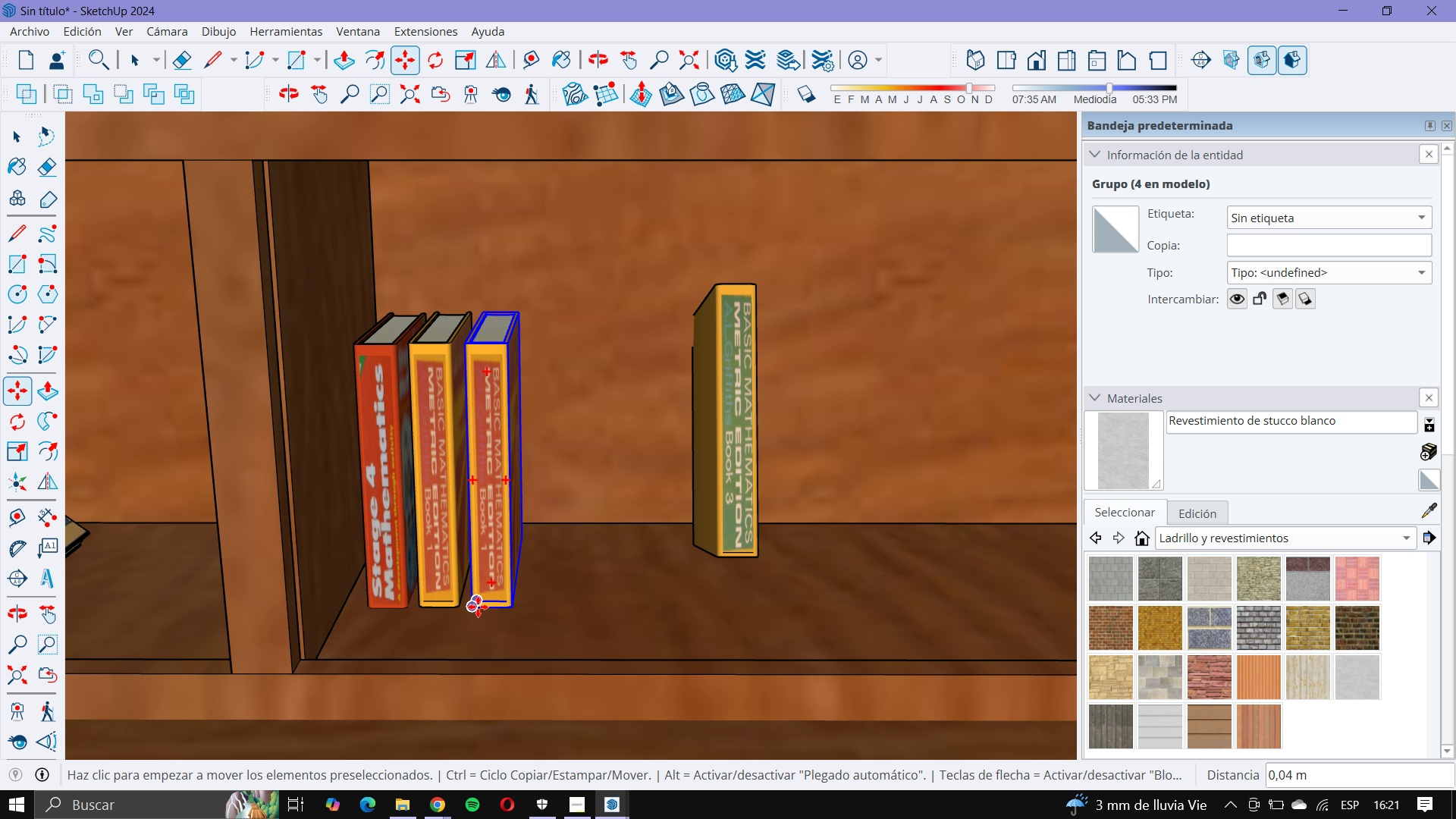 
left_click([478, 607])
 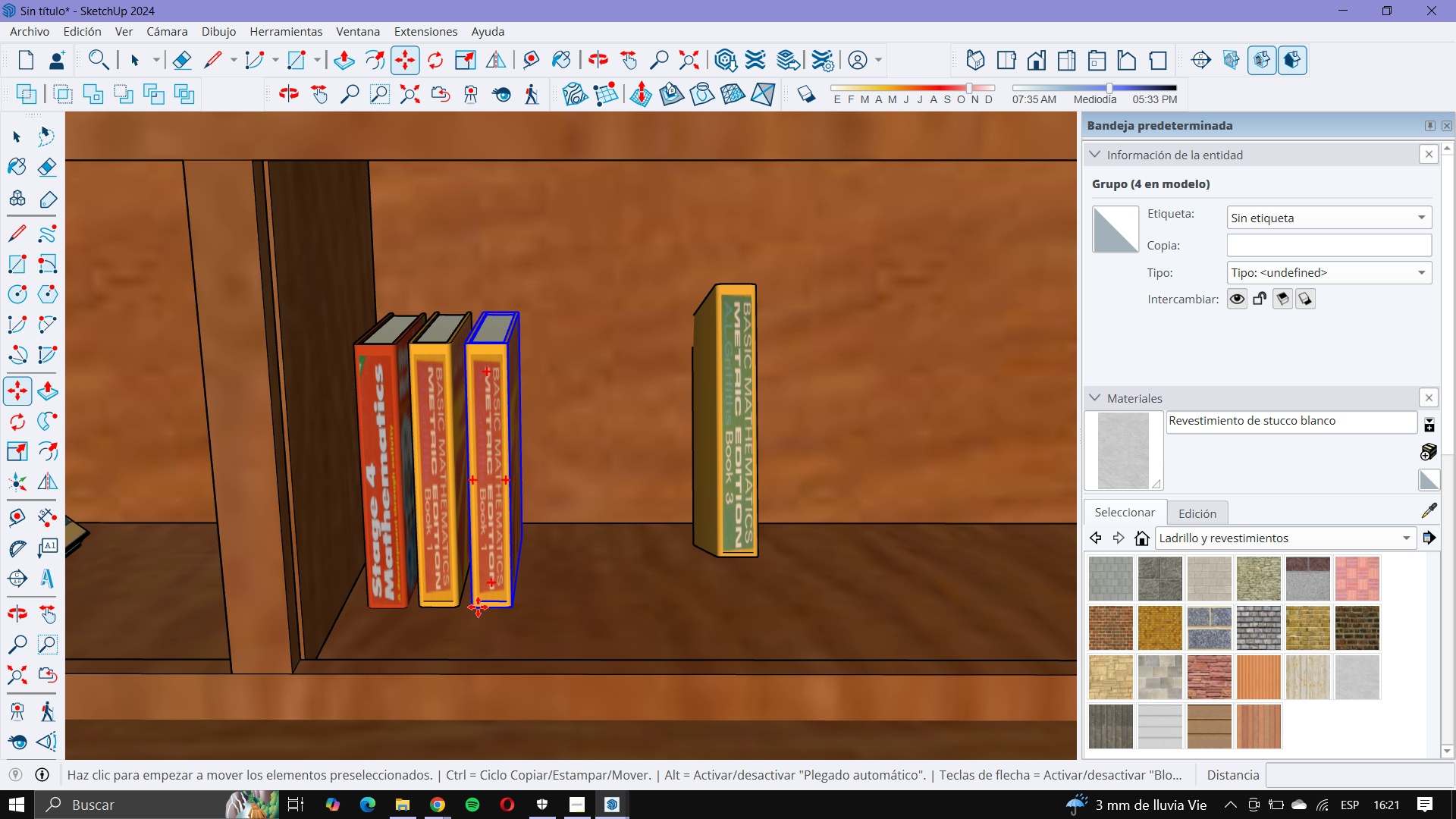 
key(Control+ControlLeft)
 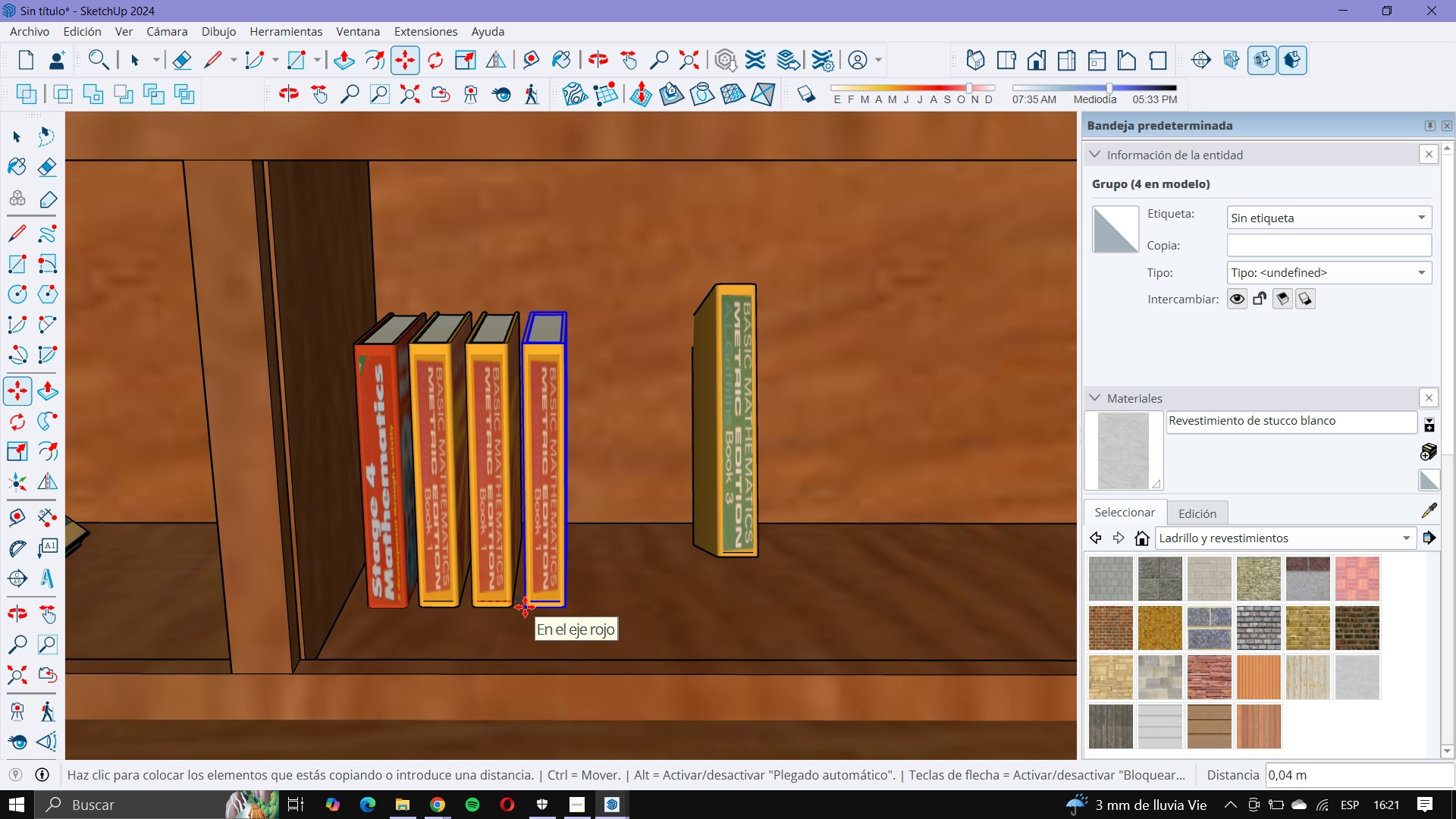 
left_click([525, 607])
 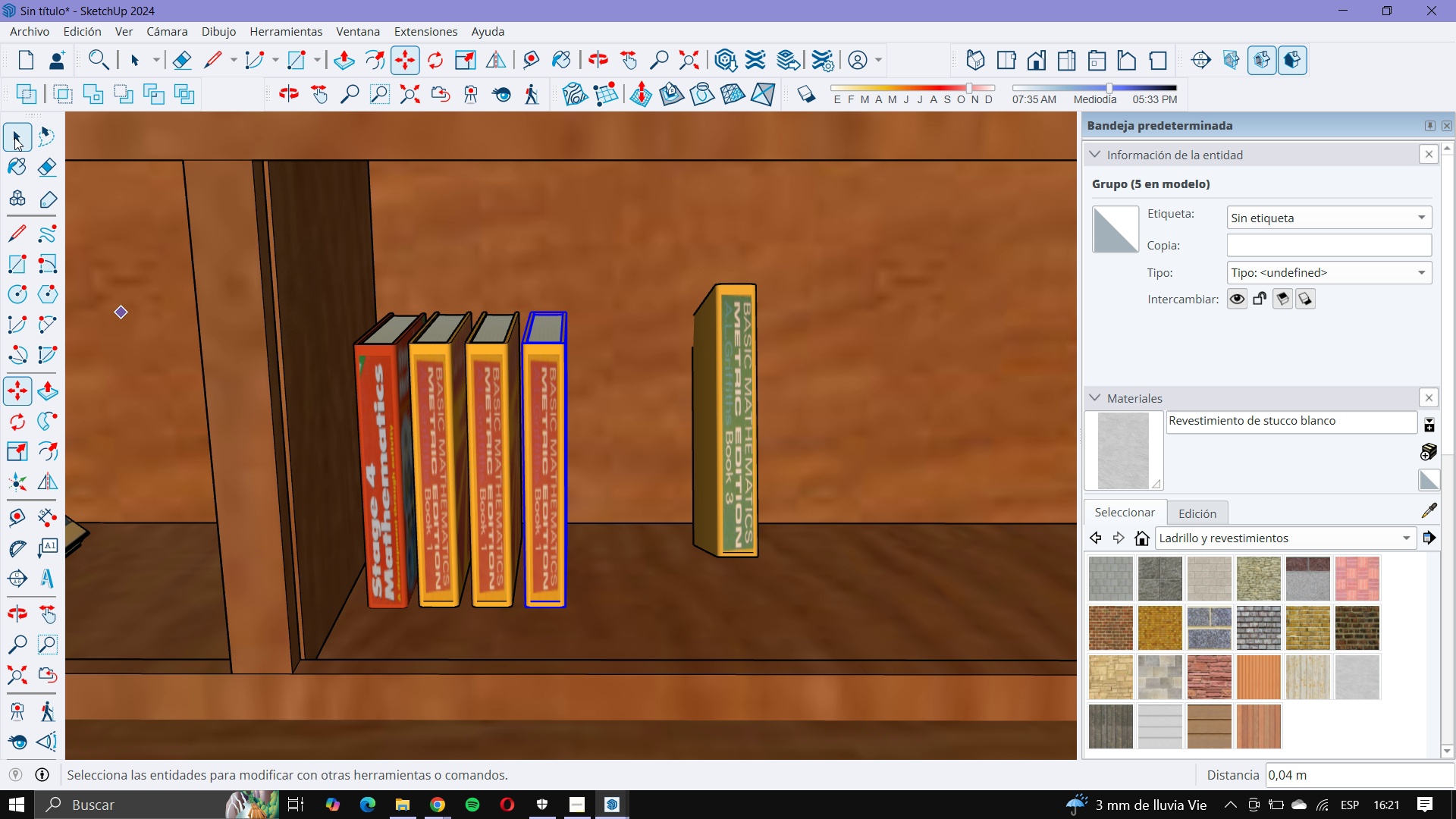 
left_click([14, 137])
 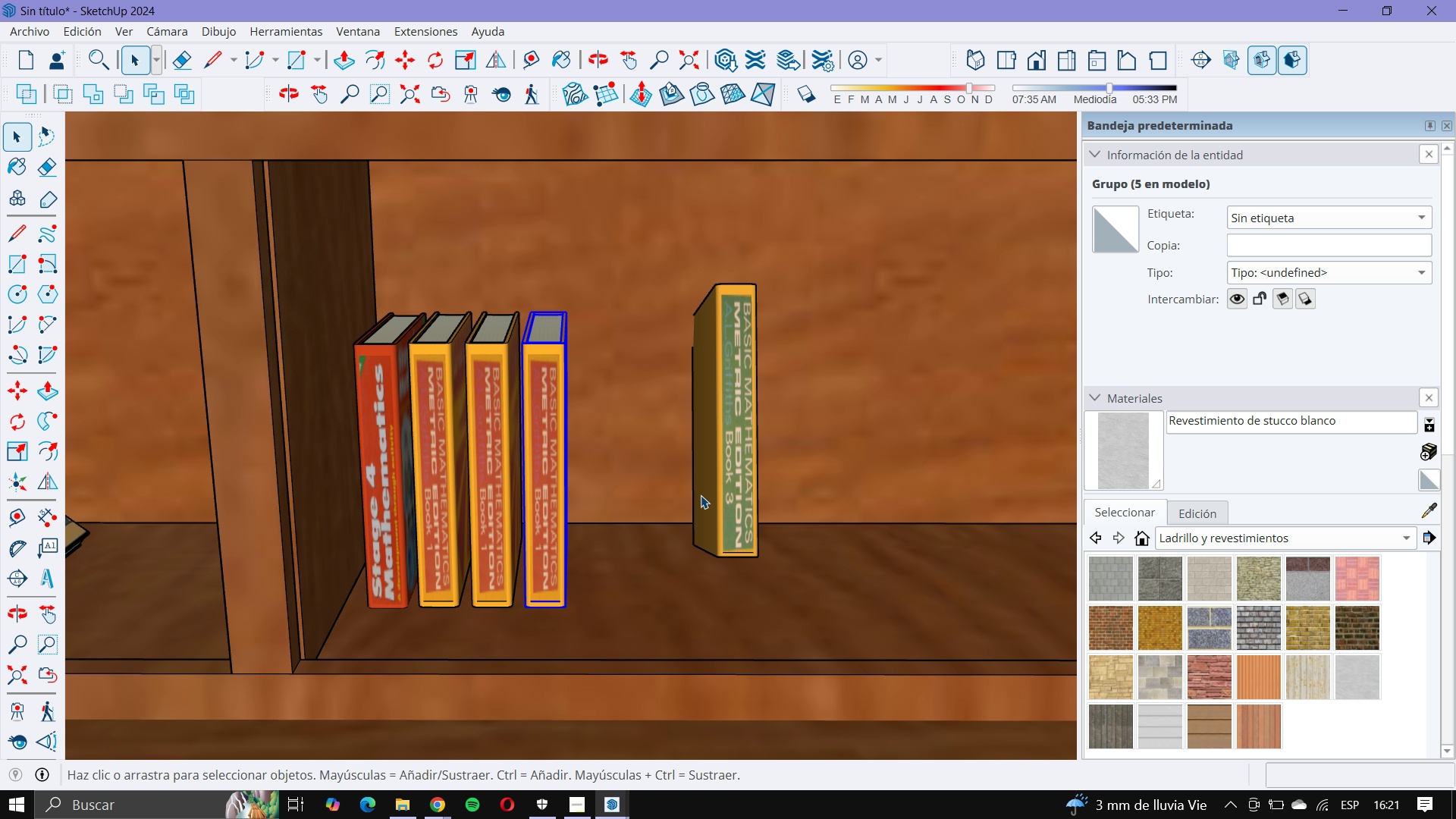 
left_click([701, 495])
 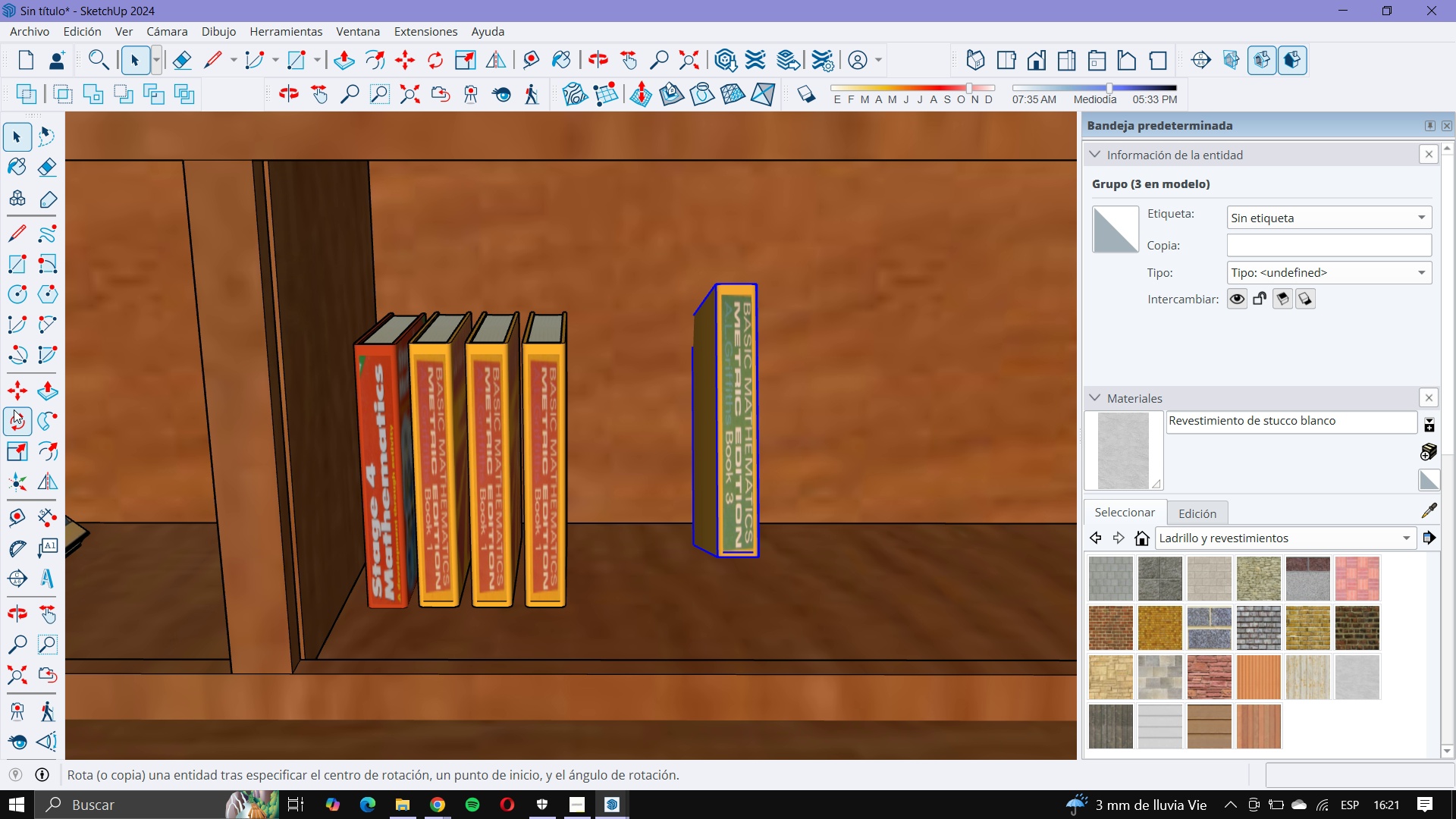 
left_click([14, 410])
 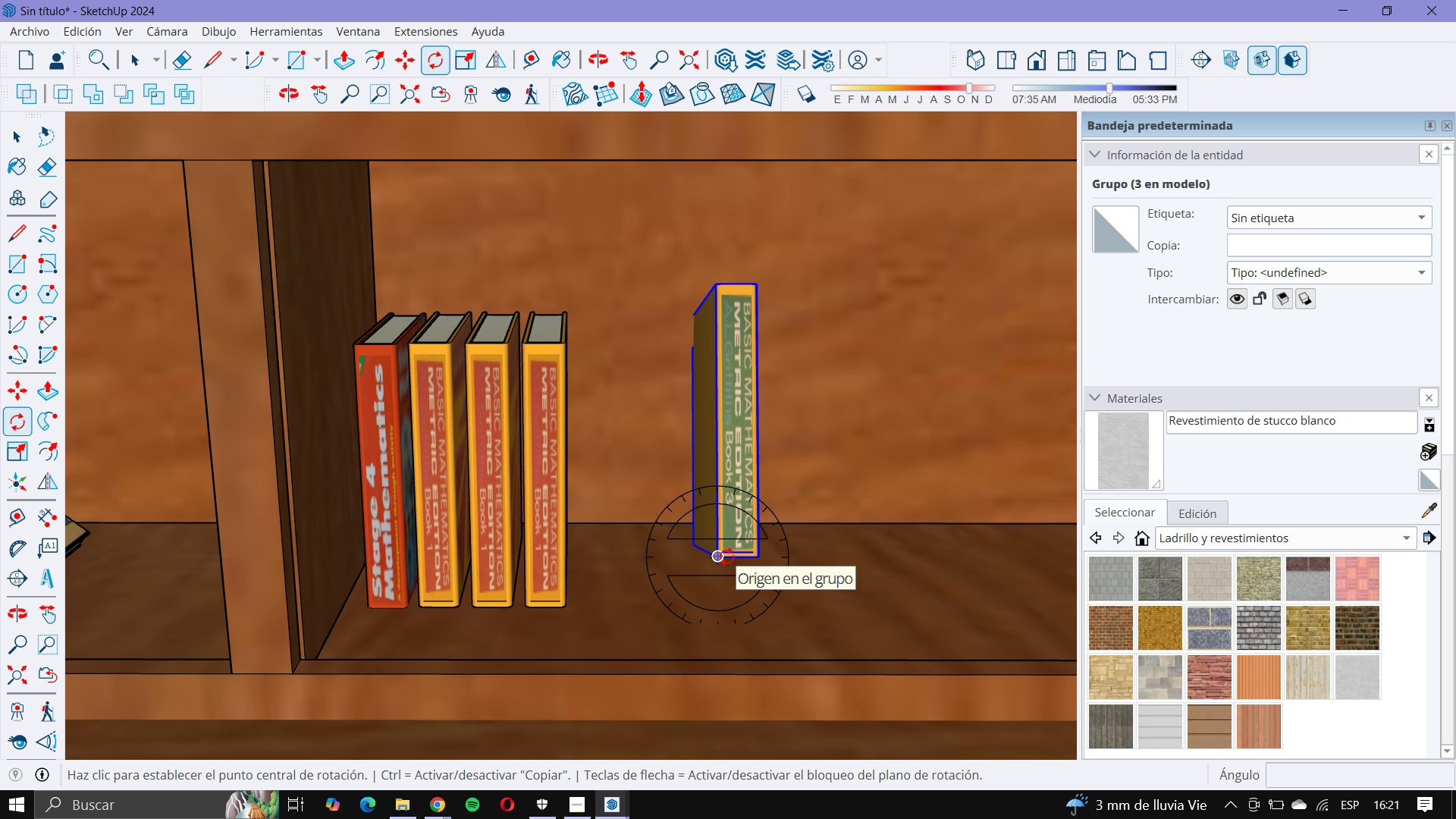 
key(ArrowLeft)
 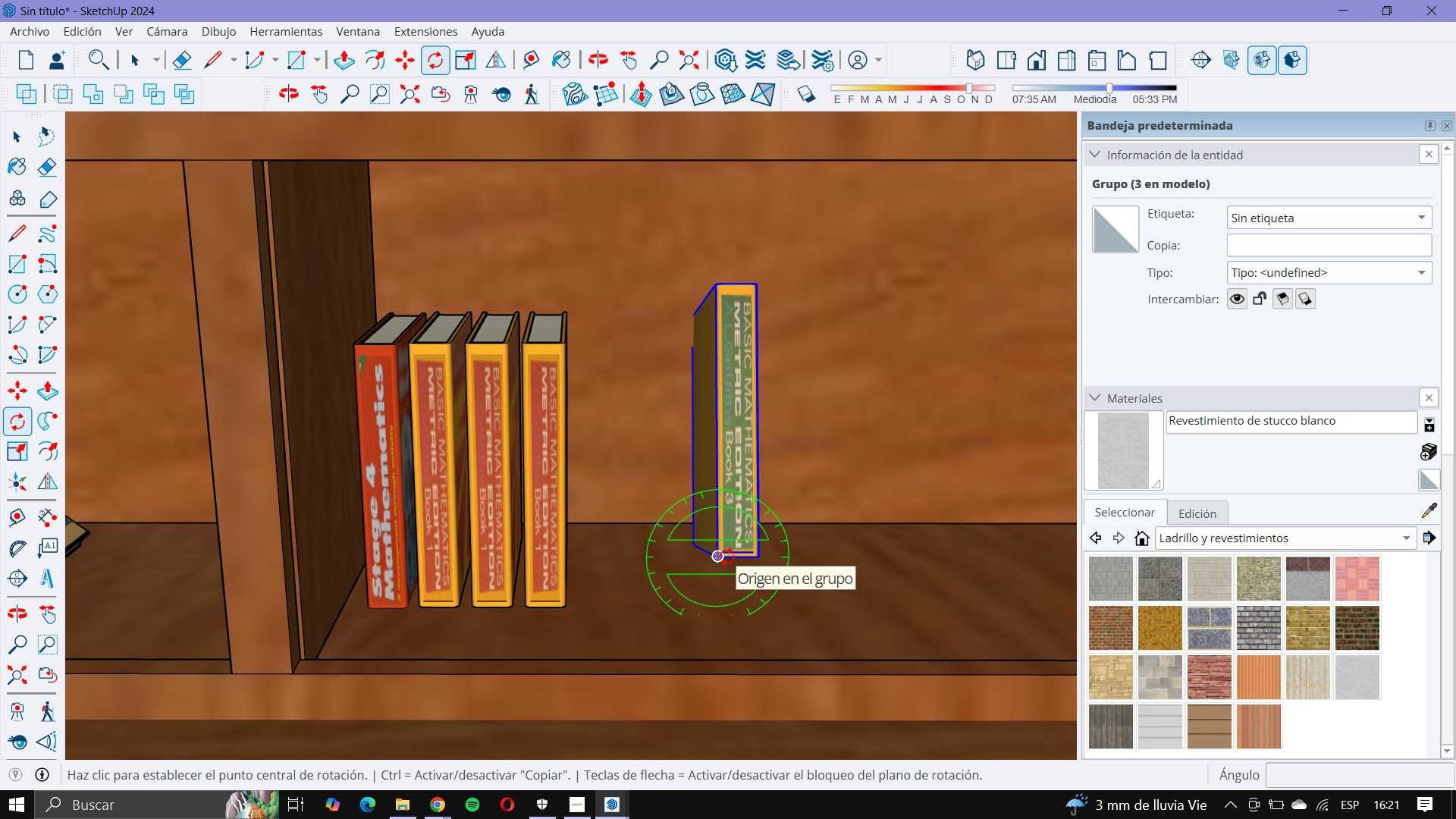 
key(ArrowRight)
 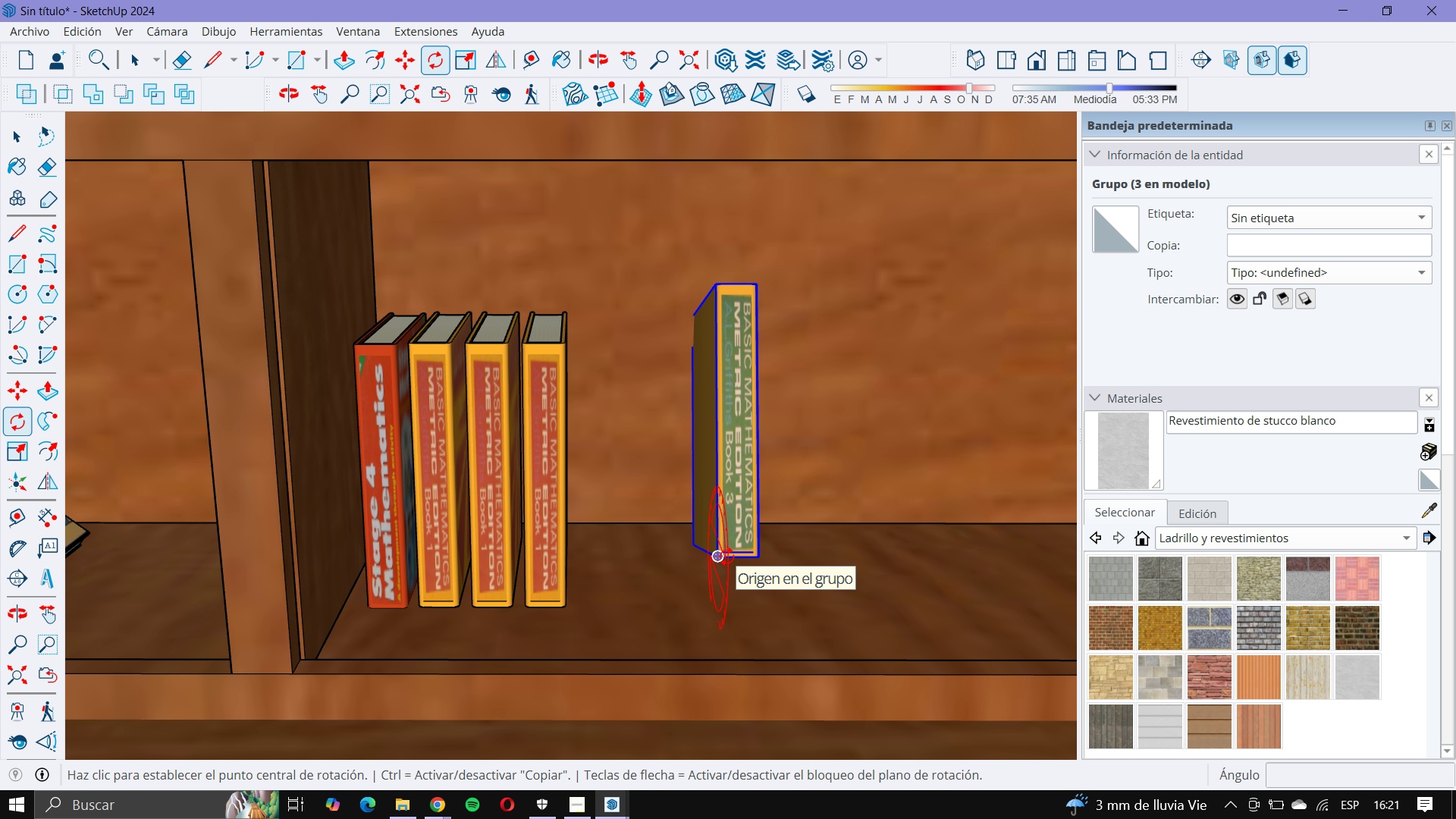 
left_click([726, 557])
 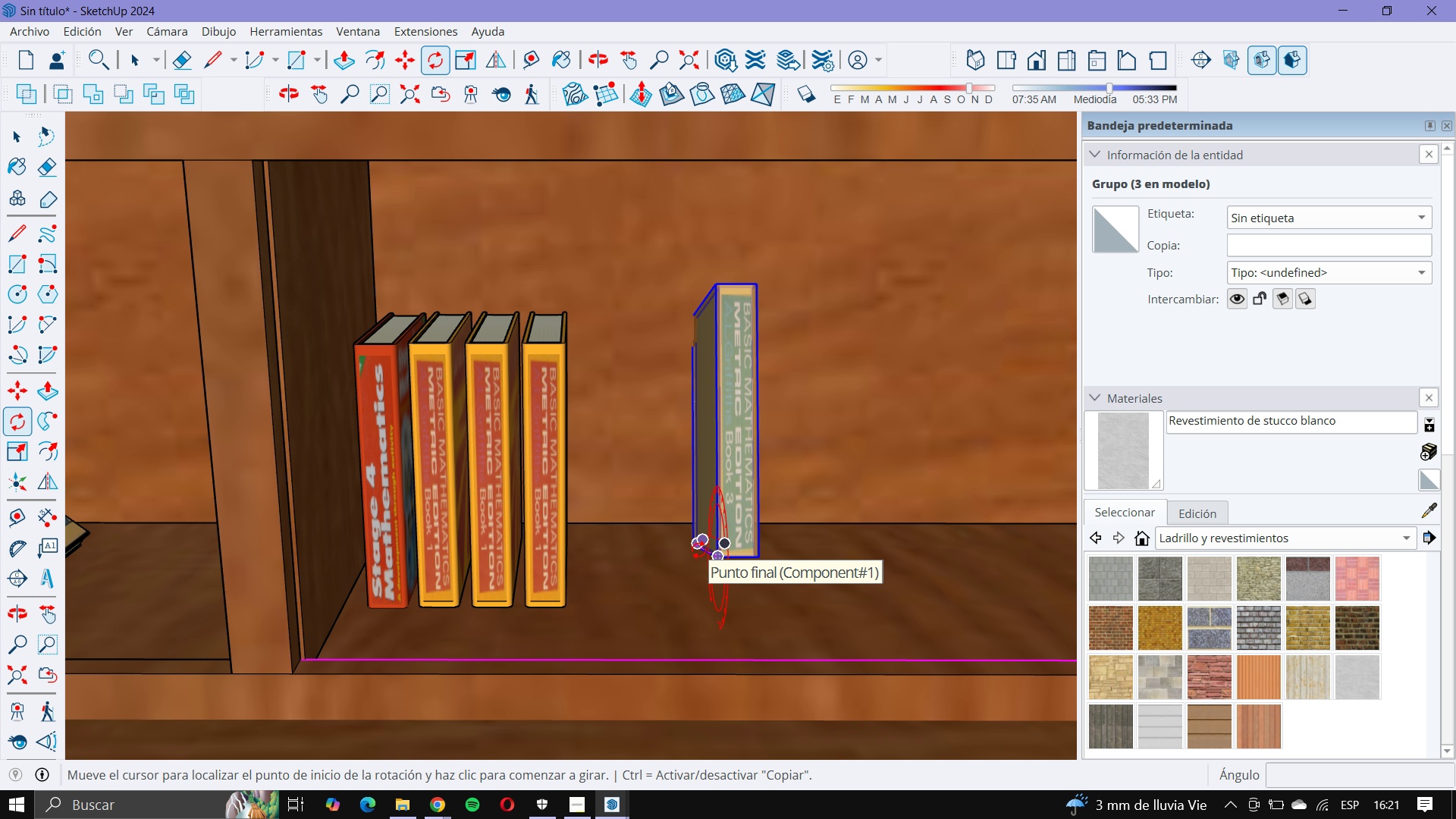 
left_click([698, 550])
 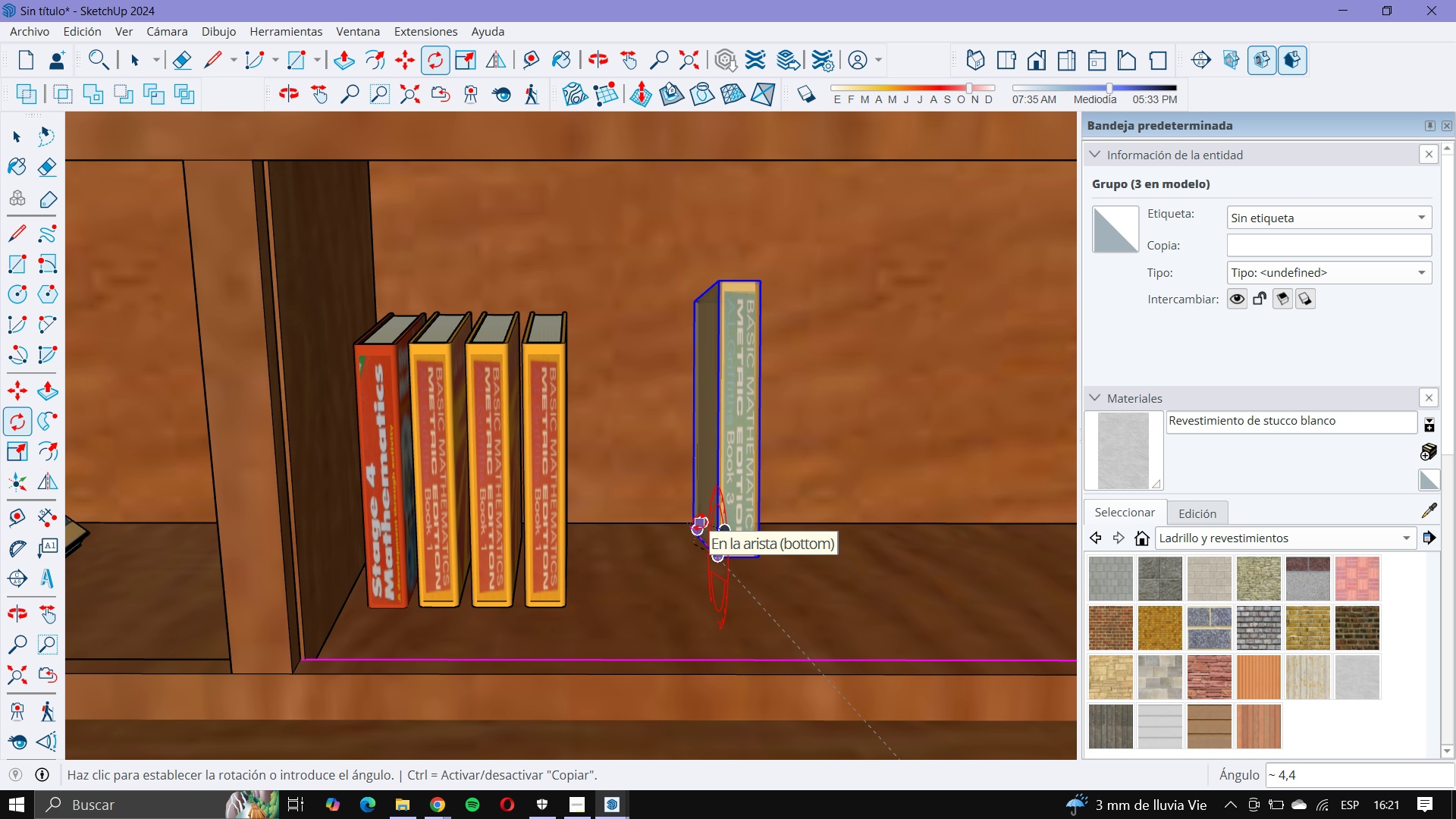 
left_click([699, 522])
 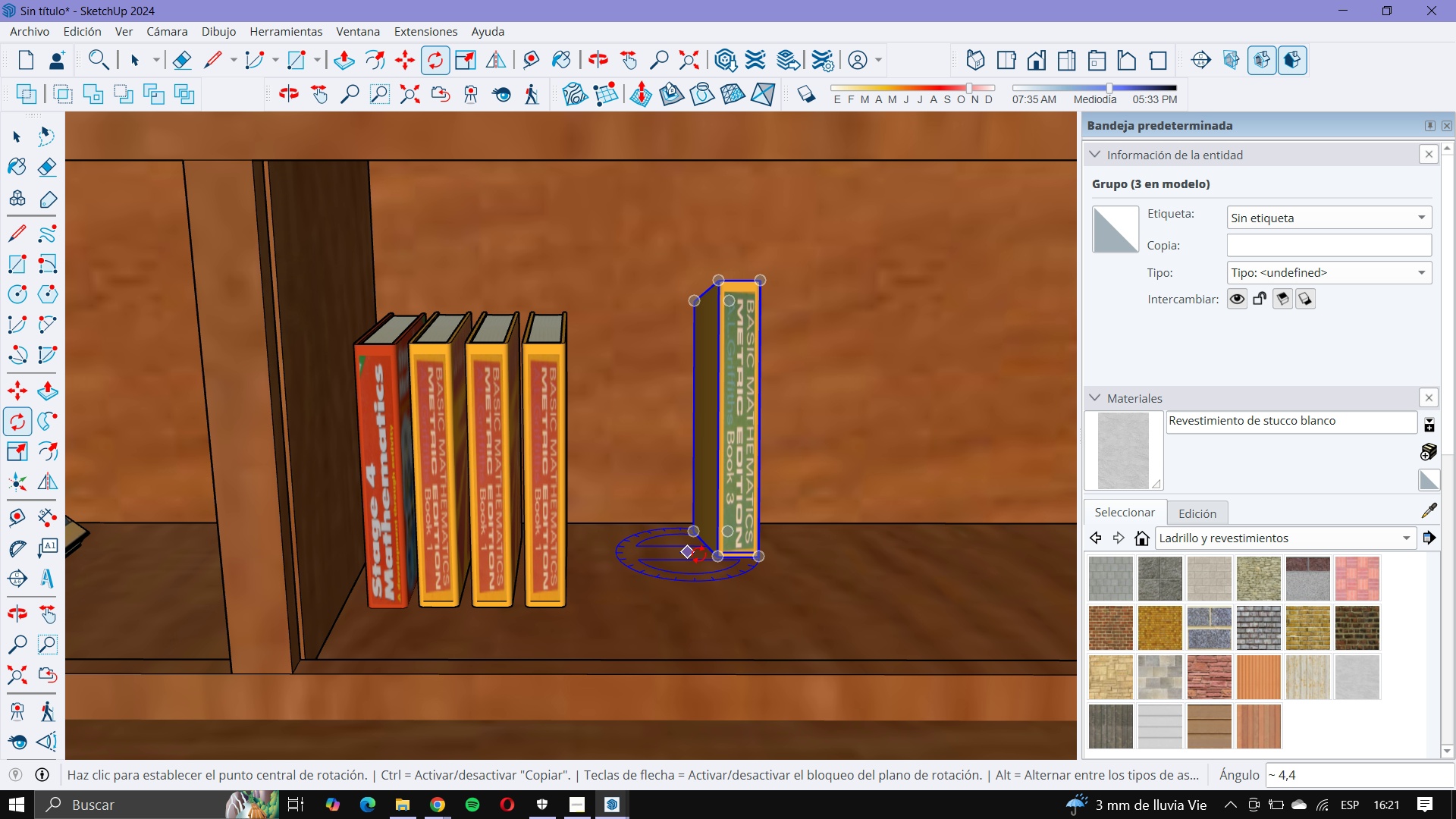 
scroll: coordinate [717, 560], scroll_direction: up, amount: 6.0
 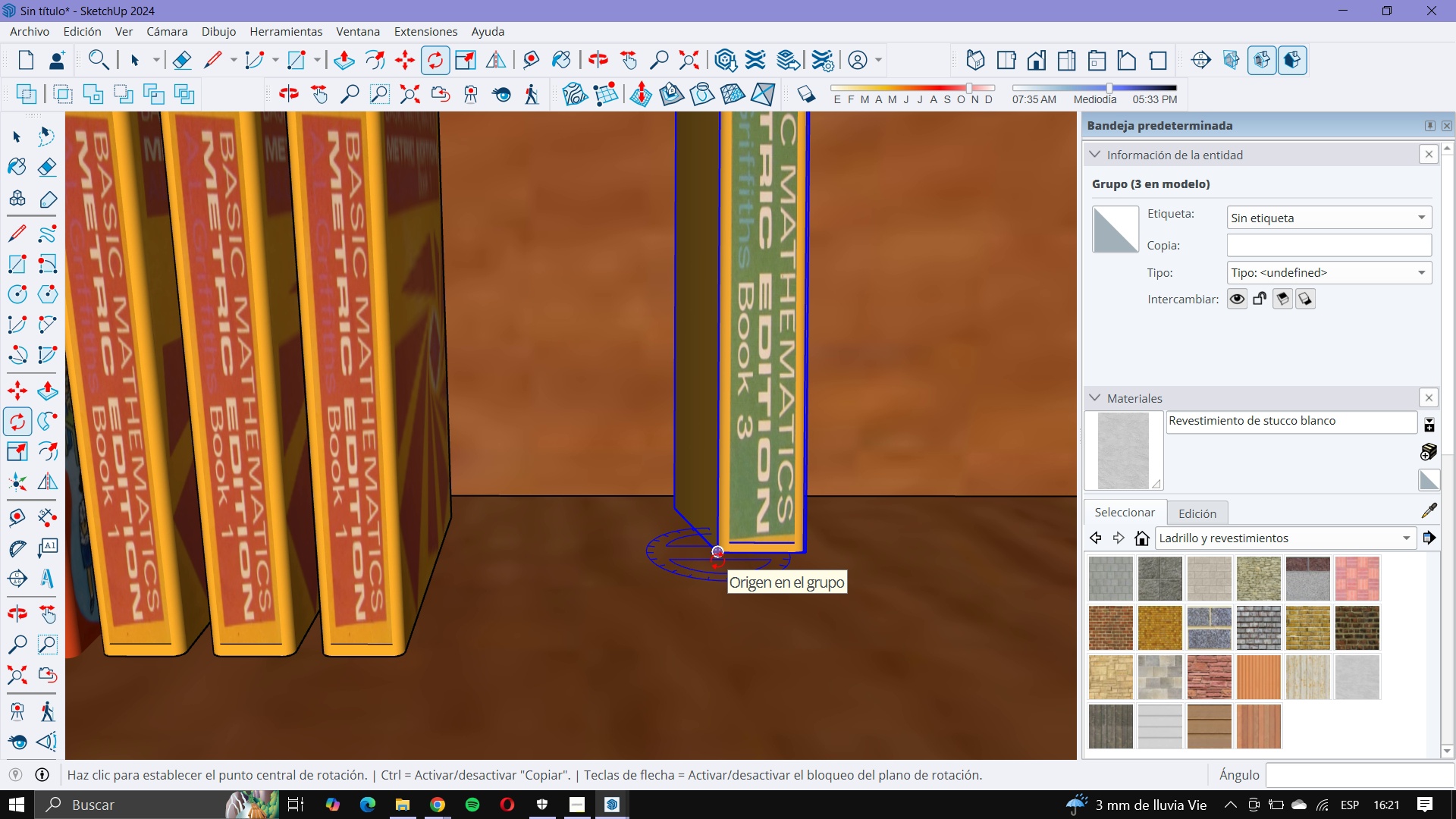 
key(ArrowUp)
 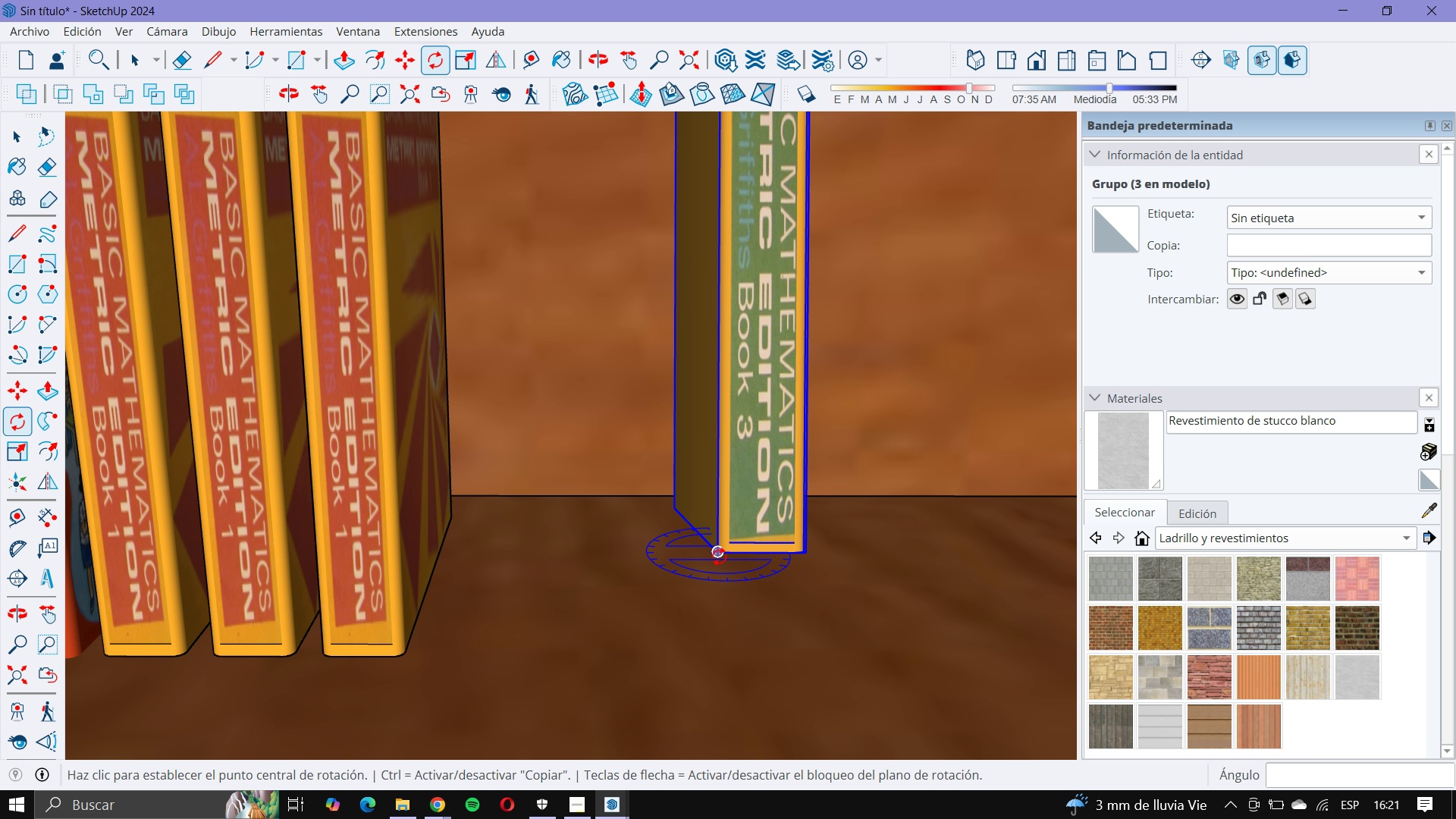 
key(ArrowLeft)
 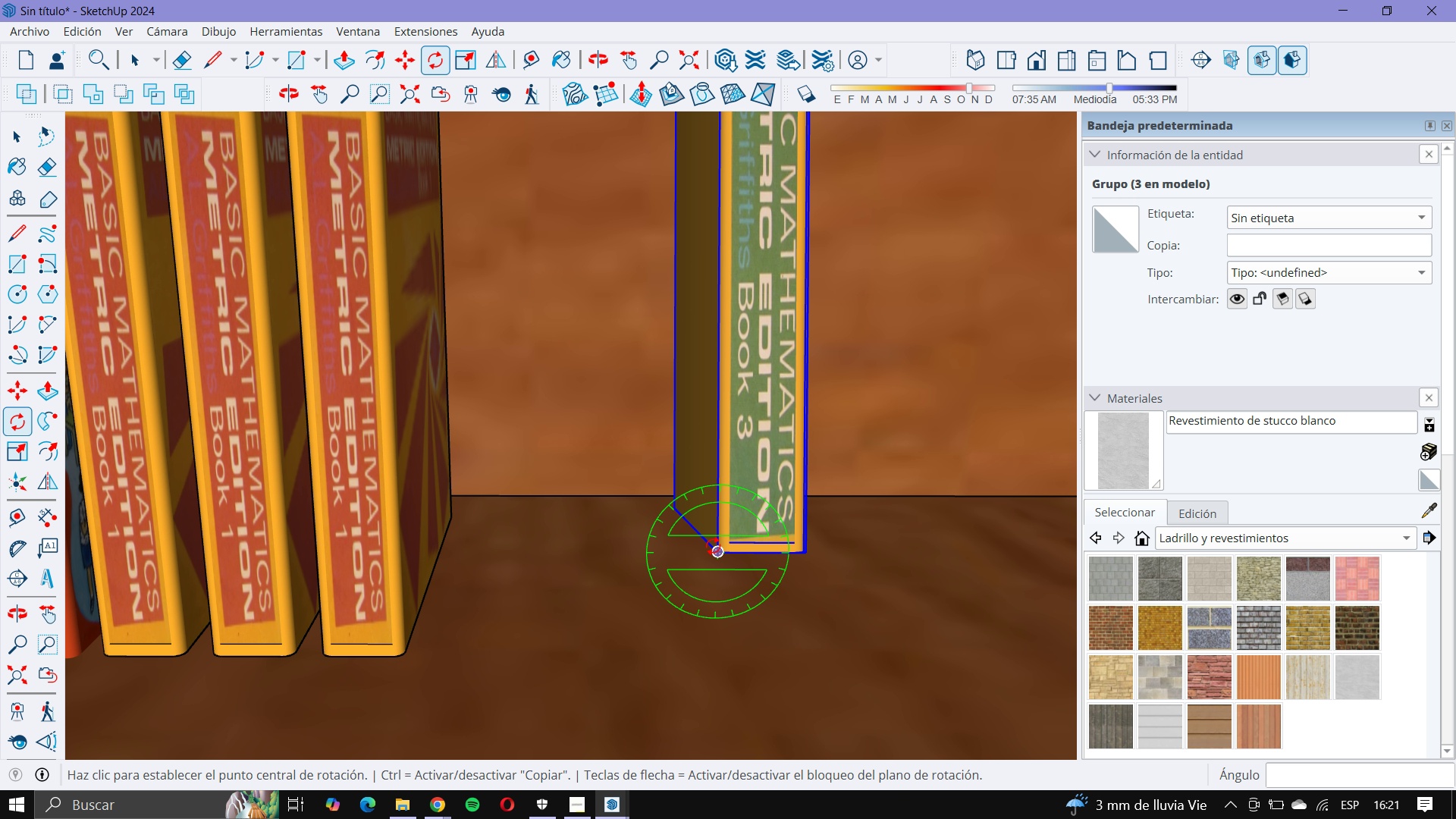 
key(ArrowRight)
 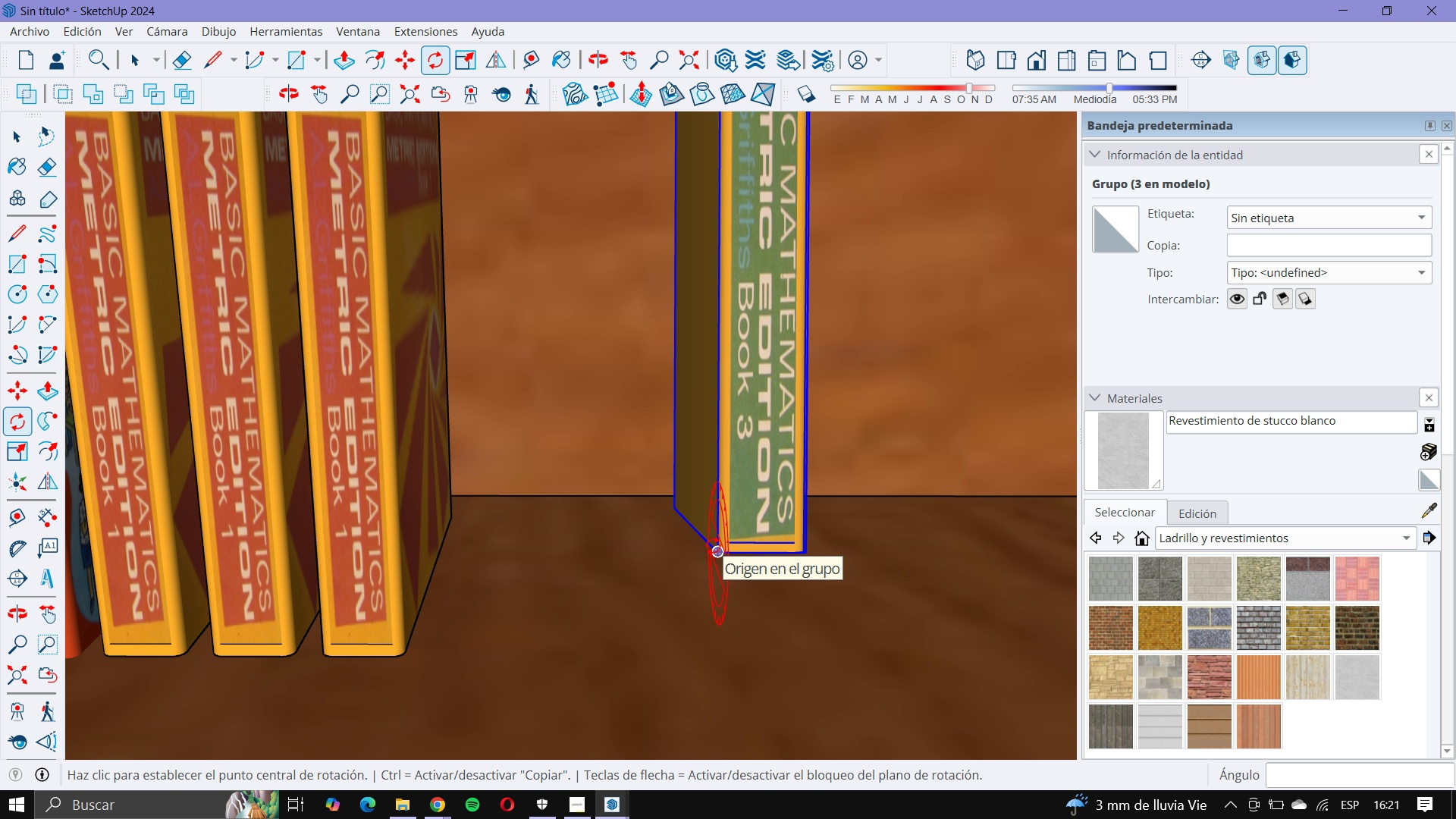 
left_click([713, 546])
 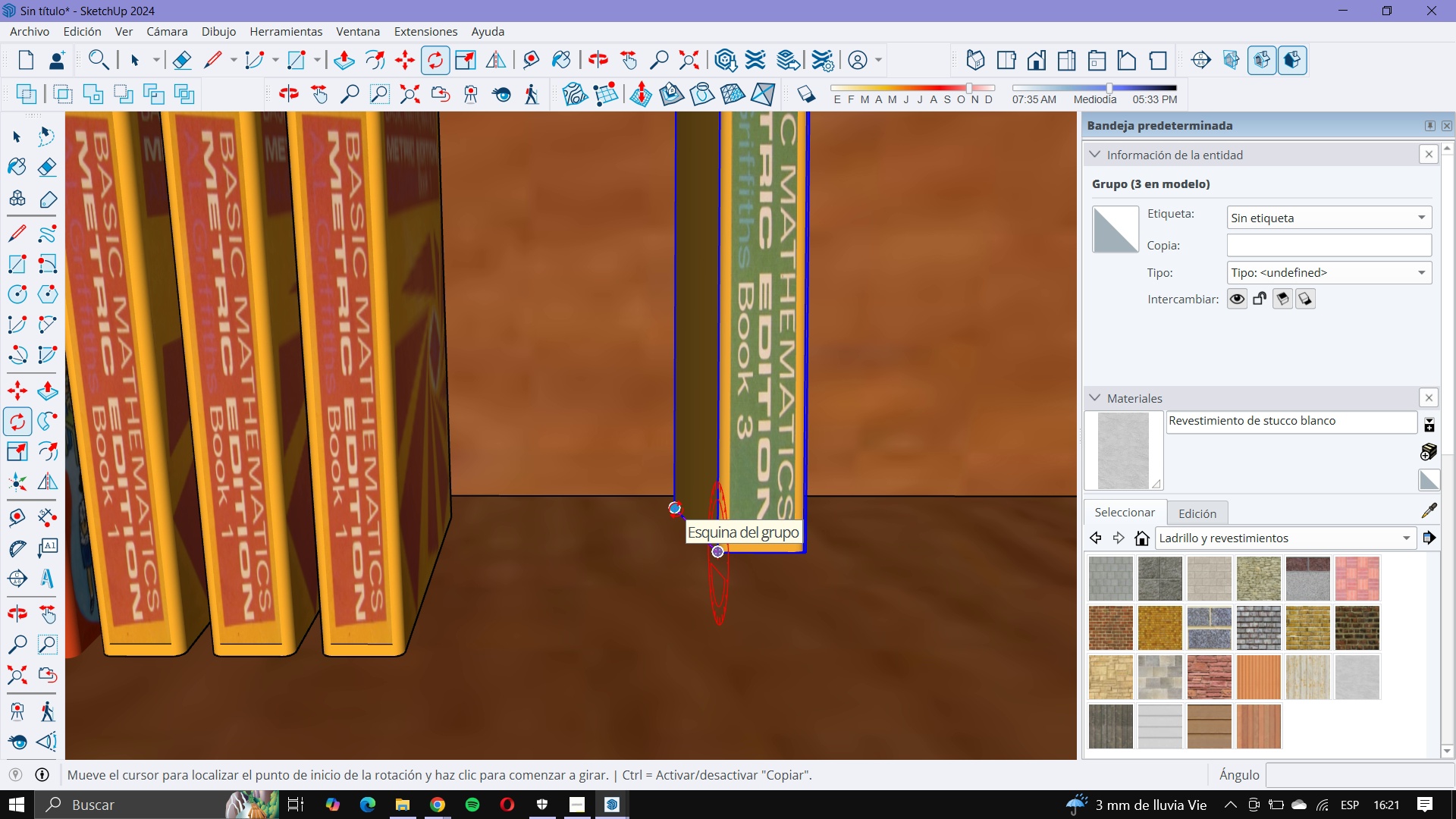 
left_click([676, 510])
 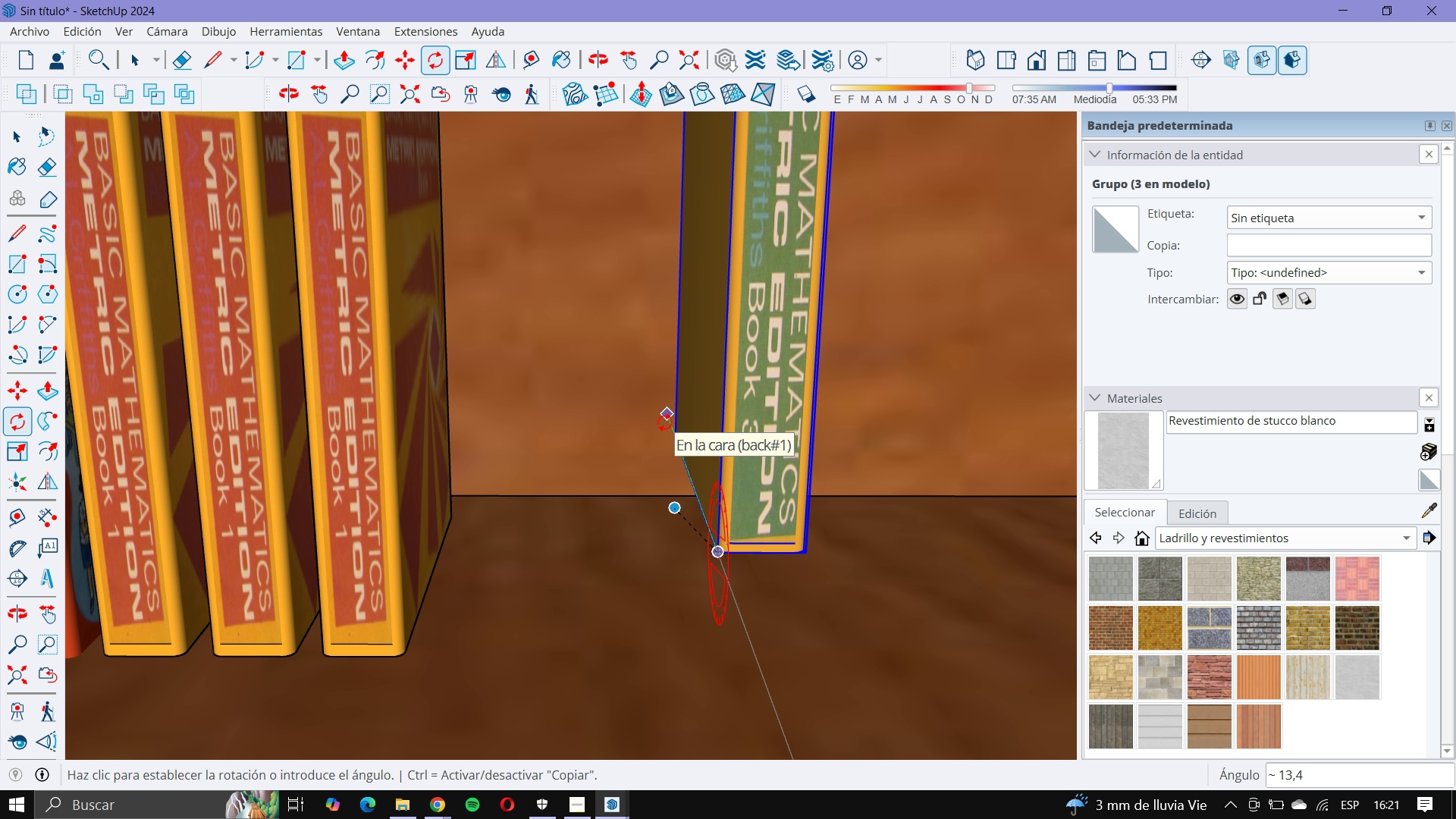 
left_click([664, 422])
 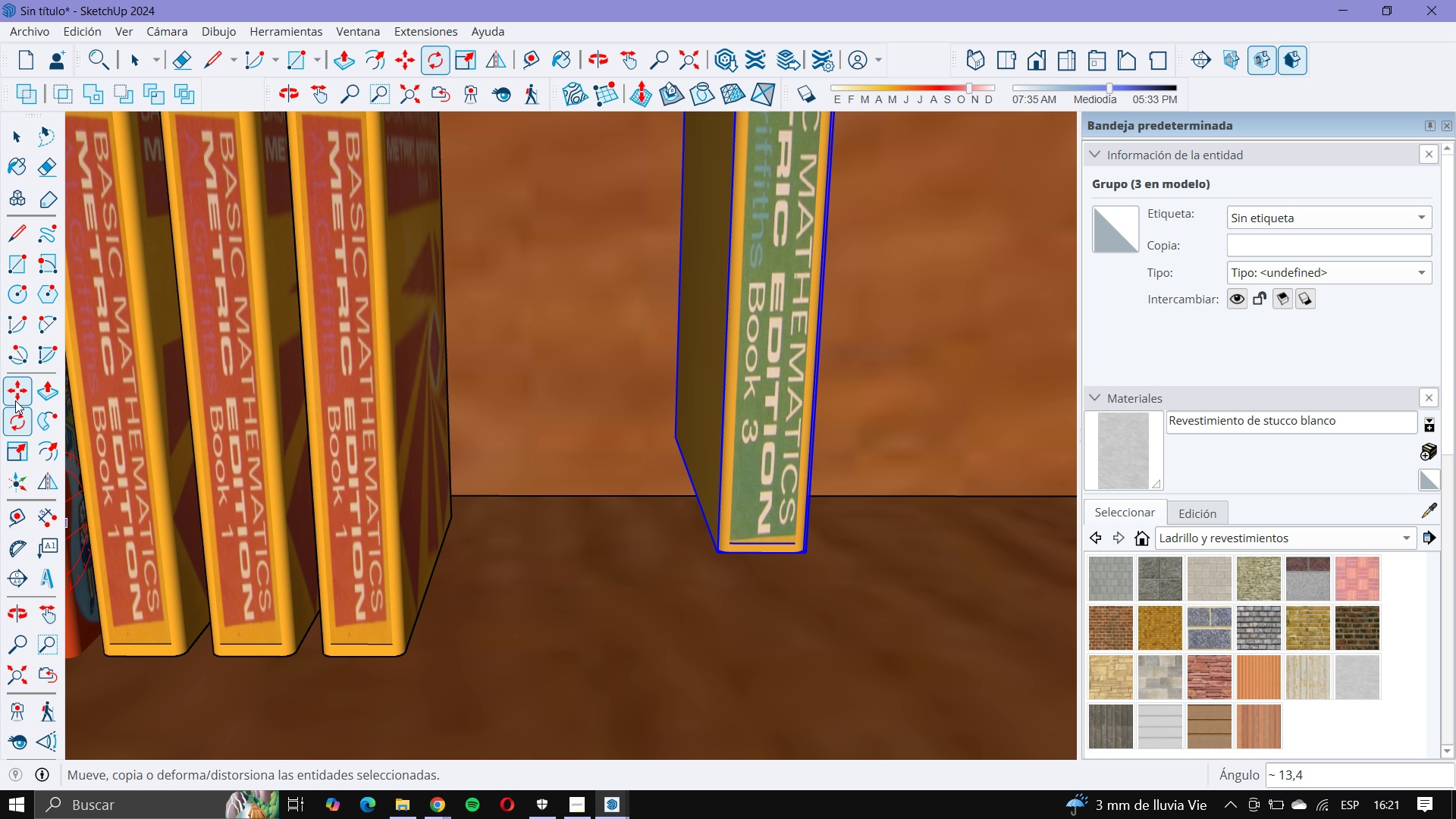 
left_click([15, 396])
 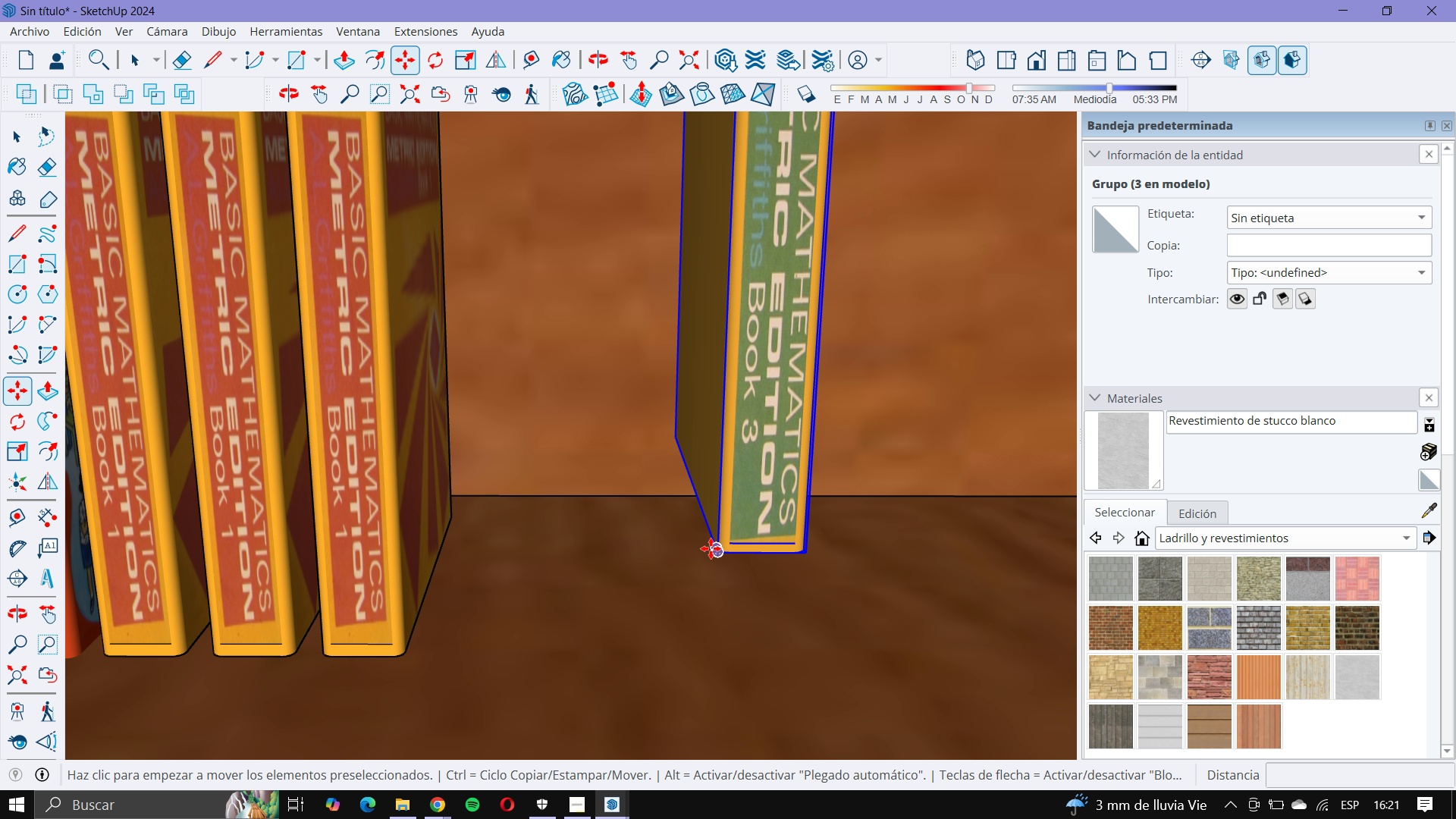 
left_click([711, 548])
 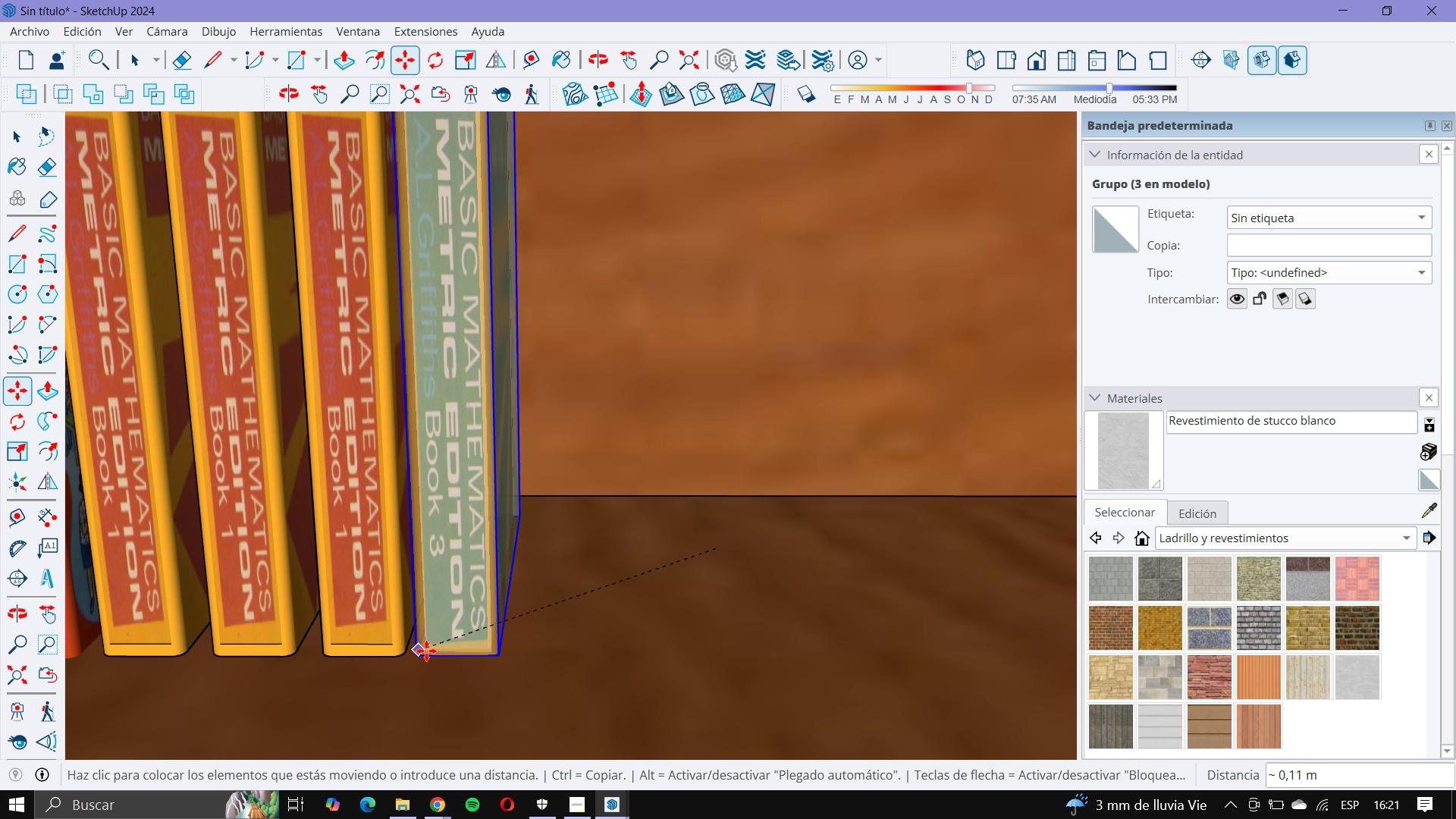 
left_click([427, 651])
 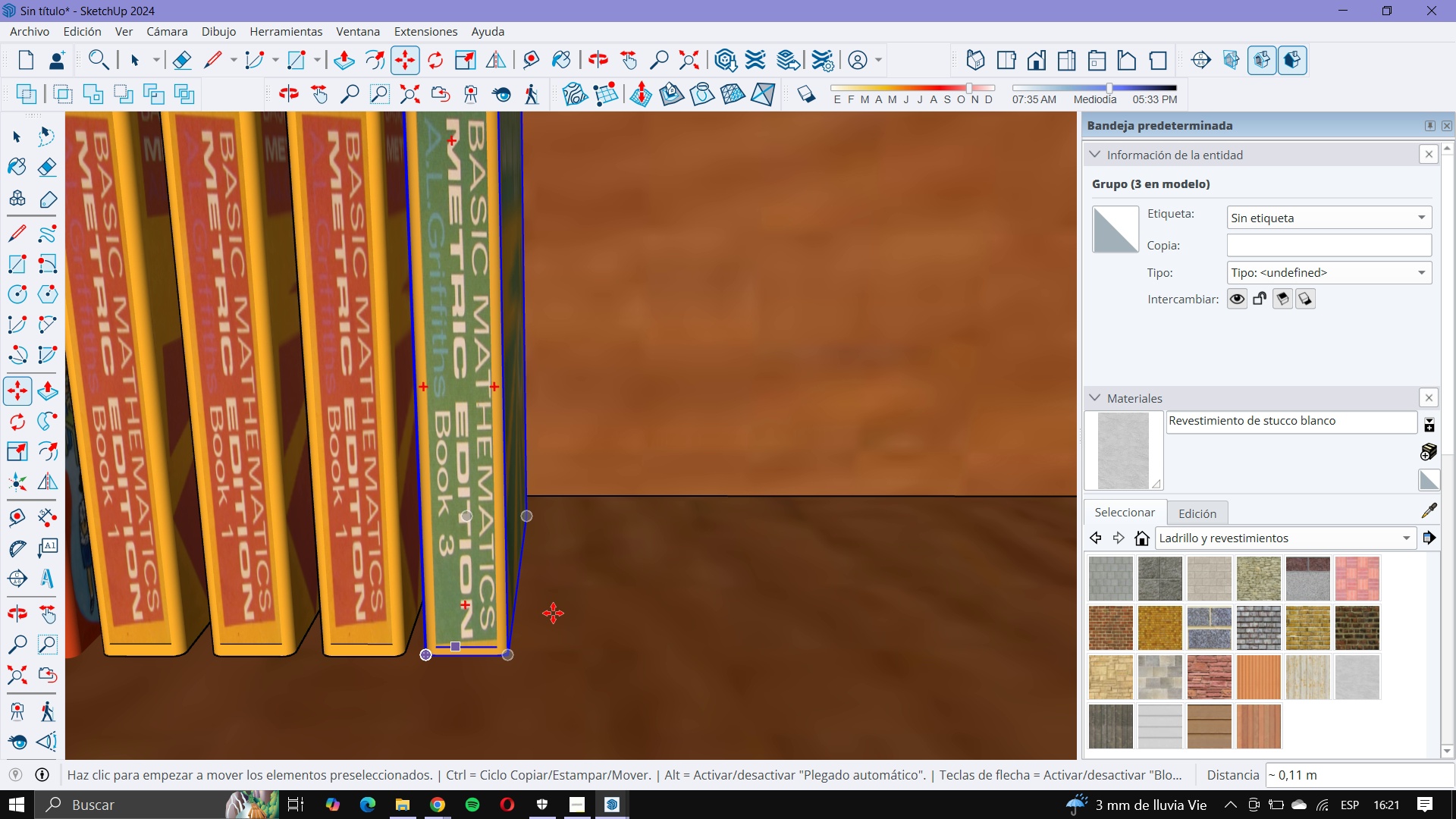 
scroll: coordinate [554, 591], scroll_direction: down, amount: 9.0
 